 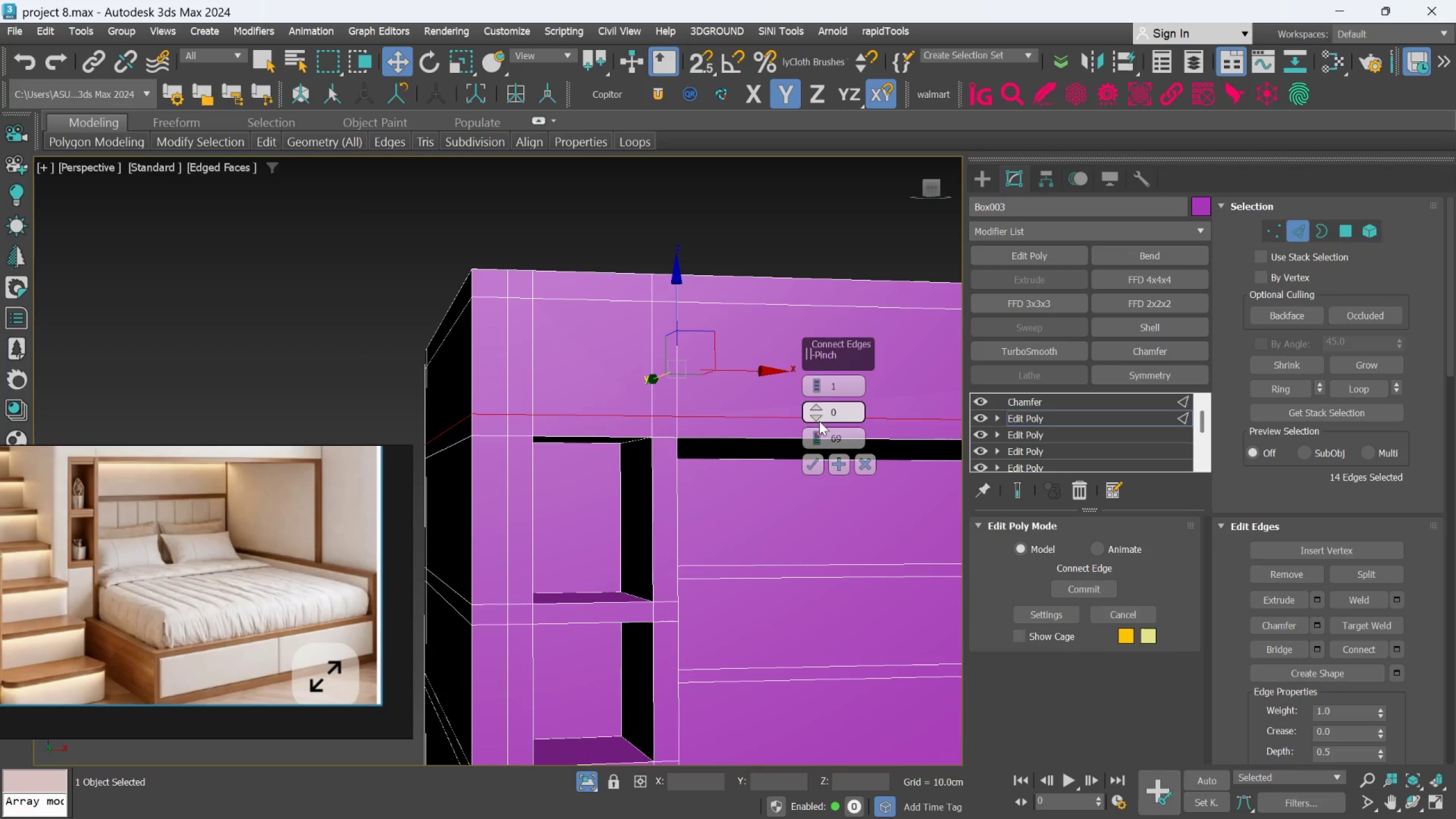 
left_click([805, 462])
 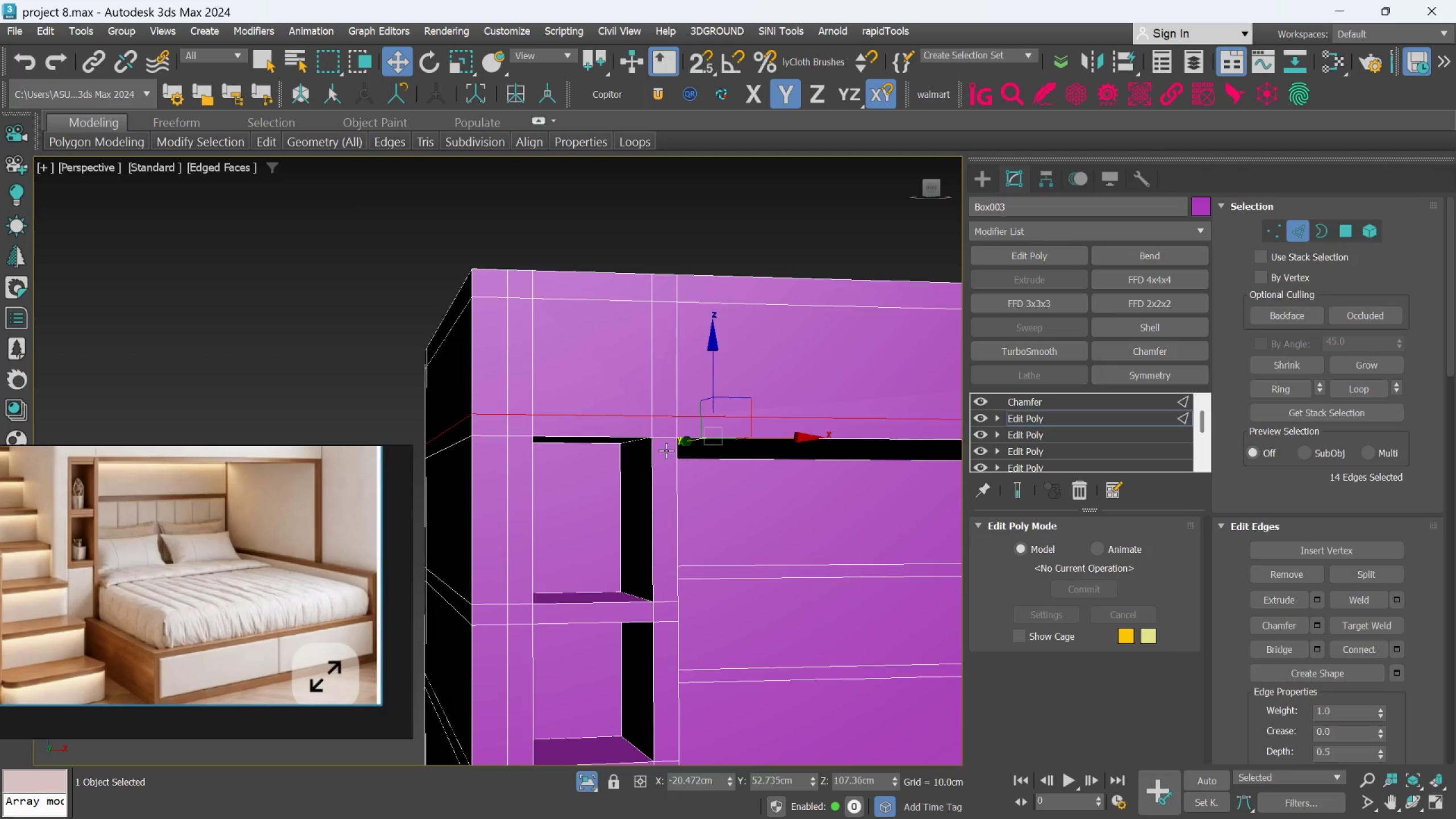 
hold_key(key=AltLeft, duration=0.63)
 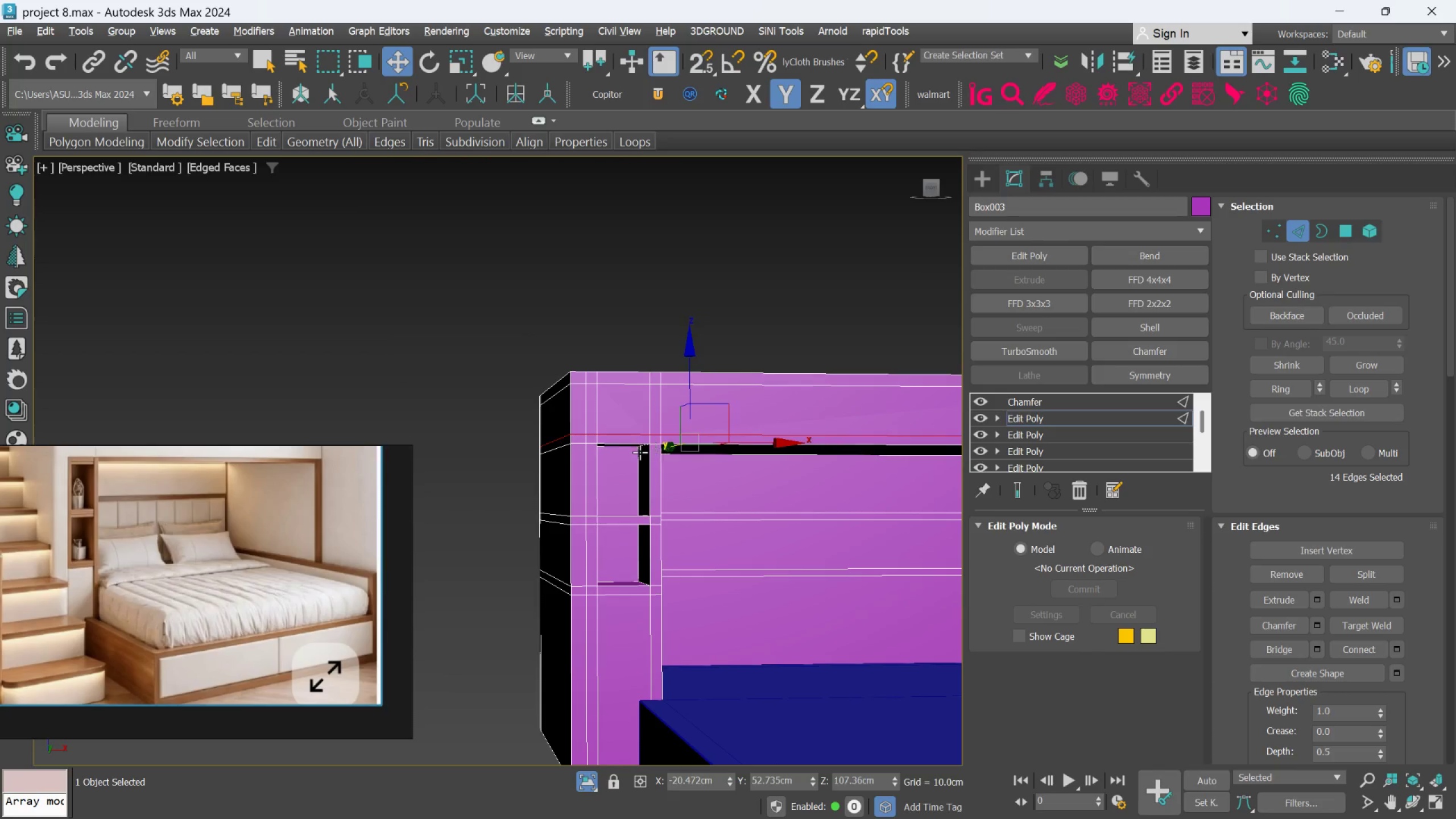 
scroll: coordinate [666, 449], scroll_direction: down, amount: 2.0
 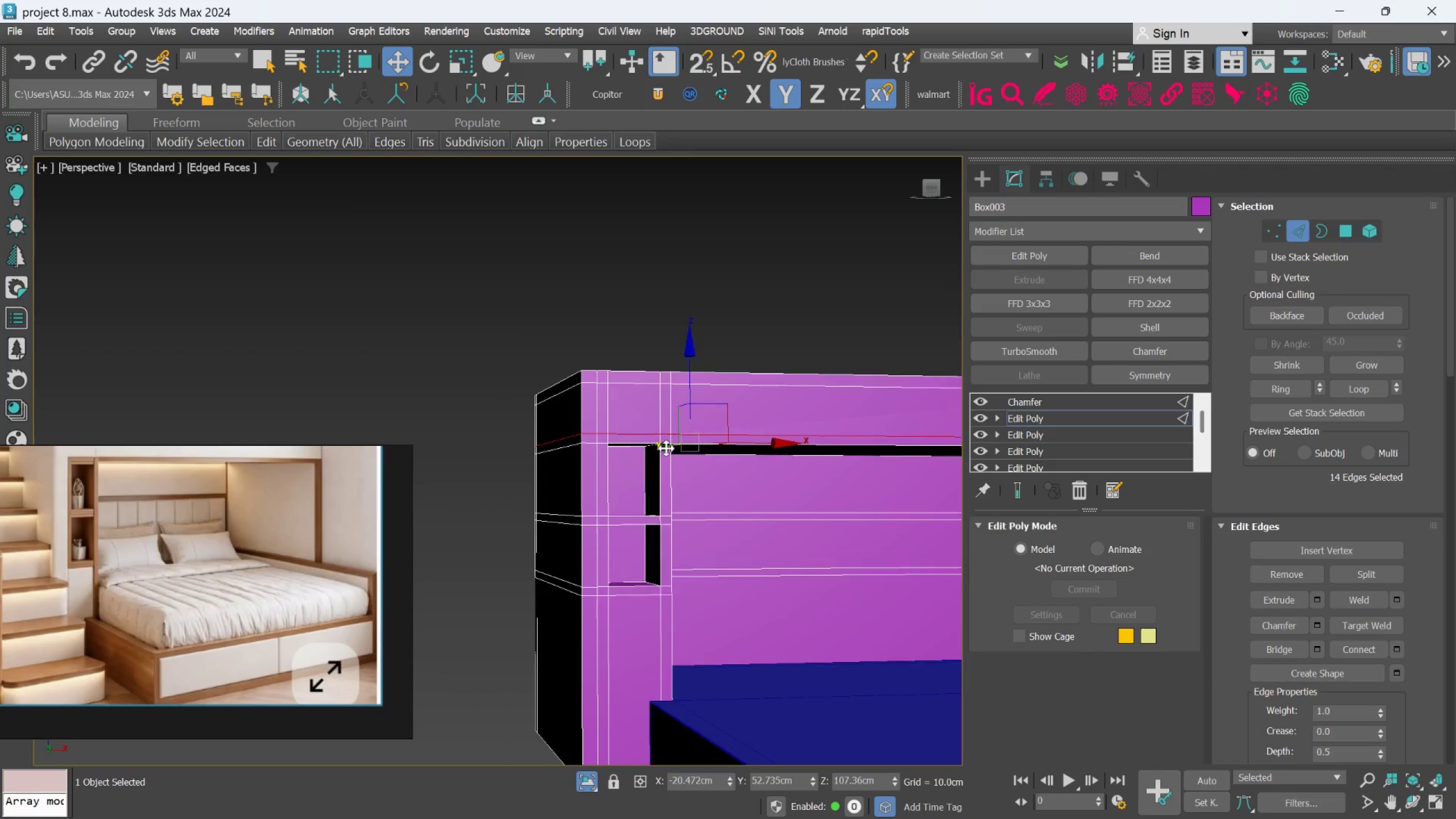 
scroll: coordinate [639, 451], scroll_direction: up, amount: 2.0
 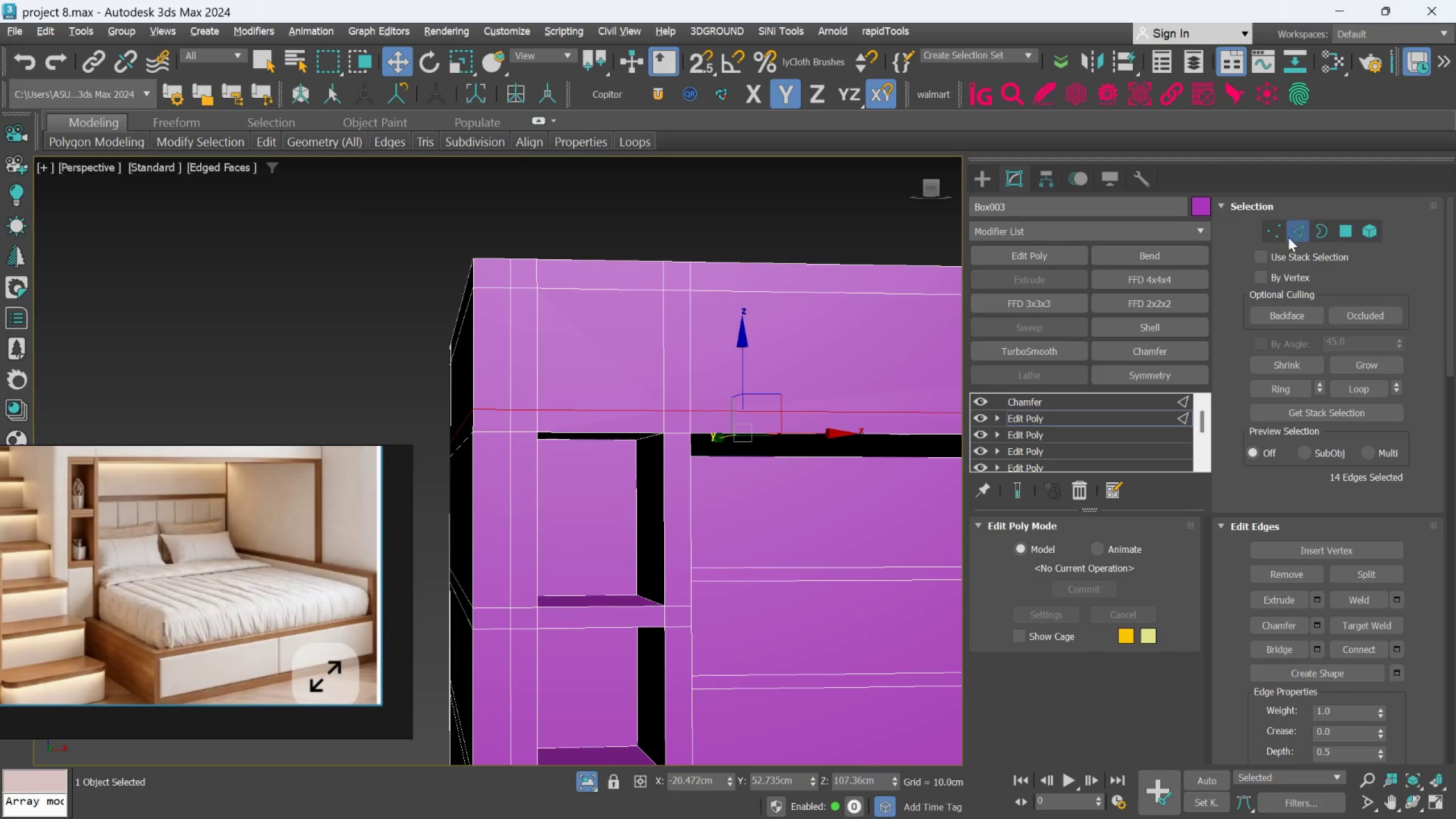 
left_click([1297, 231])
 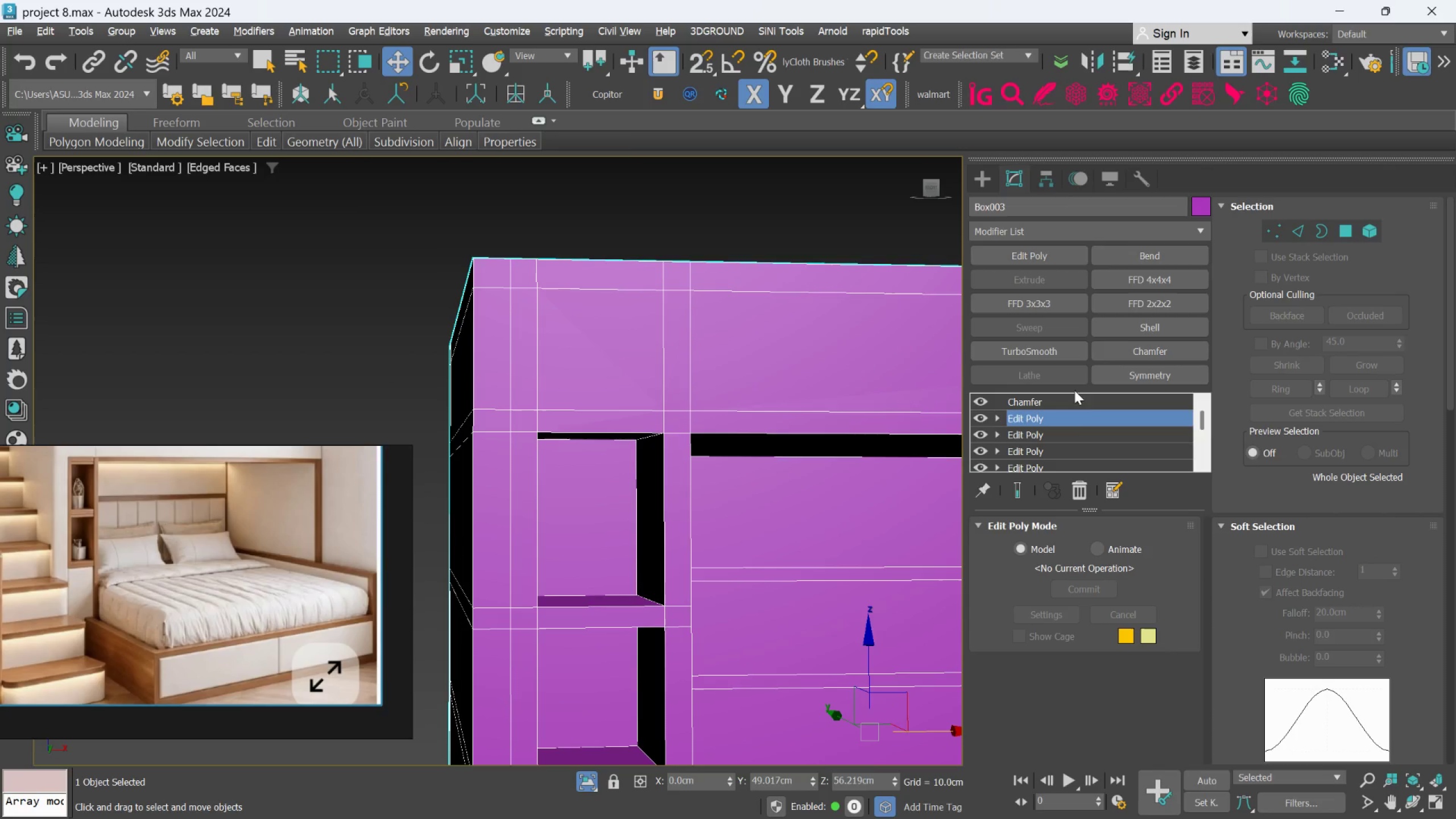 
scroll: coordinate [685, 433], scroll_direction: down, amount: 2.0
 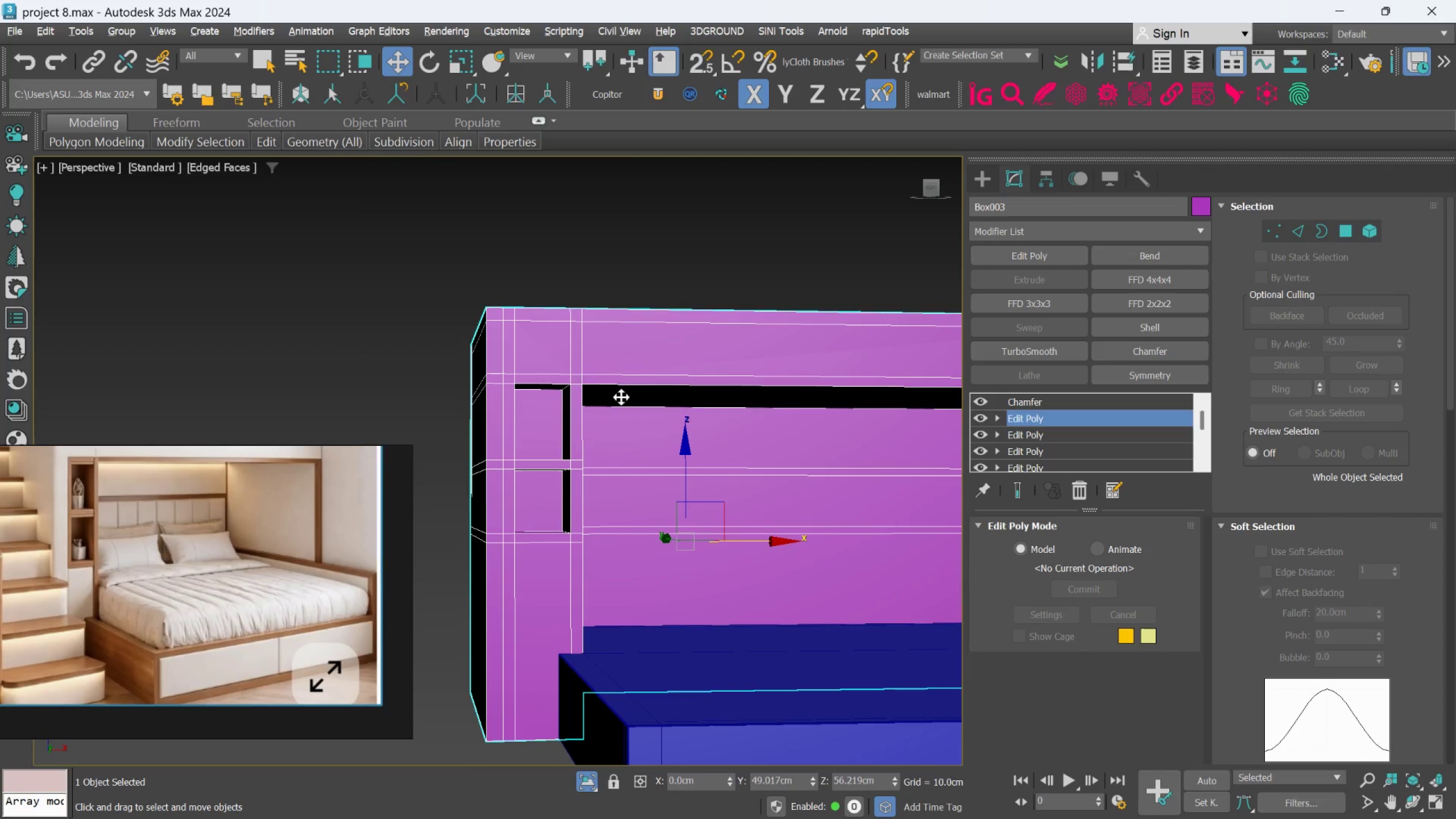 
hold_key(key=AltLeft, duration=1.86)
 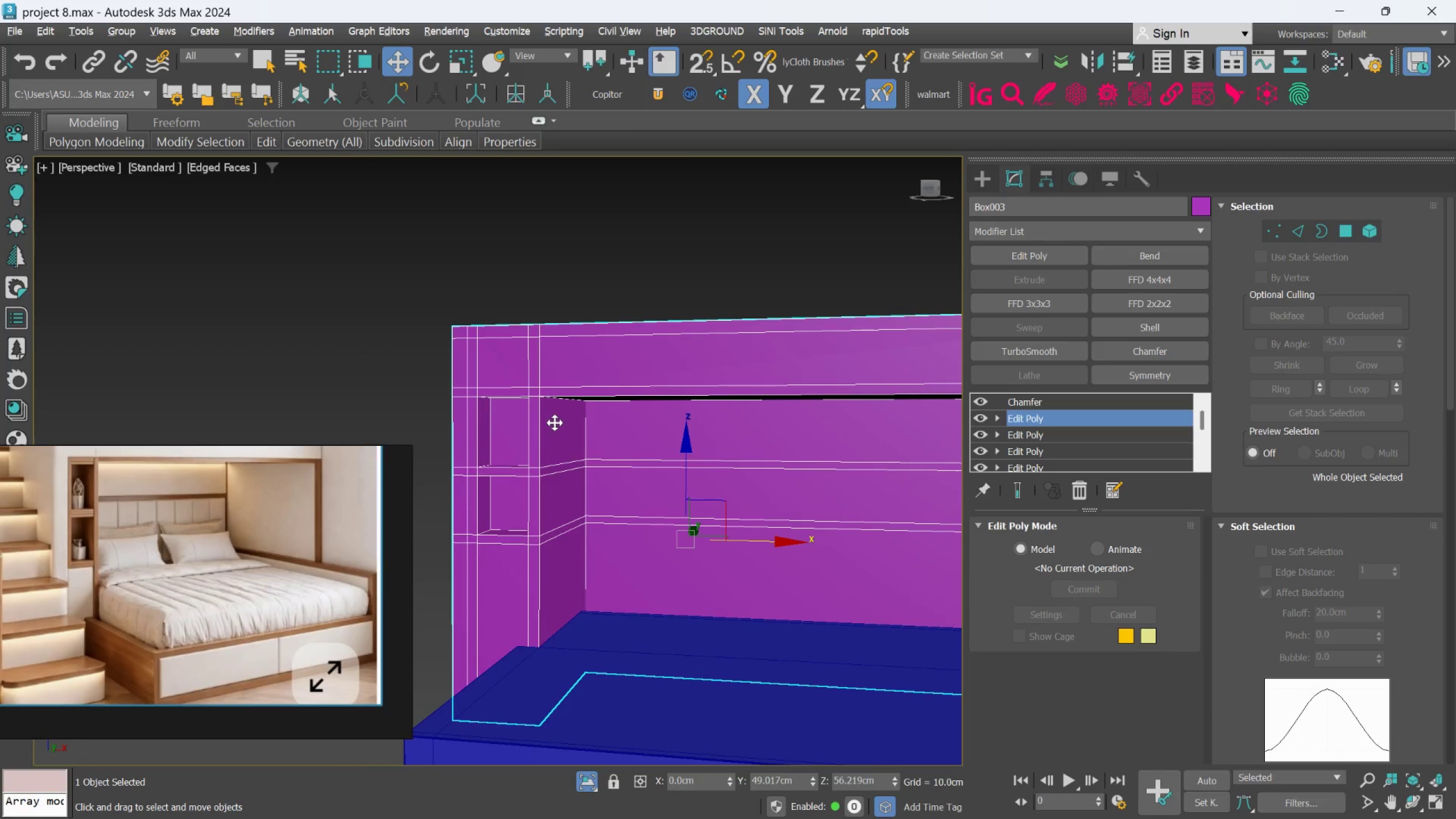 
scroll: coordinate [622, 398], scroll_direction: none, amount: 0.0
 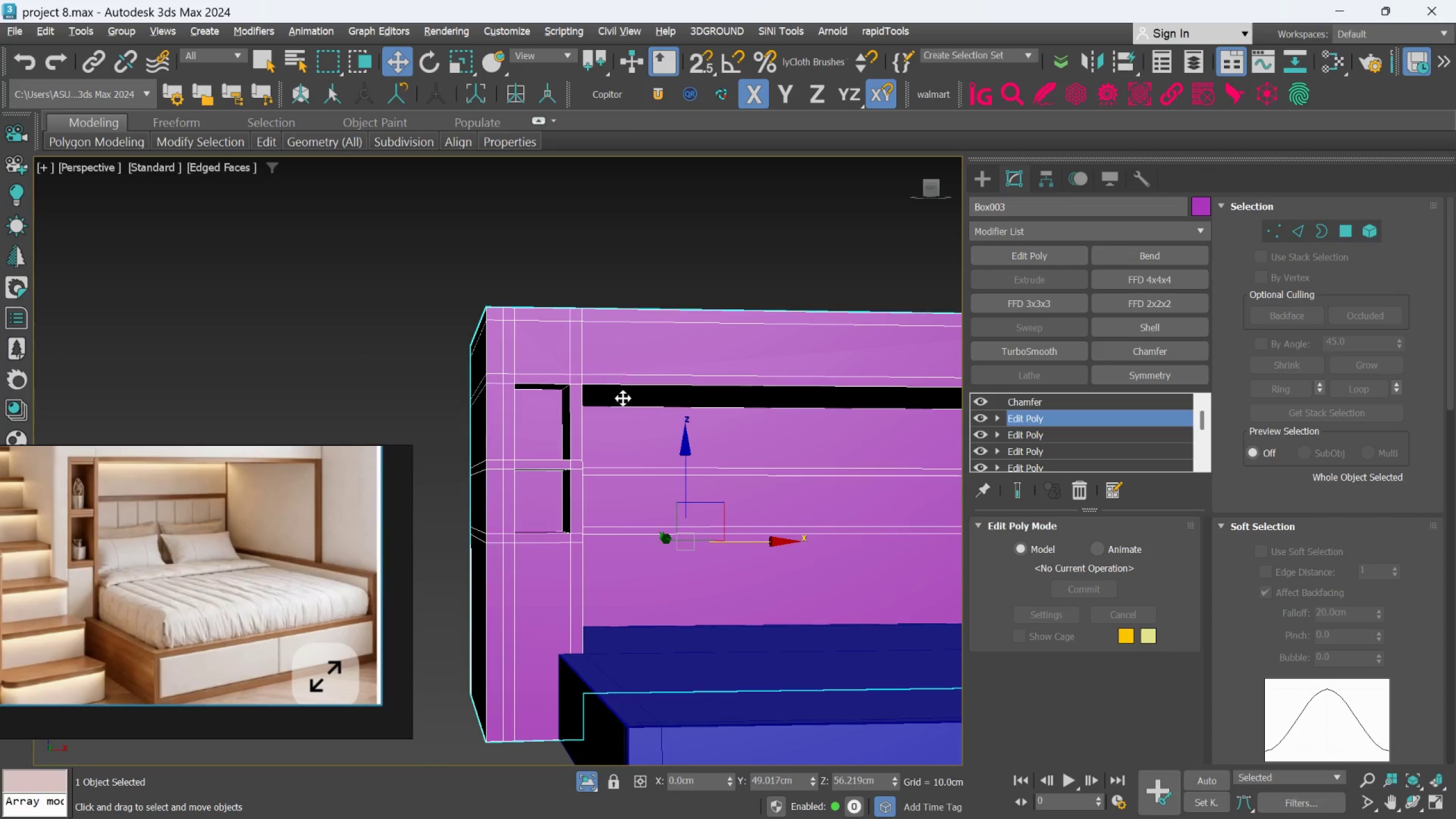 
scroll: coordinate [559, 419], scroll_direction: up, amount: 1.0
 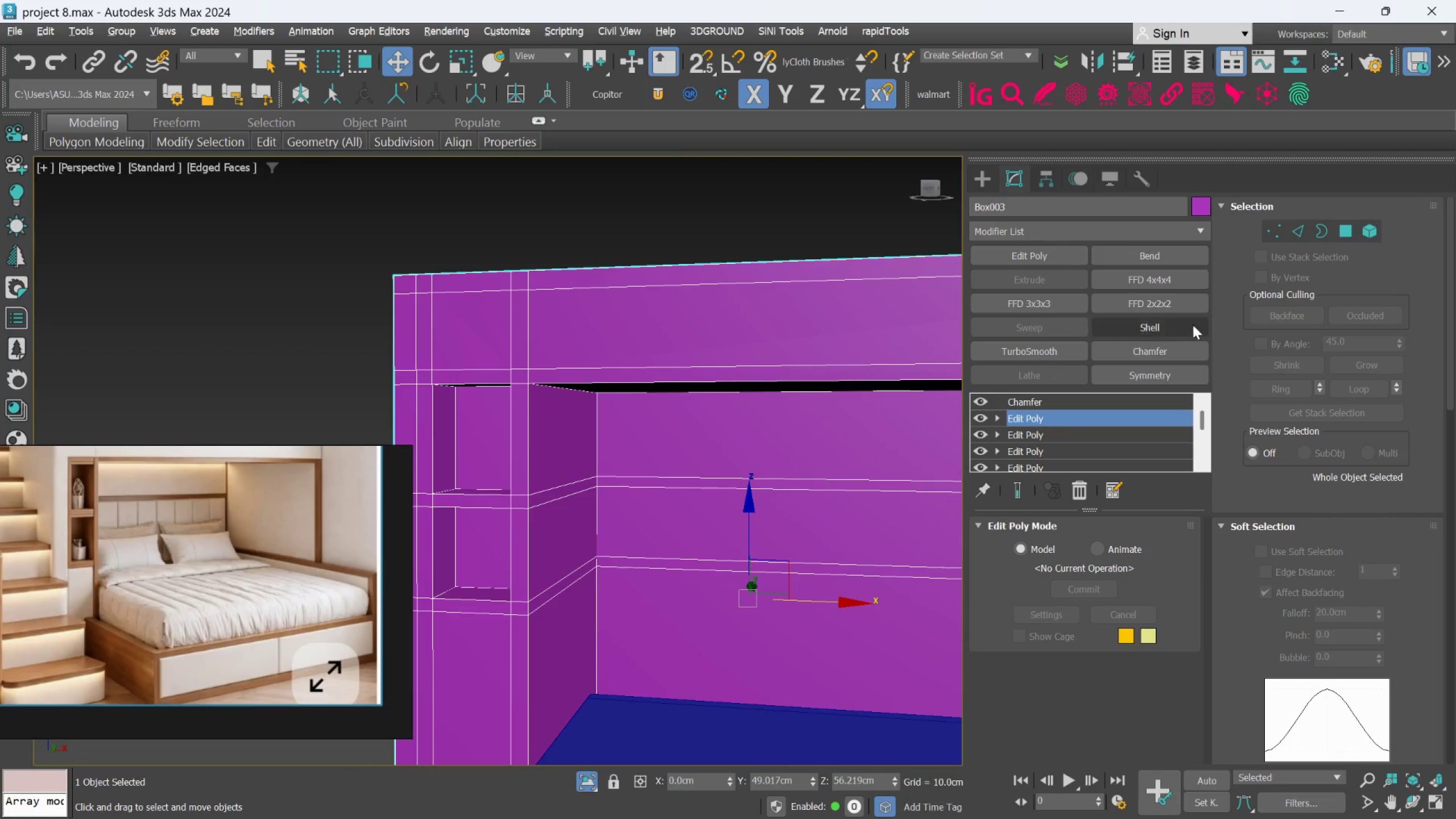 
left_click([1346, 229])
 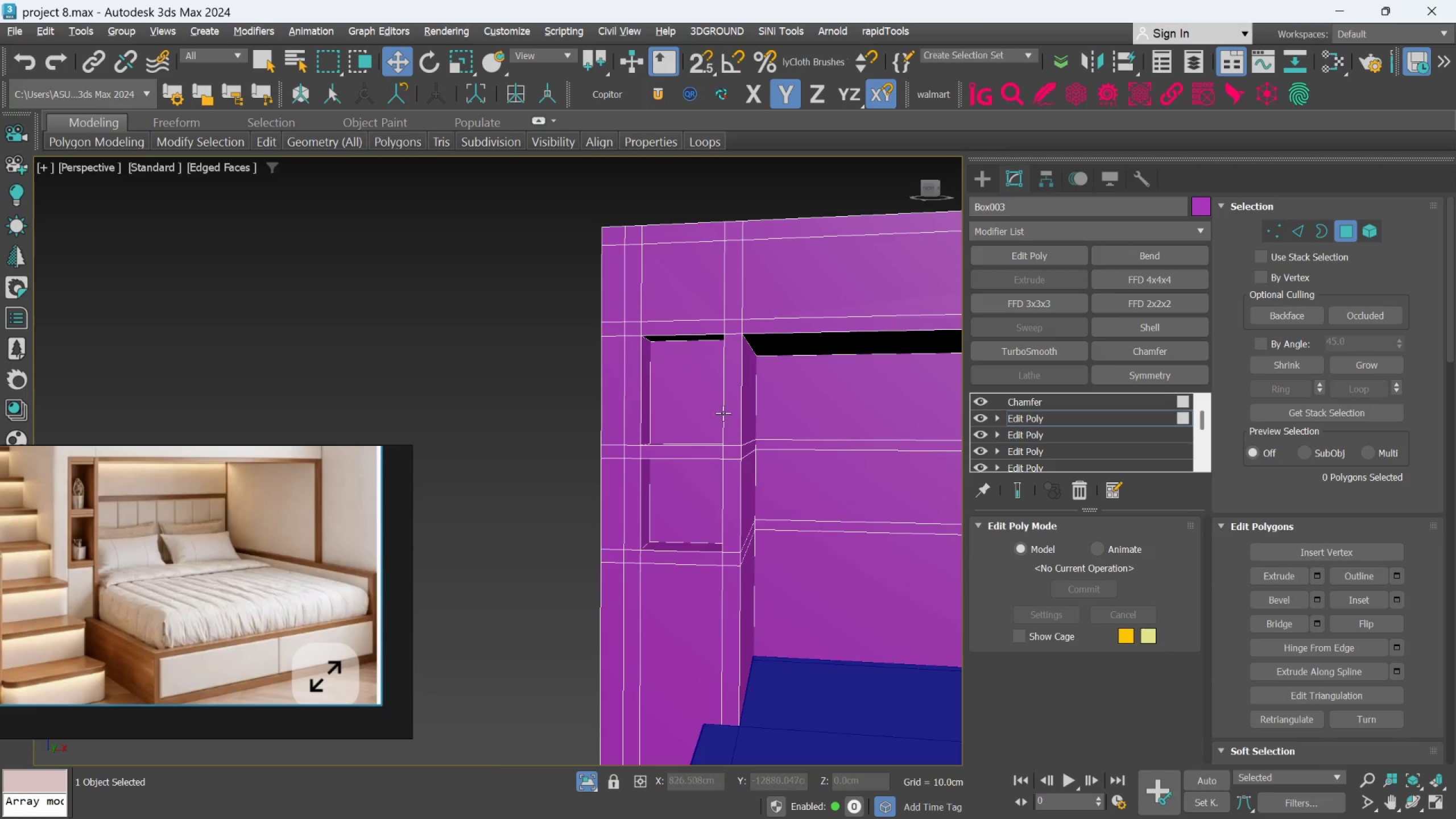 
left_click([727, 410])
 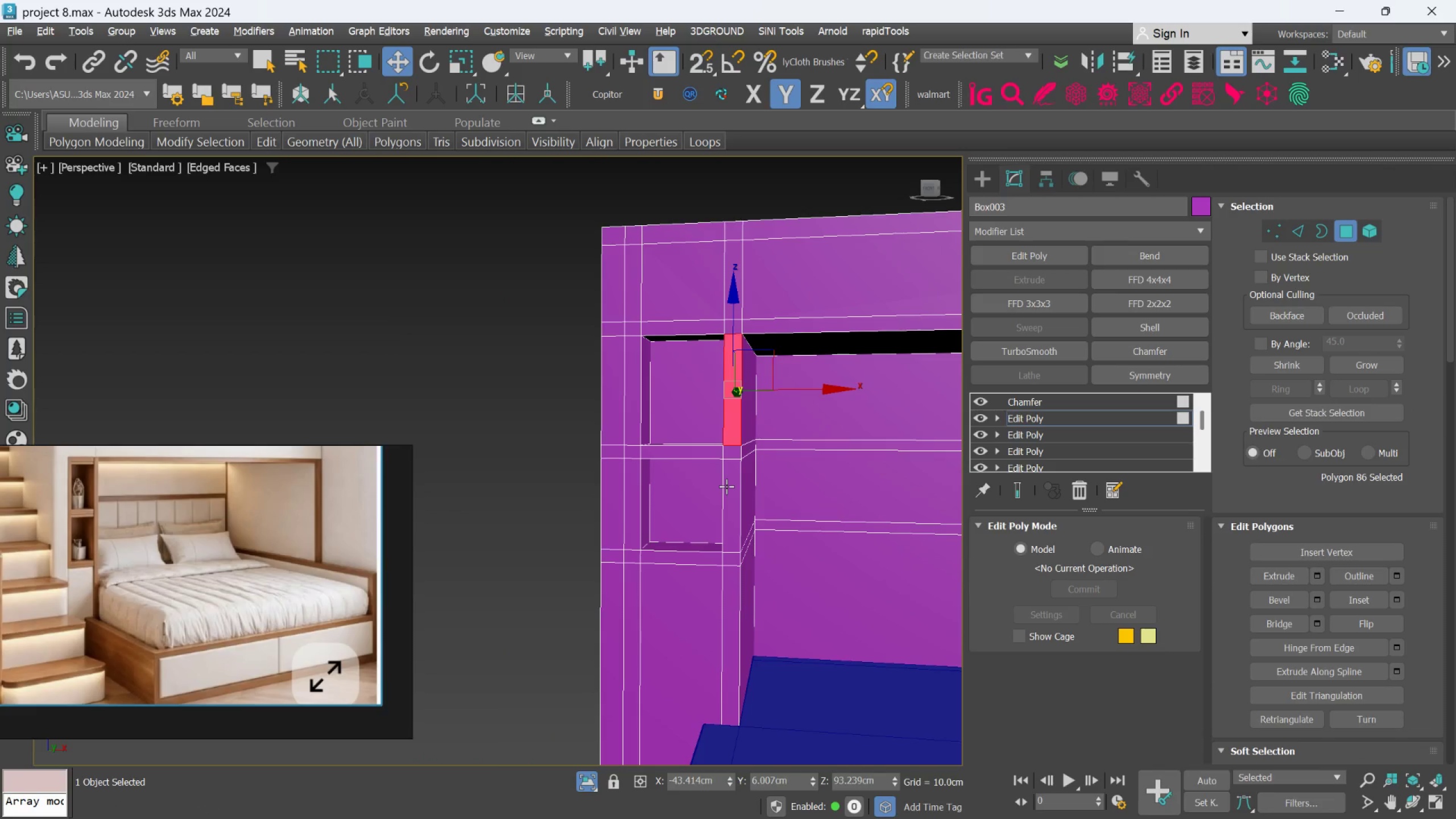 
hold_key(key=ControlLeft, duration=1.51)
 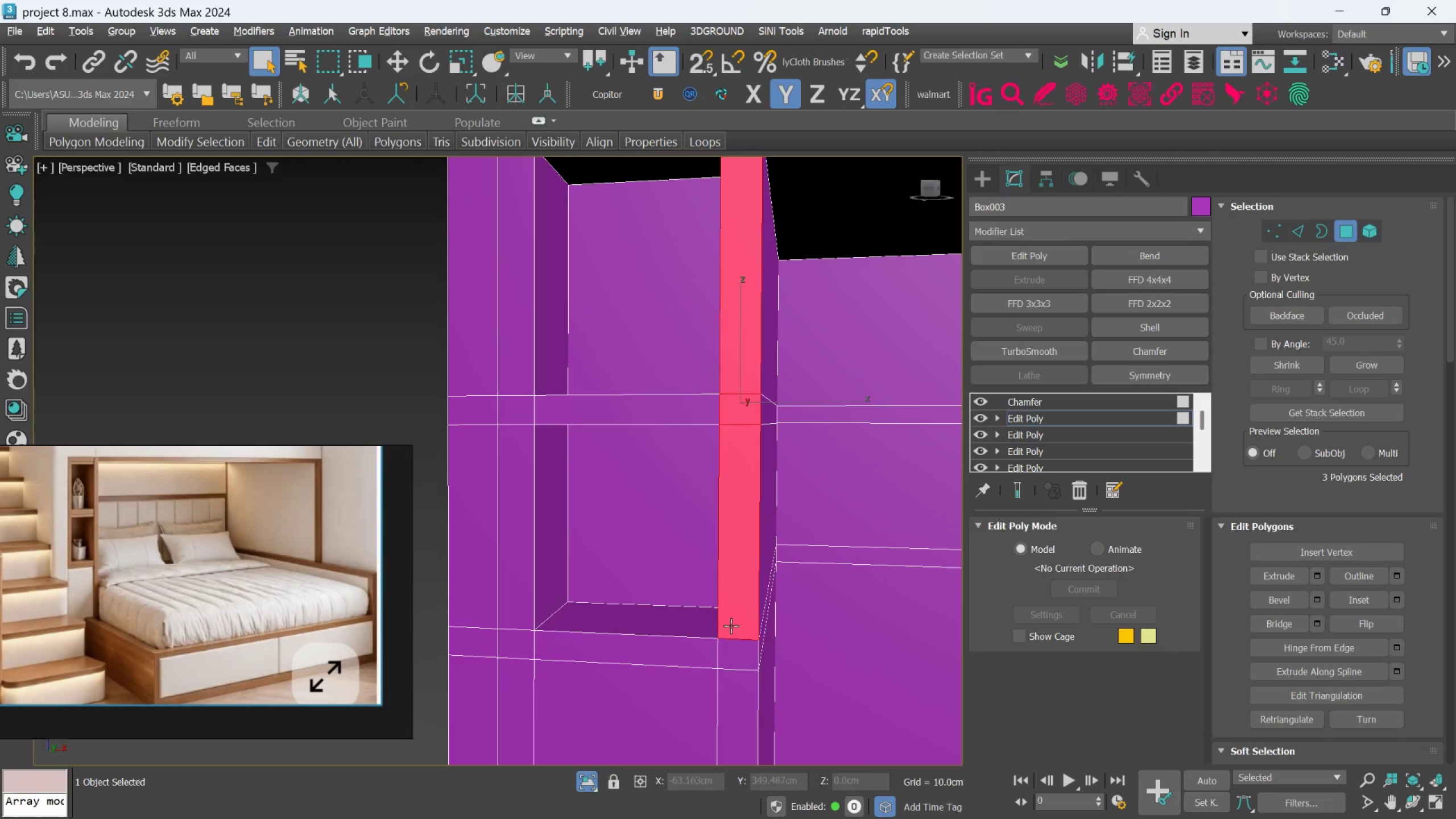 
scroll: coordinate [726, 485], scroll_direction: up, amount: 2.0
 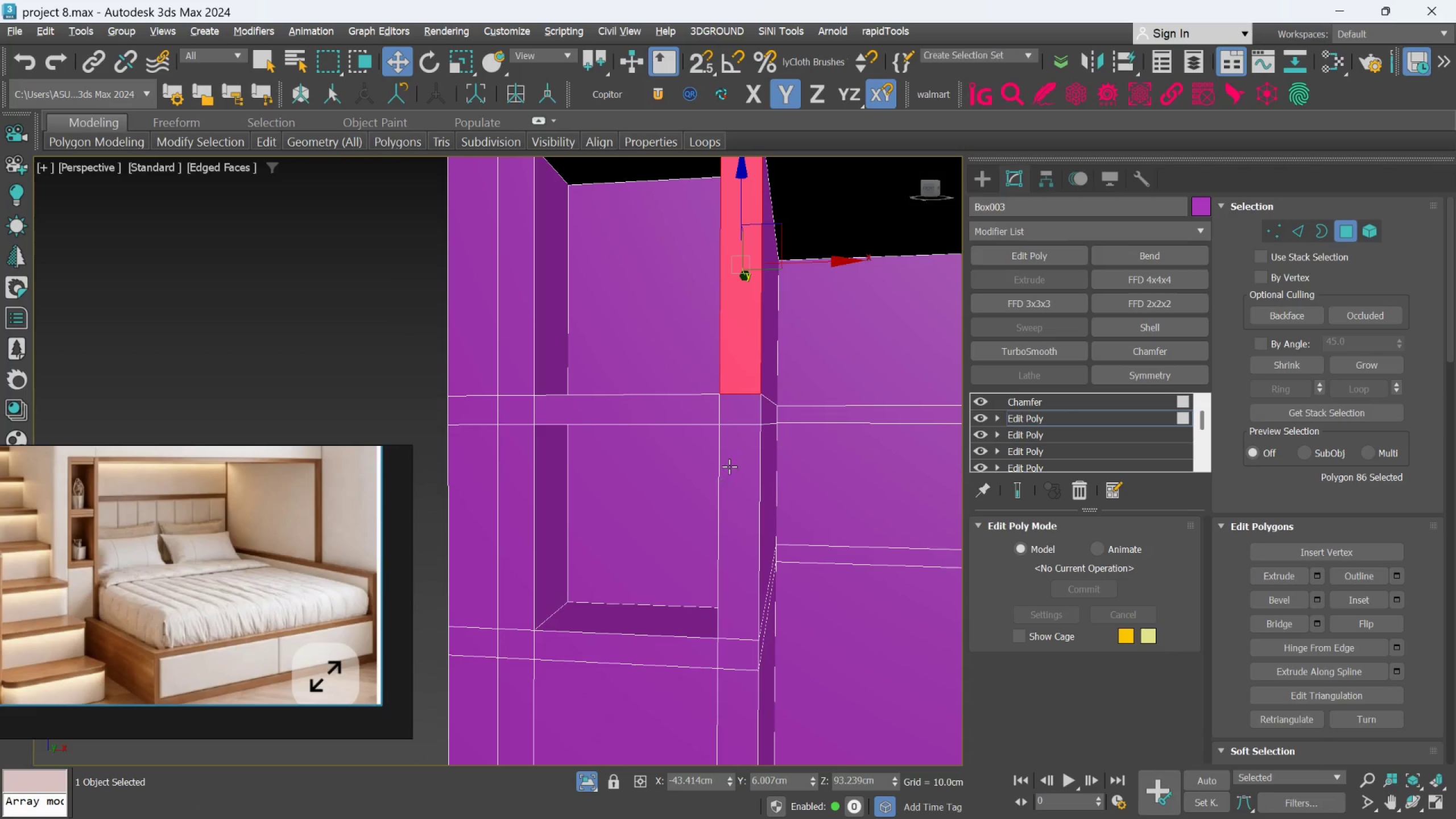 
double_click([739, 466])
 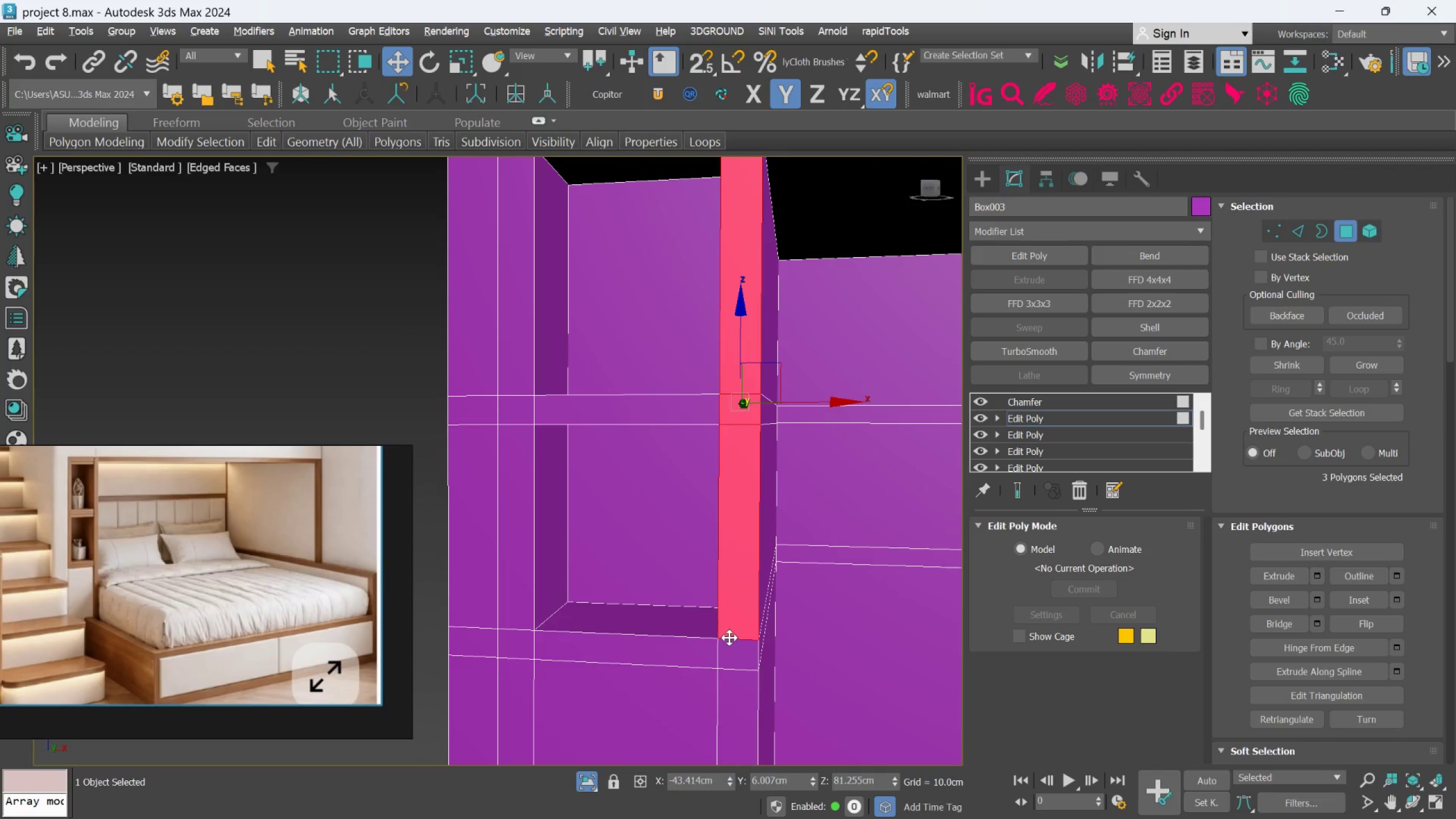 
key(Q)
 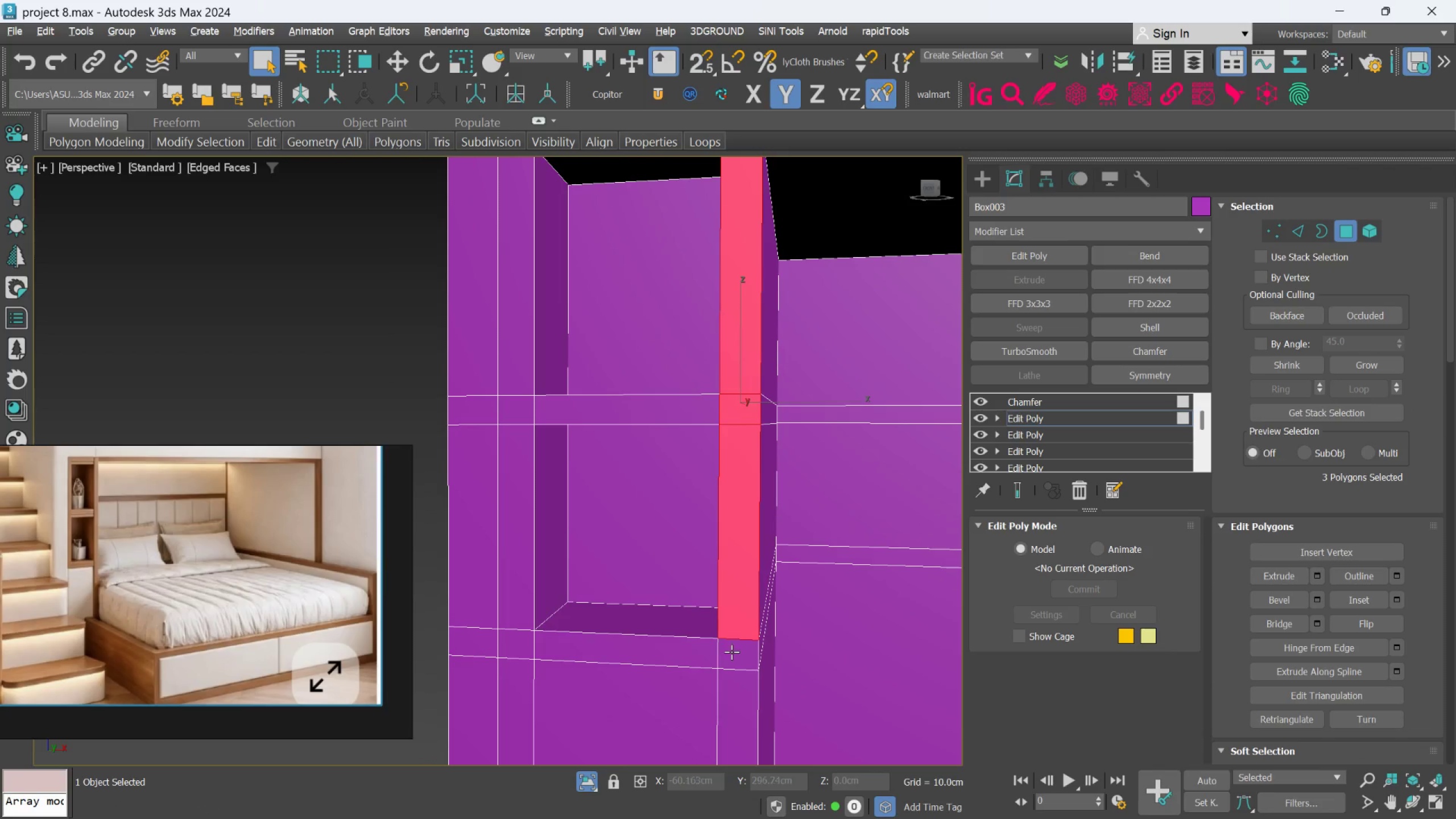 
hold_key(key=ControlLeft, duration=0.42)
 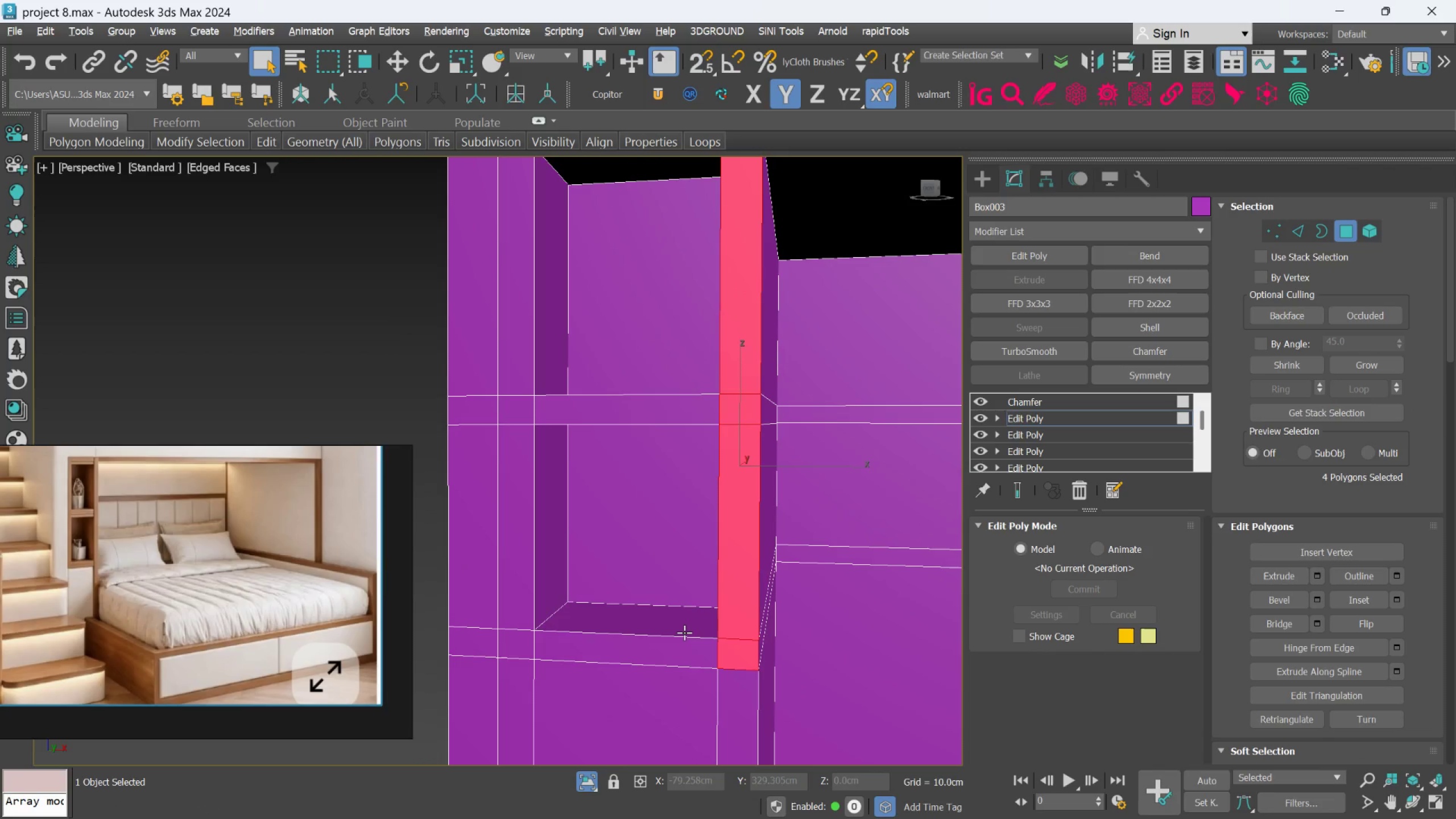 
hold_key(key=AltLeft, duration=0.52)
 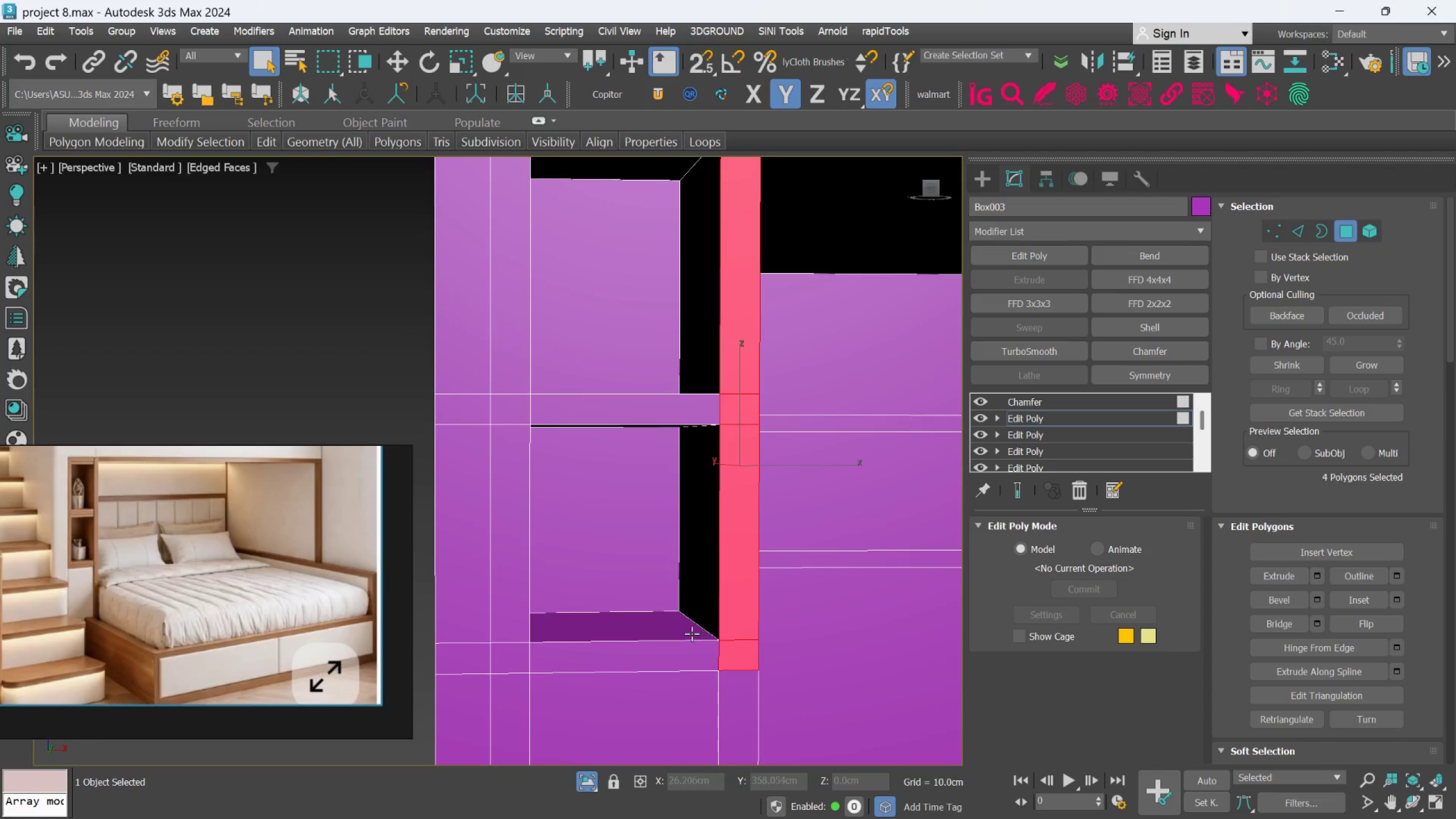 
hold_key(key=ControlLeft, duration=1.2)
double_click([706, 572])
 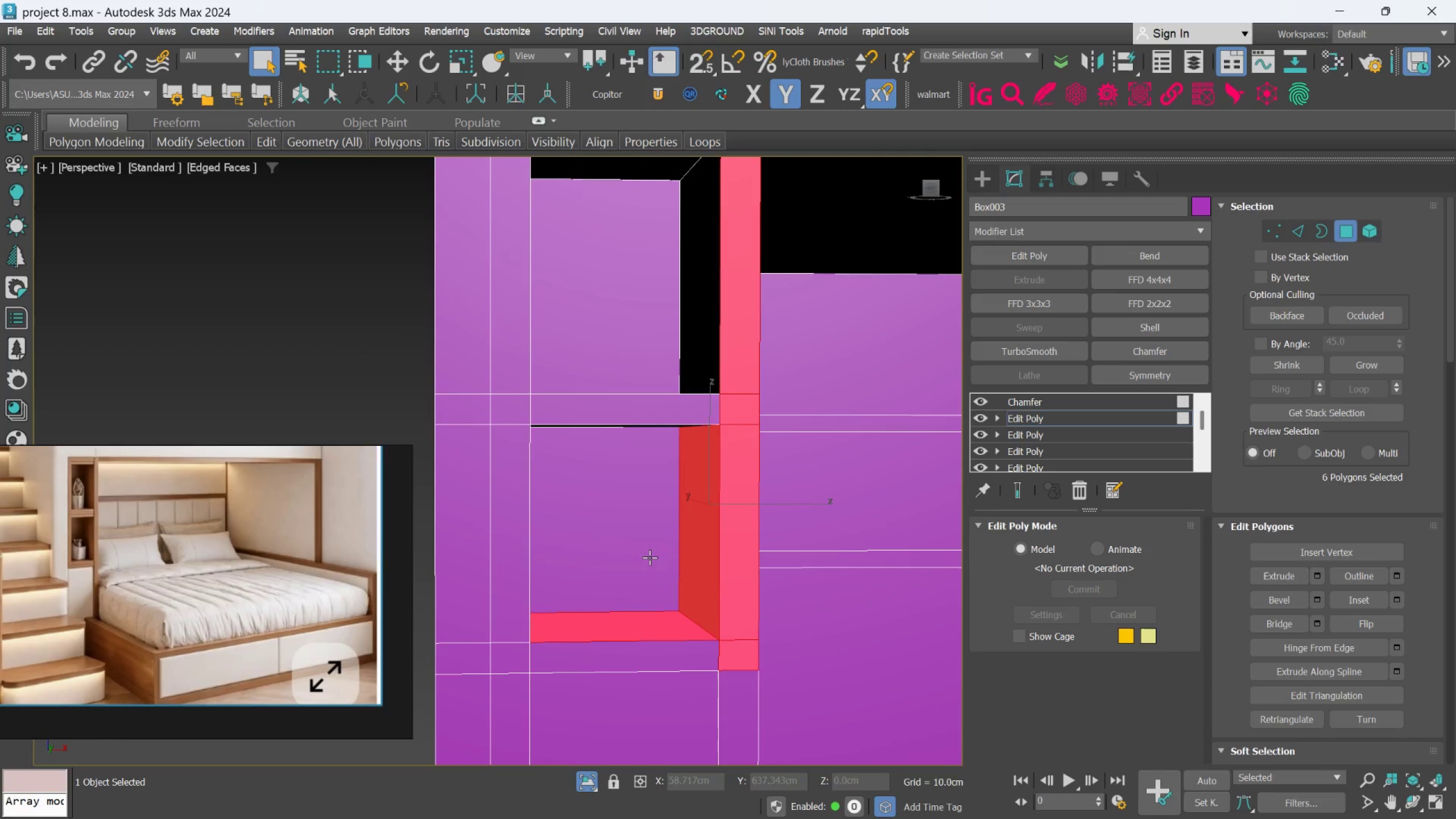 
triple_click([648, 553])
 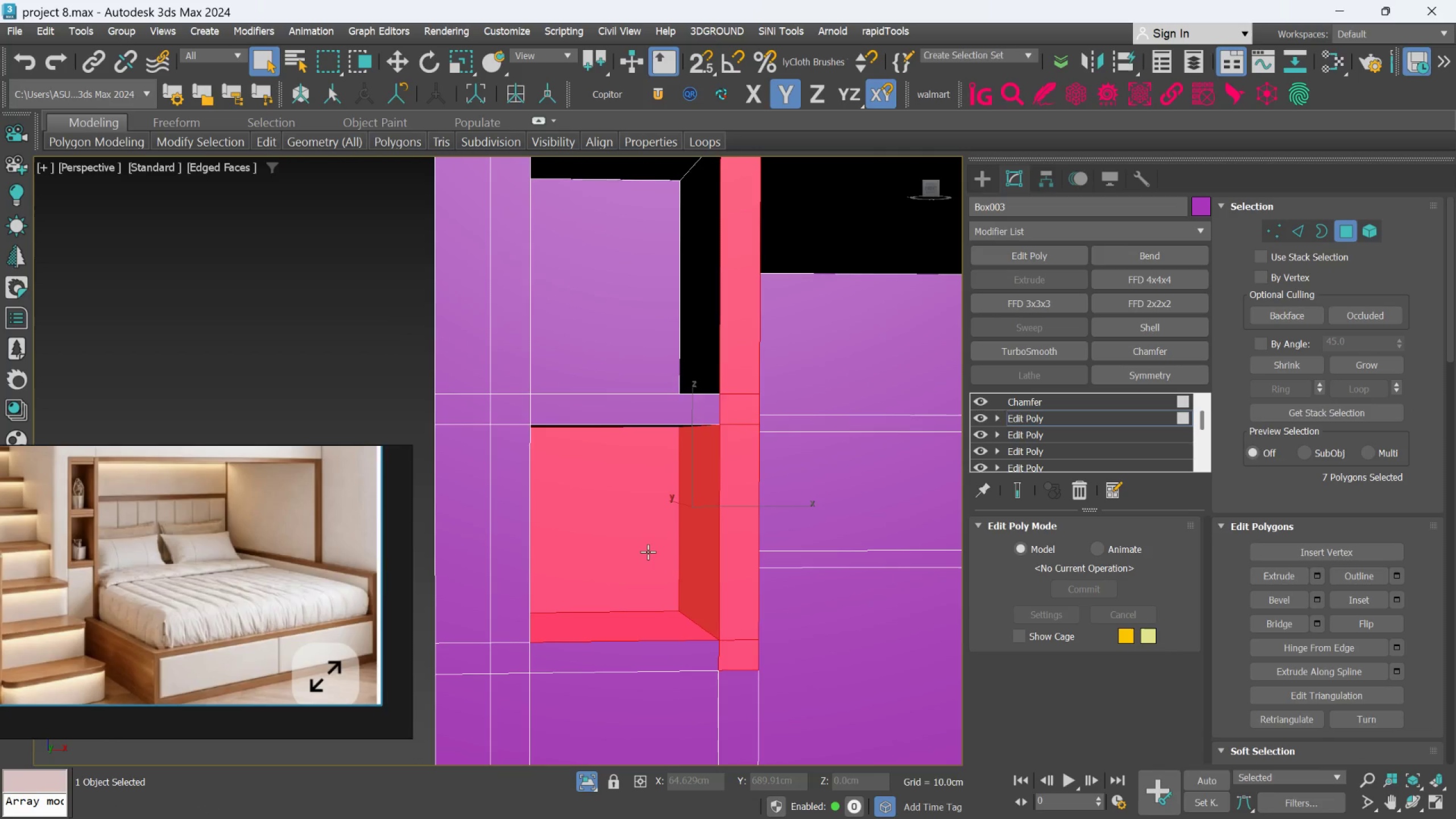 
hold_key(key=AltLeft, duration=0.85)
 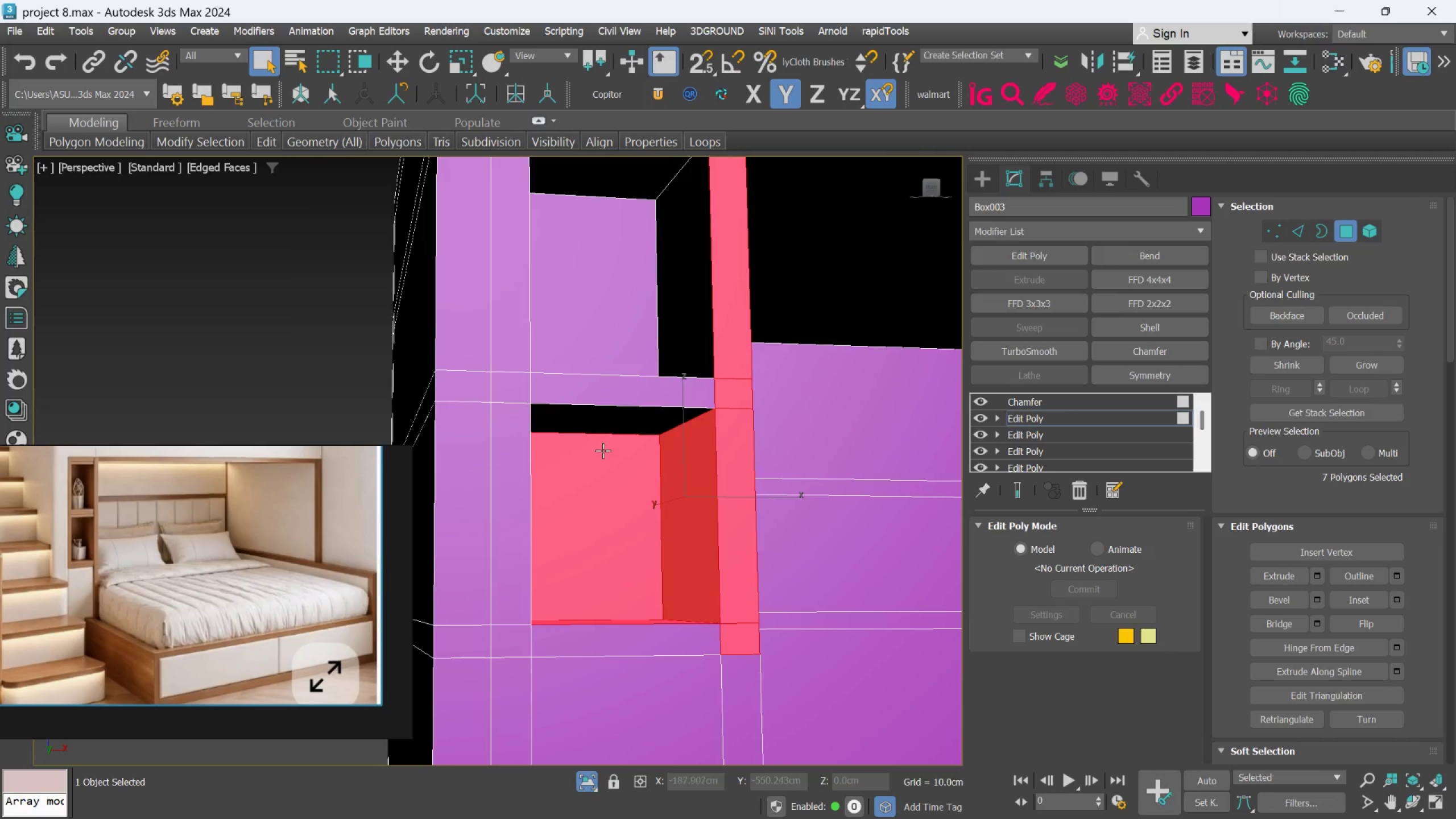 
hold_key(key=ControlLeft, duration=0.46)
left_click([610, 423])
 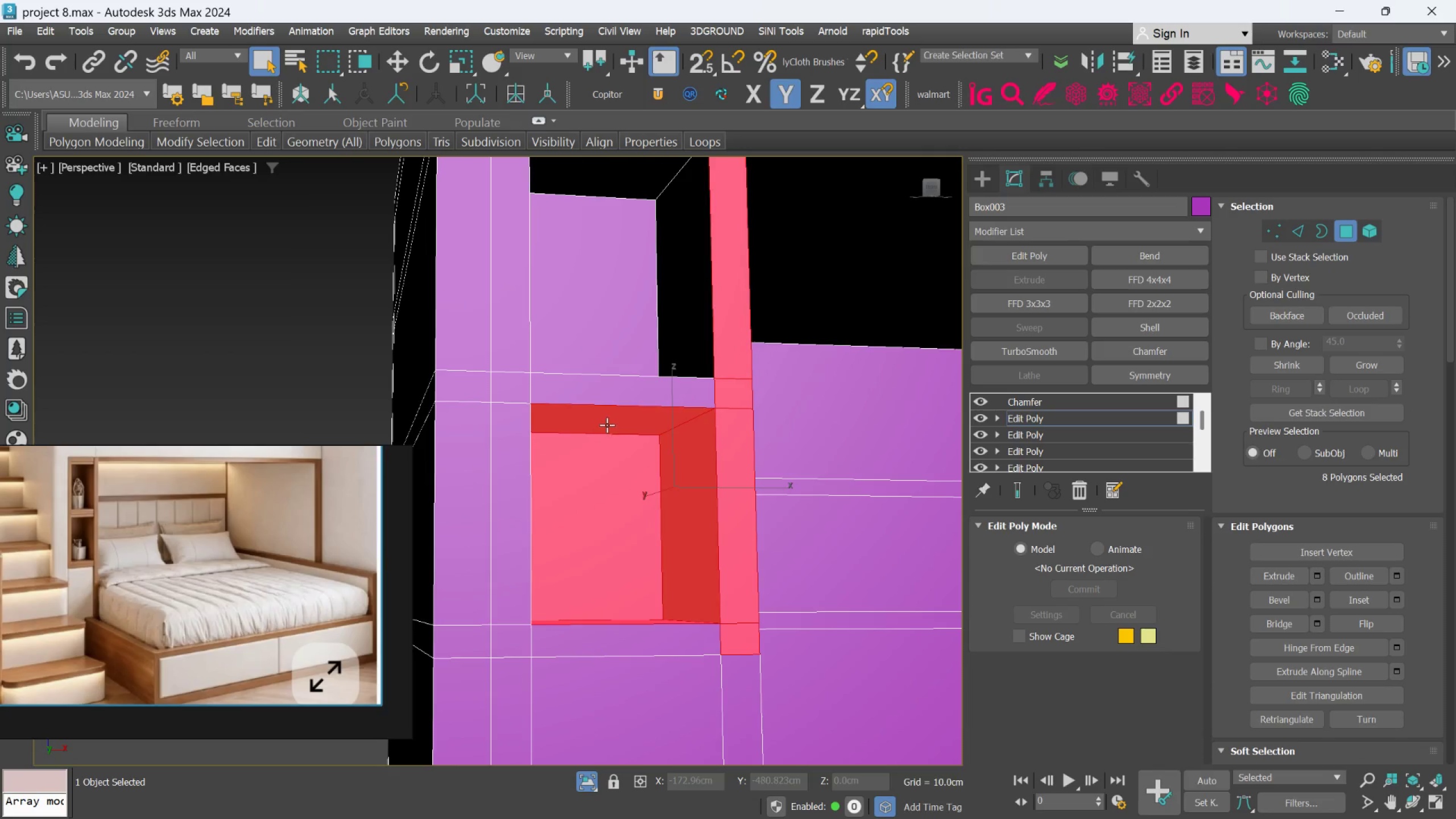 
hold_key(key=AltLeft, duration=0.43)
 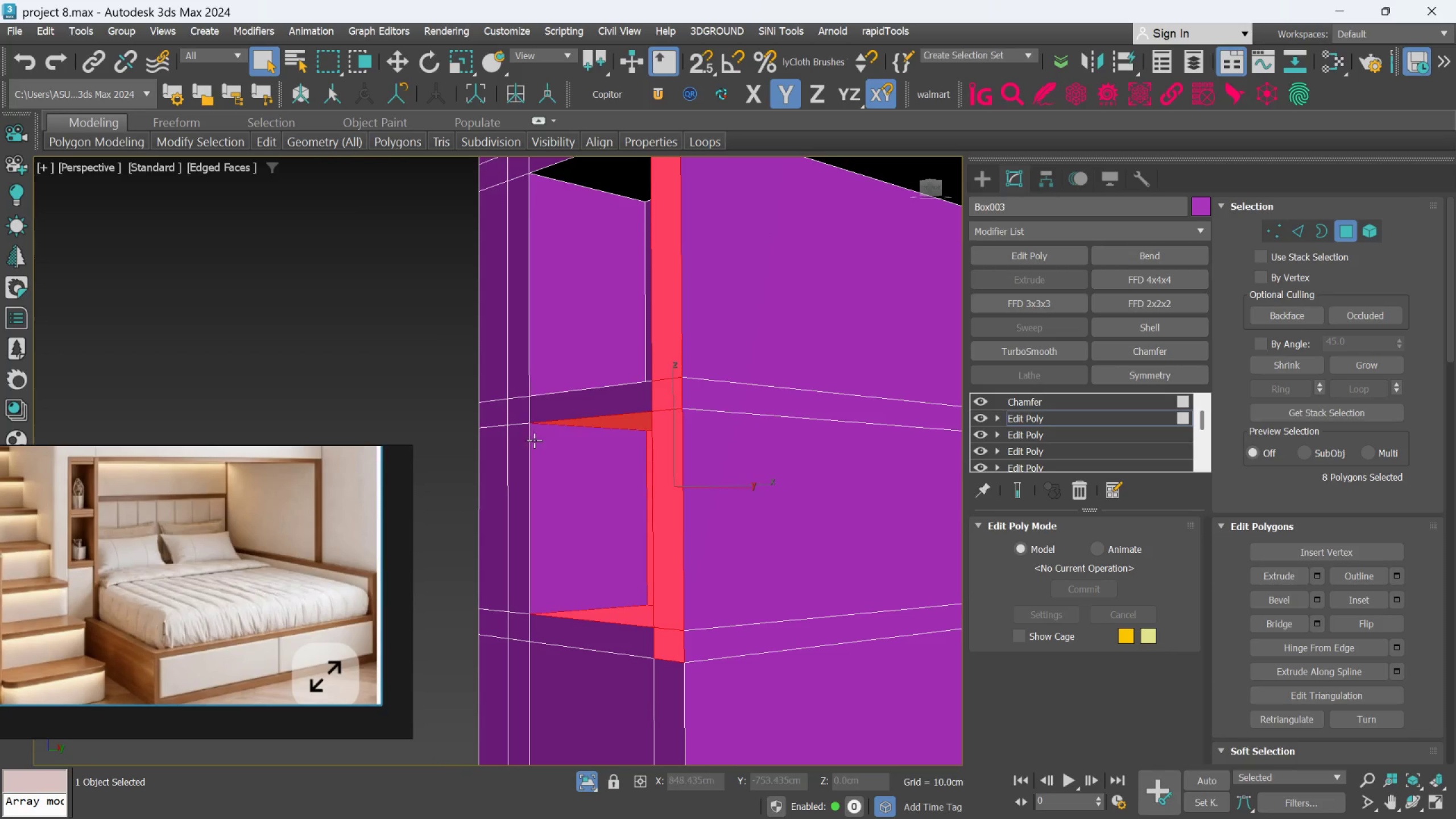 
hold_key(key=ControlLeft, duration=0.45)
left_click([552, 462])
 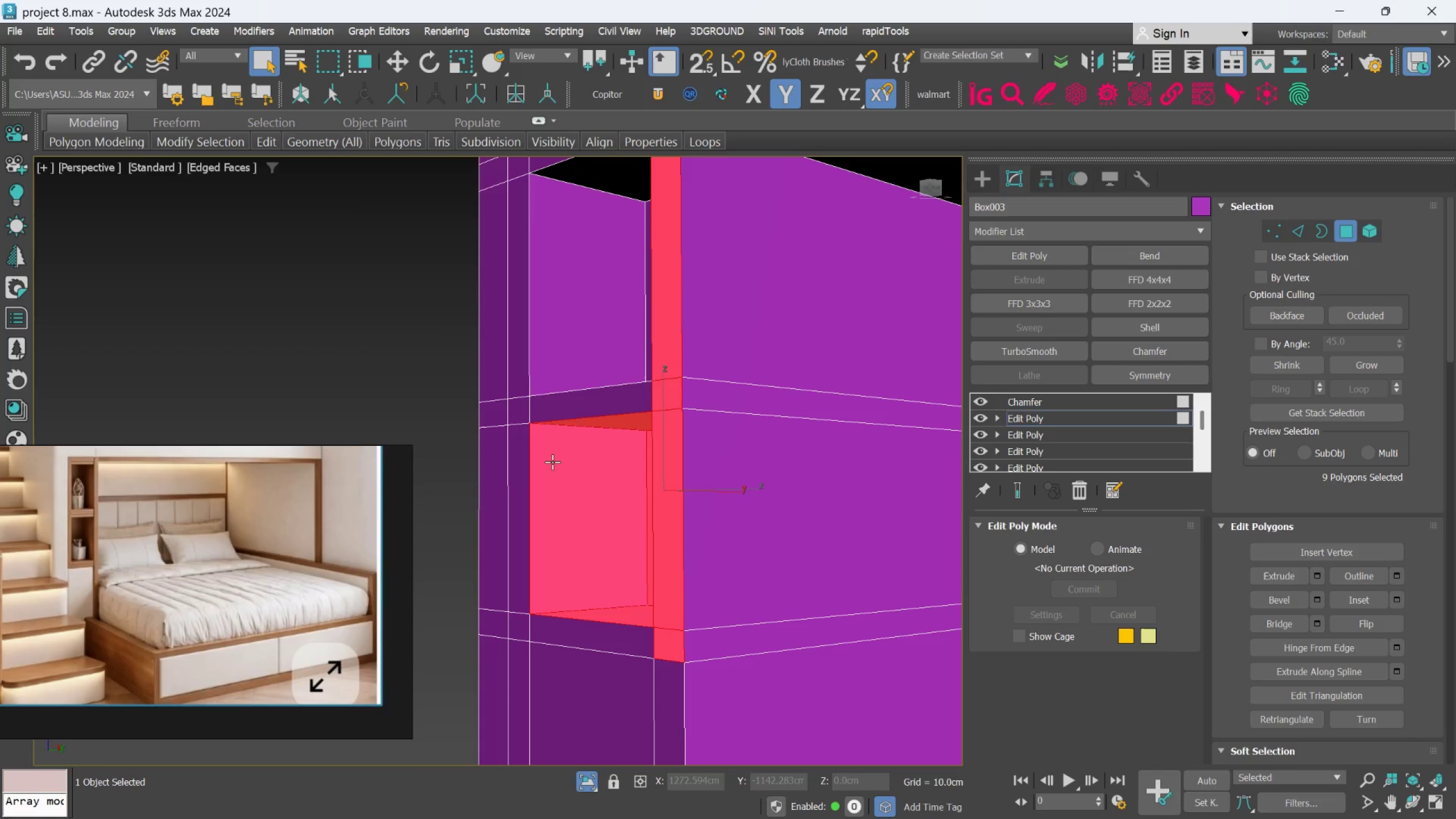 
hold_key(key=AltLeft, duration=0.49)
 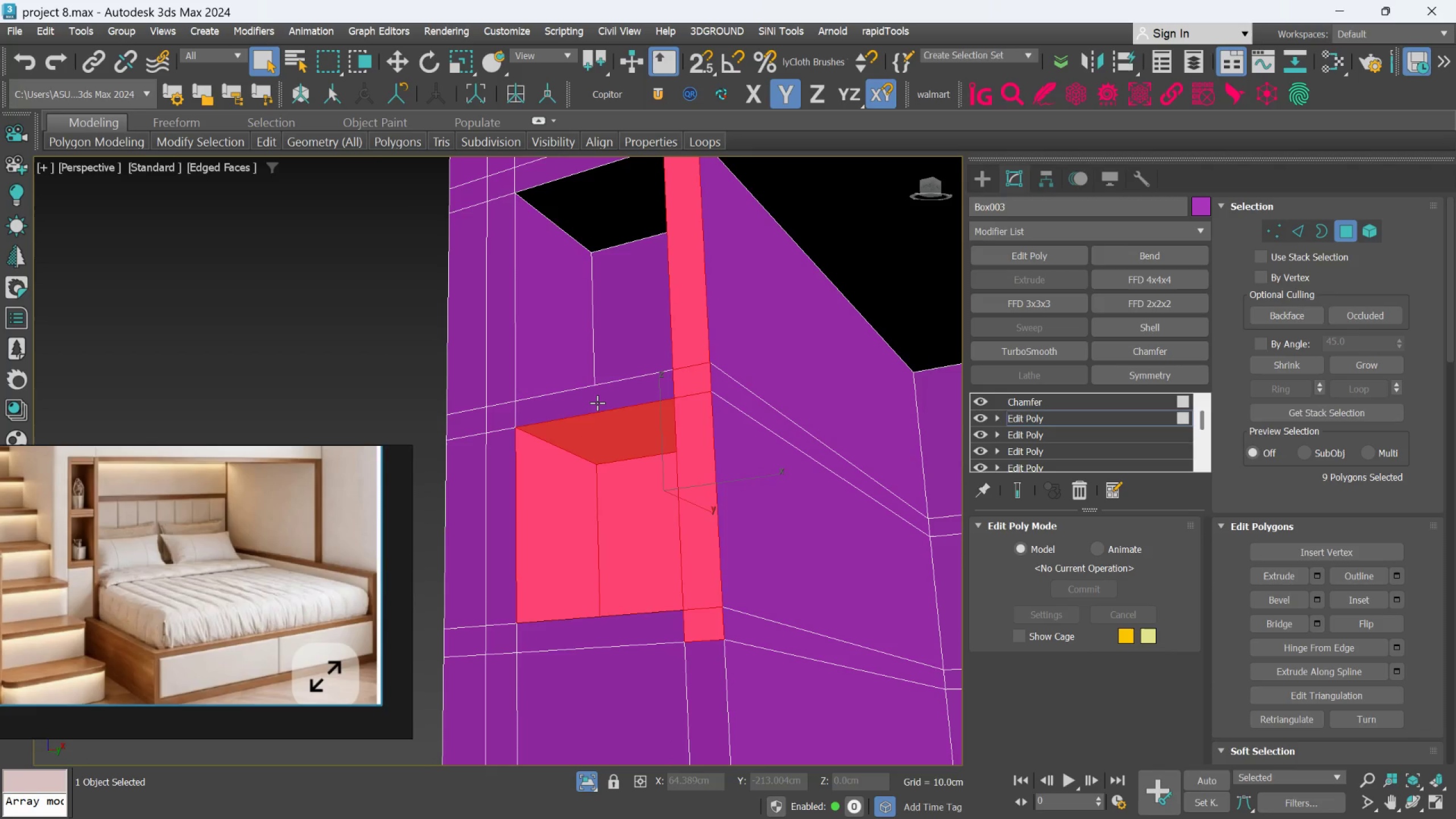 
hold_key(key=ControlLeft, duration=0.35)
left_click([597, 402])
 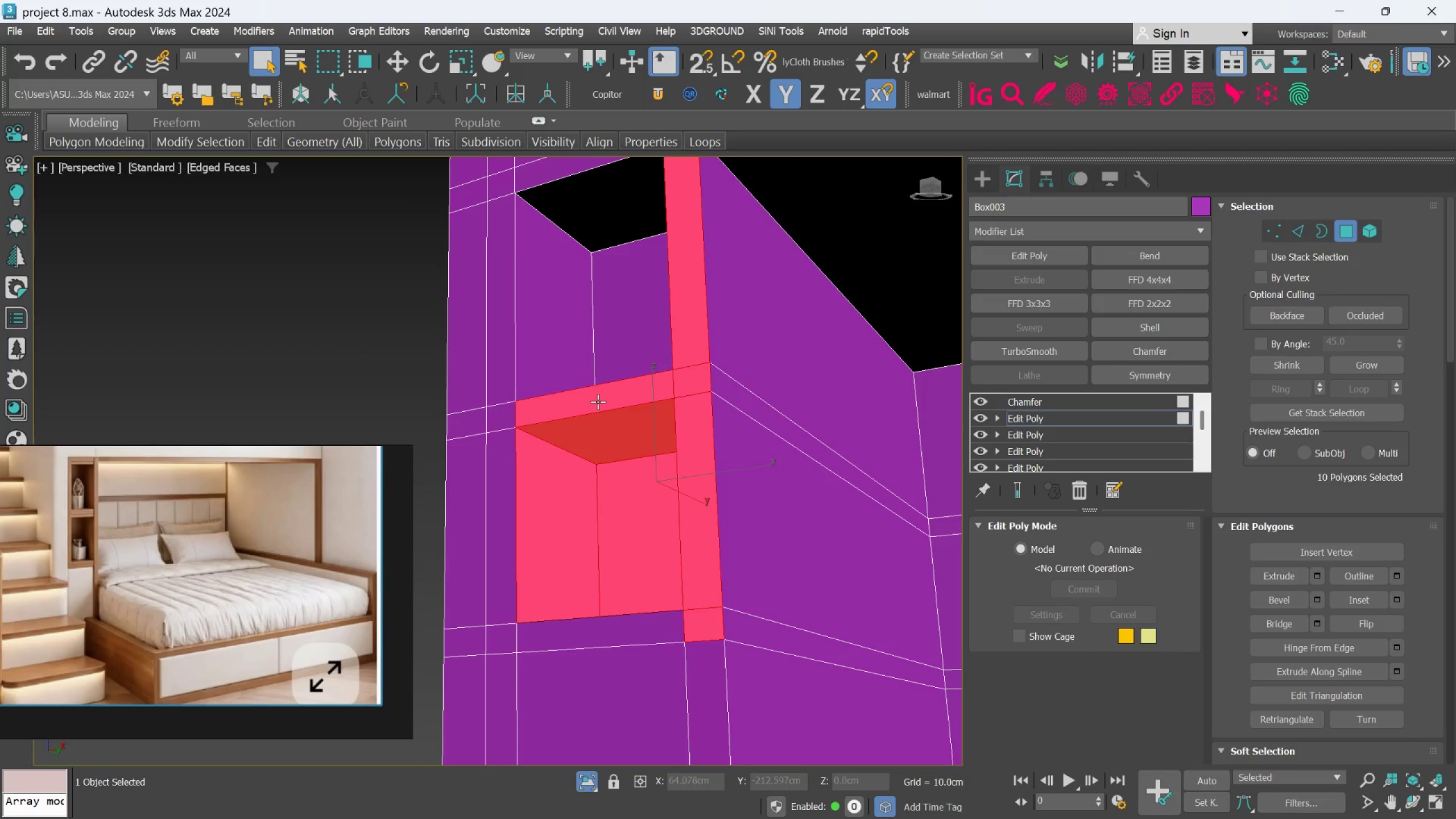 
hold_key(key=AltLeft, duration=0.73)
 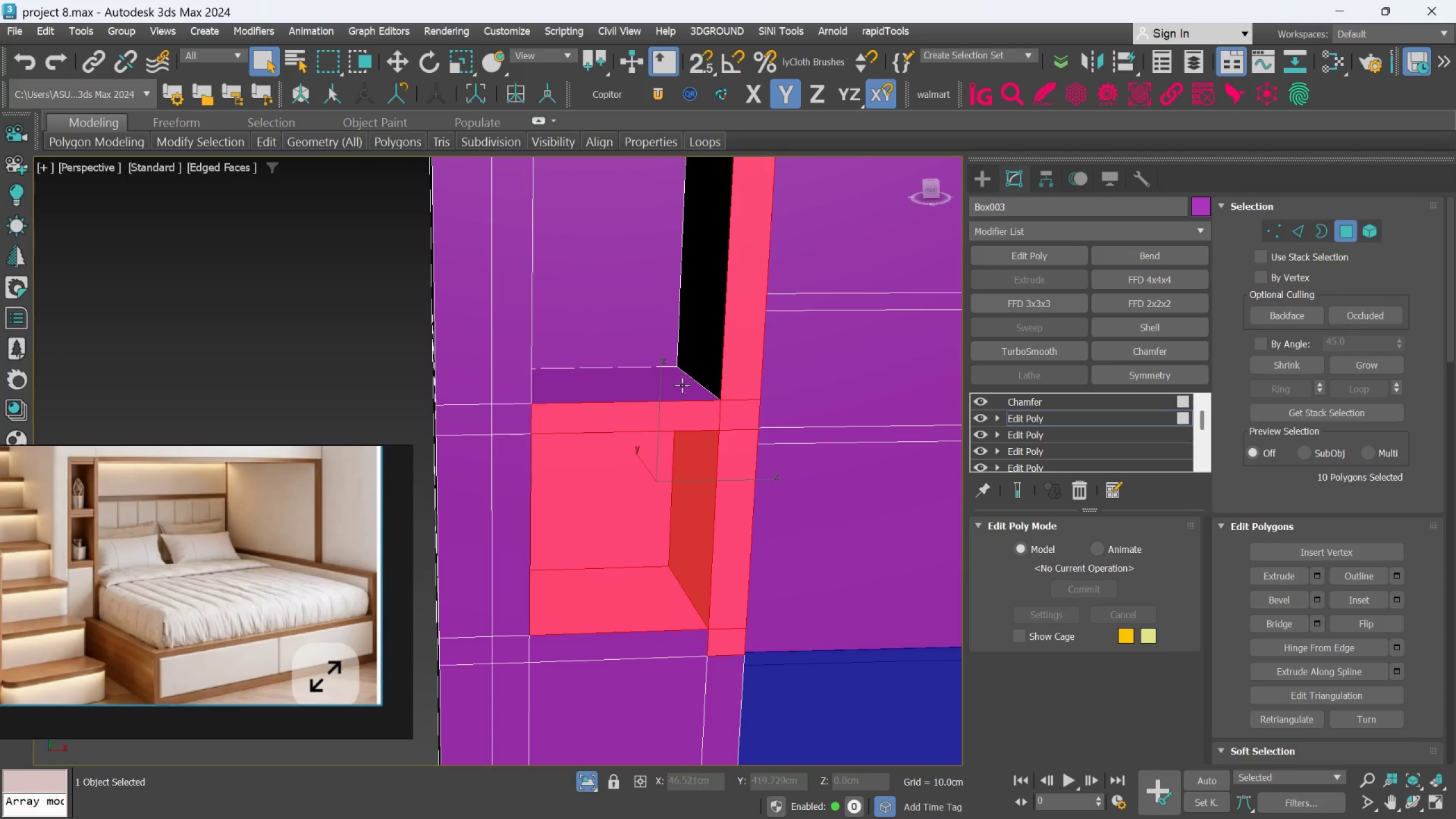 
hold_key(key=ControlLeft, duration=0.74)
double_click([673, 385])
 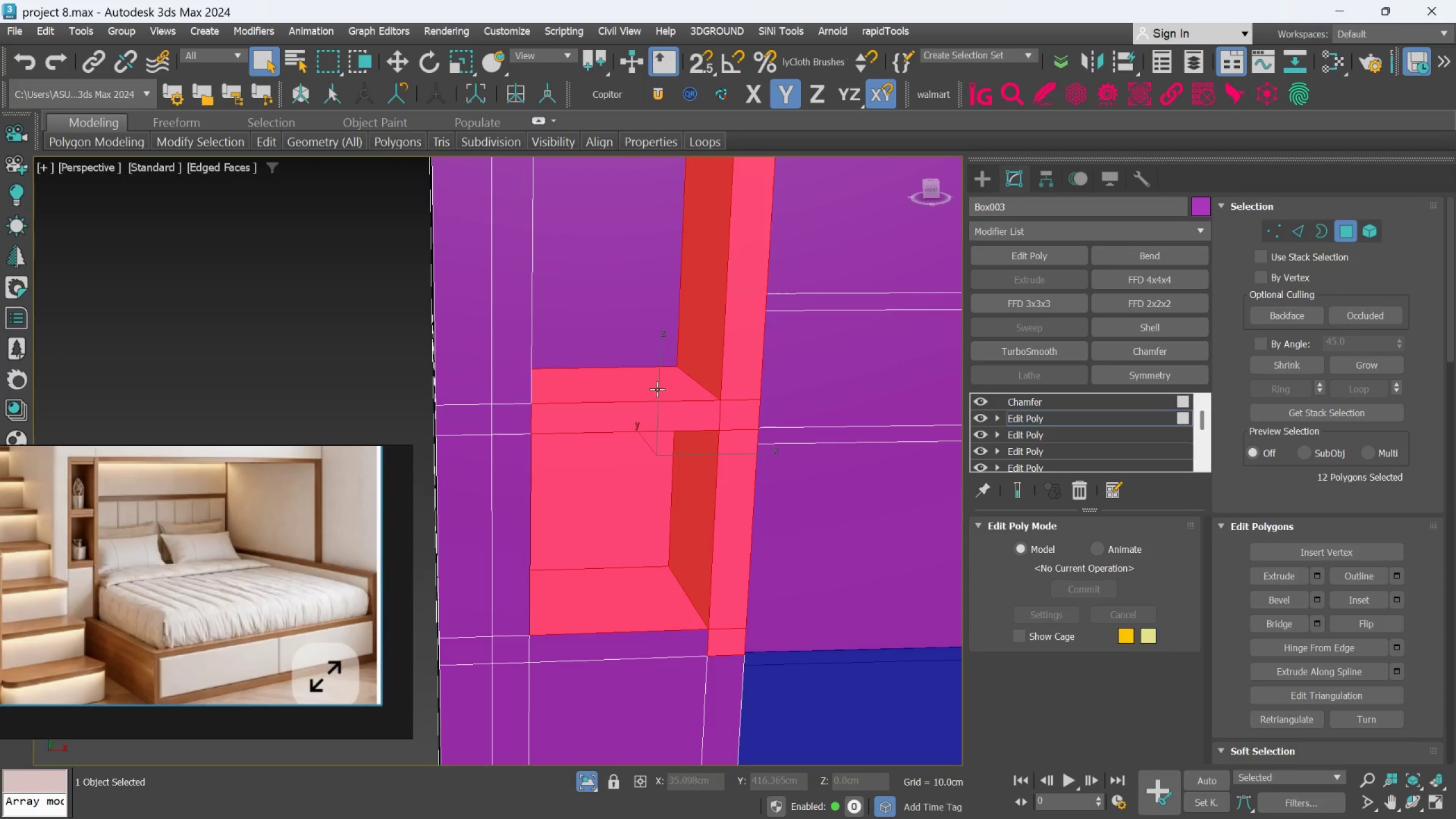 
hold_key(key=AltLeft, duration=0.49)
 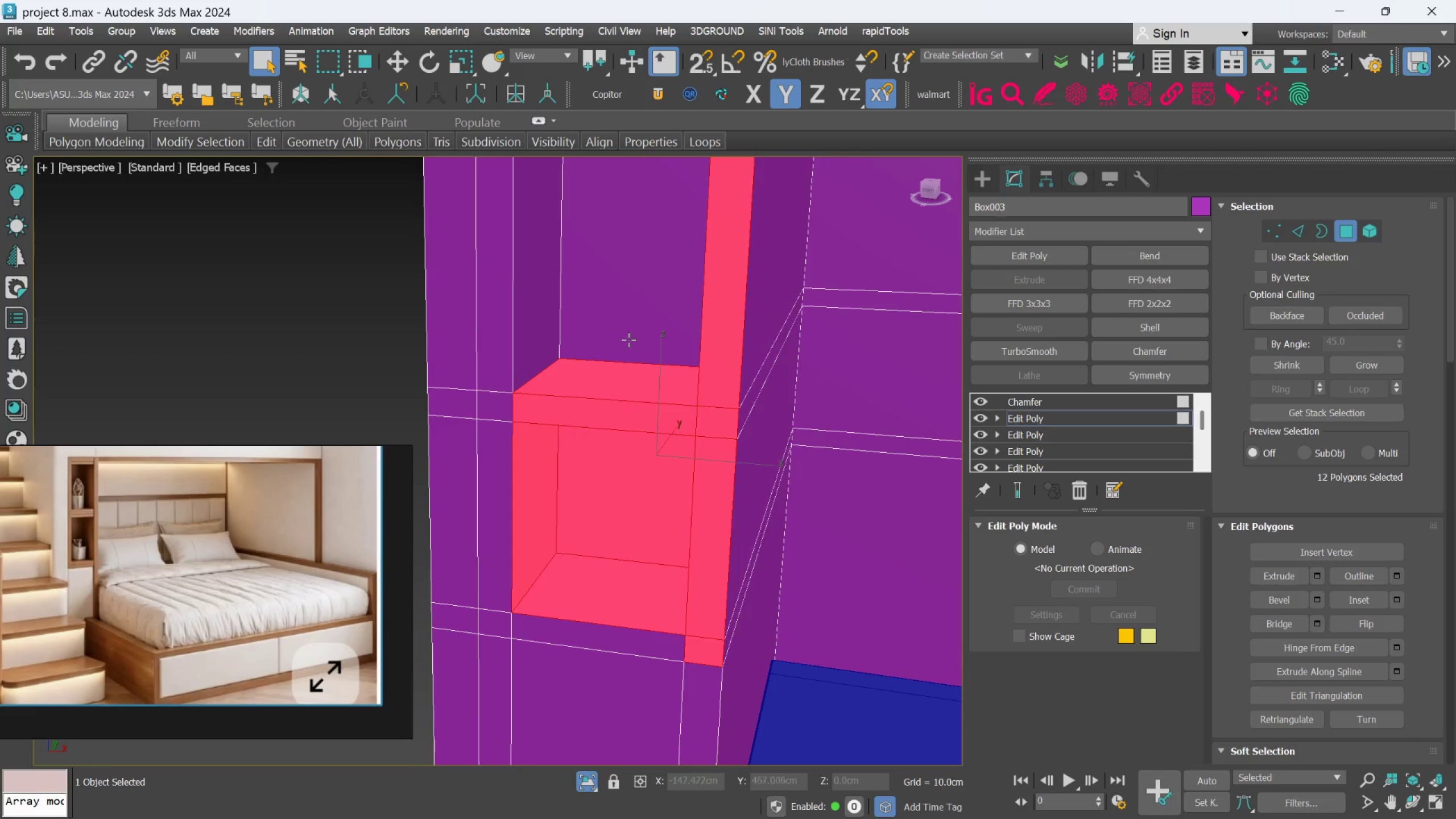 
hold_key(key=ControlLeft, duration=1.1)
left_click([629, 317])
 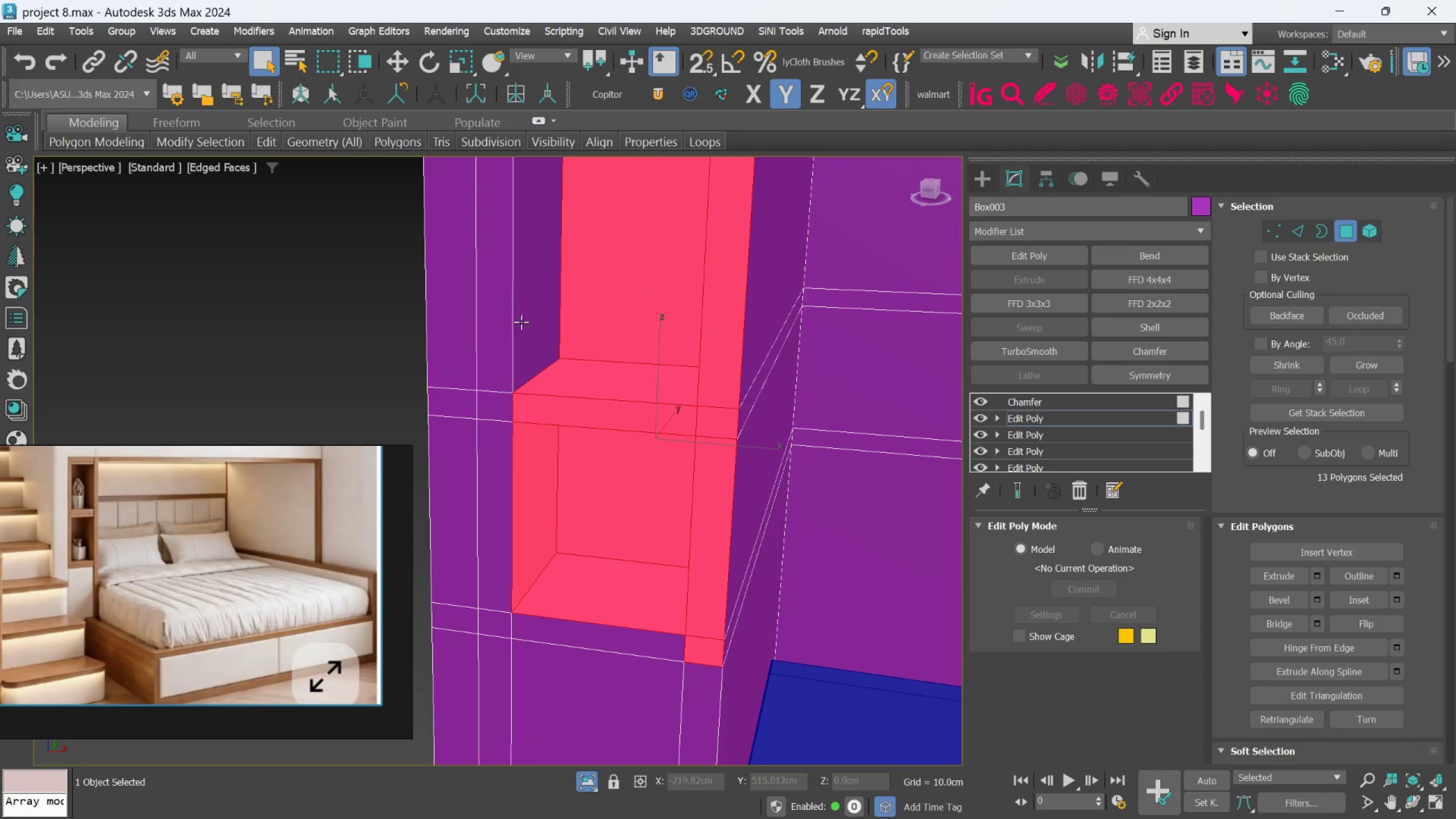 
left_click([535, 321])
 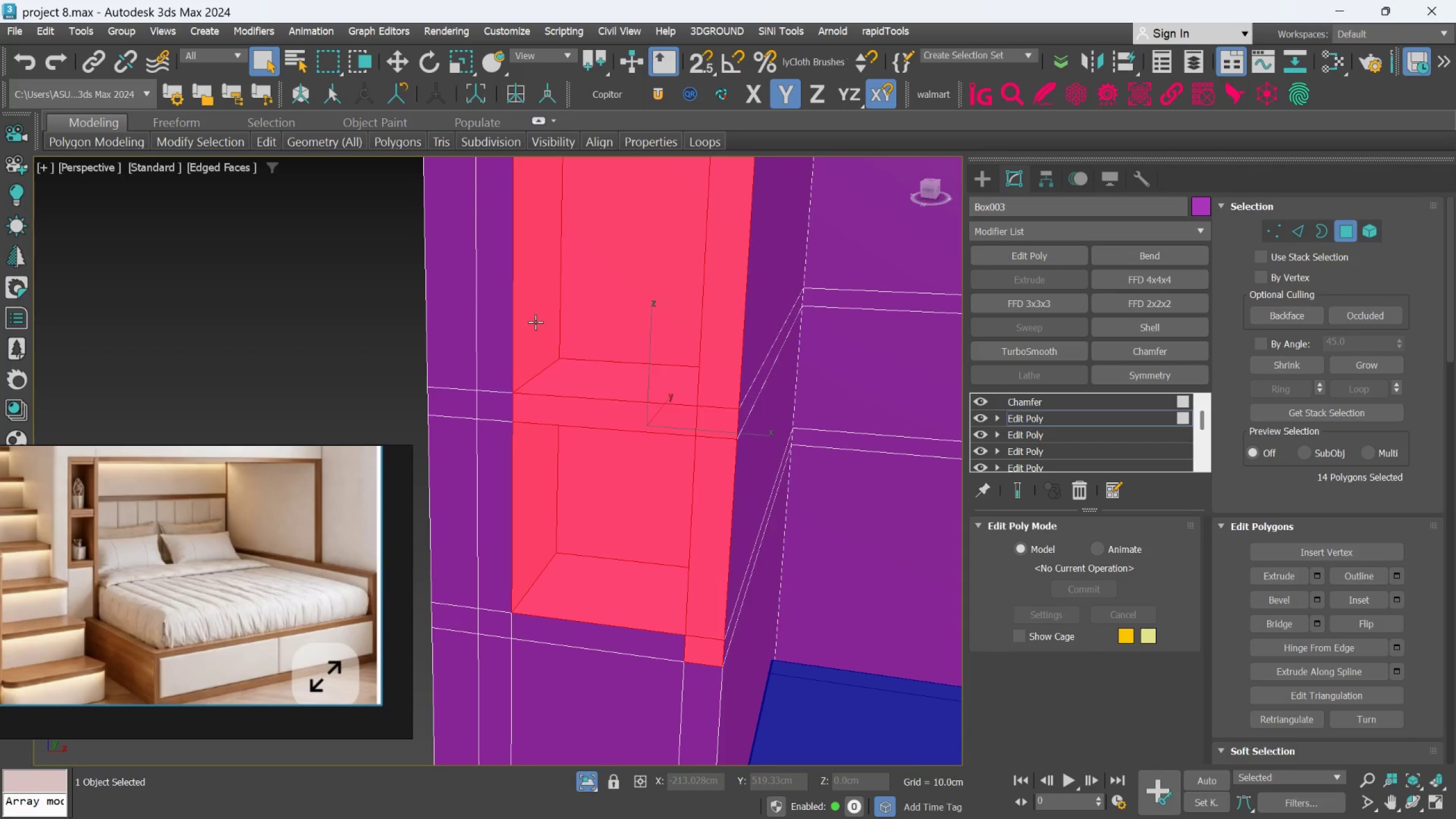 
hold_key(key=AltLeft, duration=1.42)
 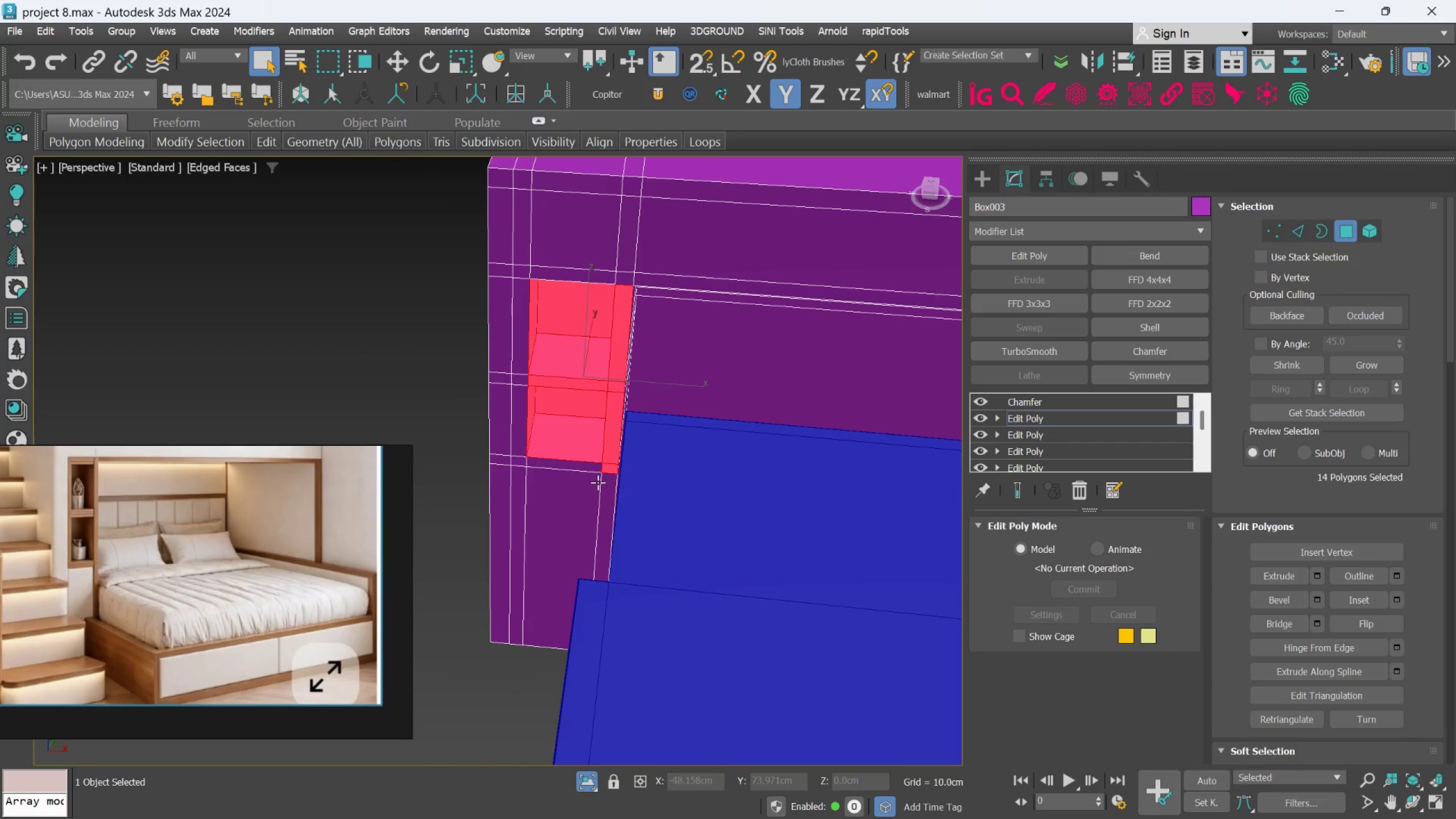 
scroll: coordinate [533, 340], scroll_direction: down, amount: 2.0
 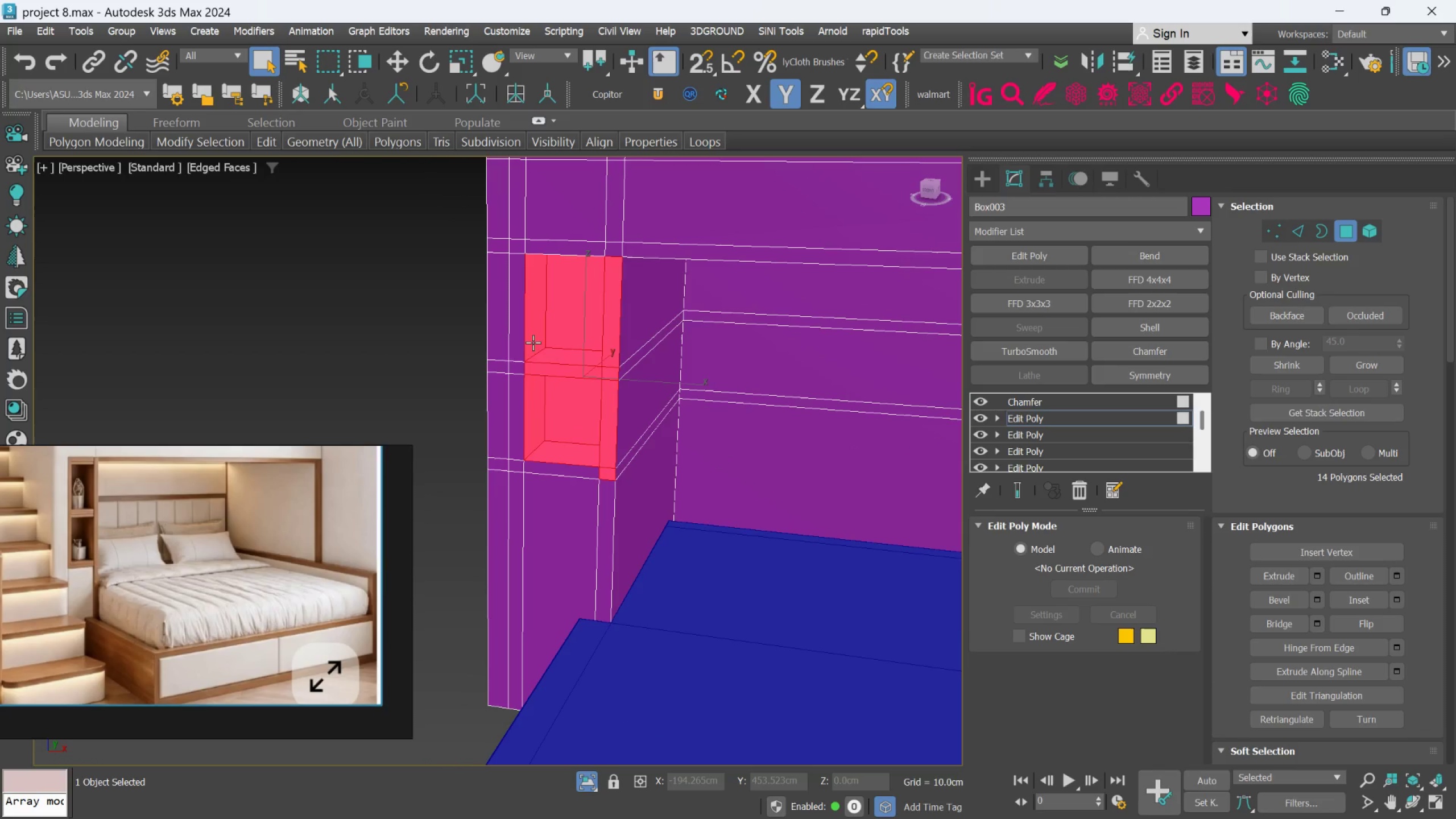 
hold_key(key=AltLeft, duration=0.91)
 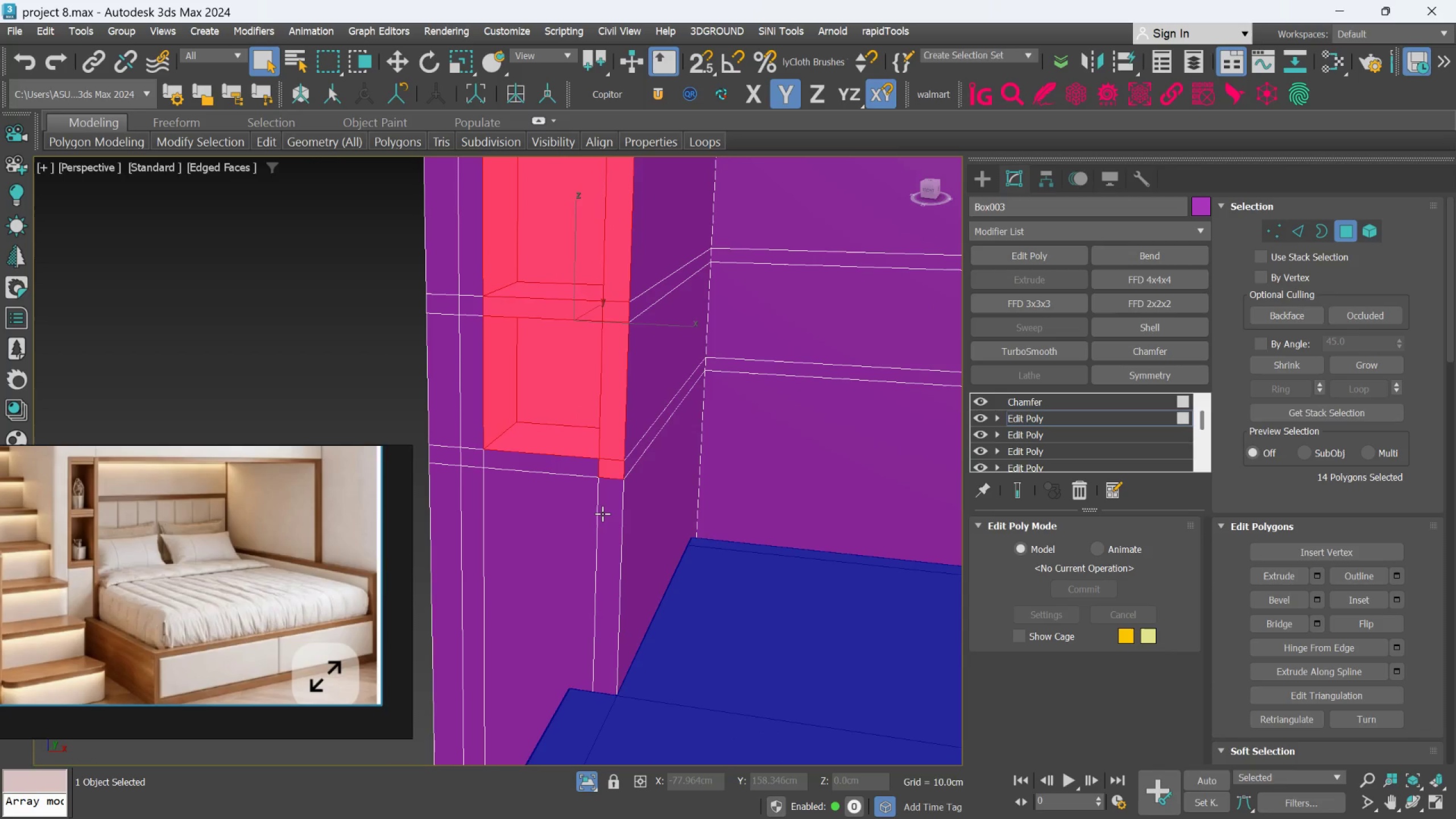 
scroll: coordinate [598, 482], scroll_direction: up, amount: 1.0
 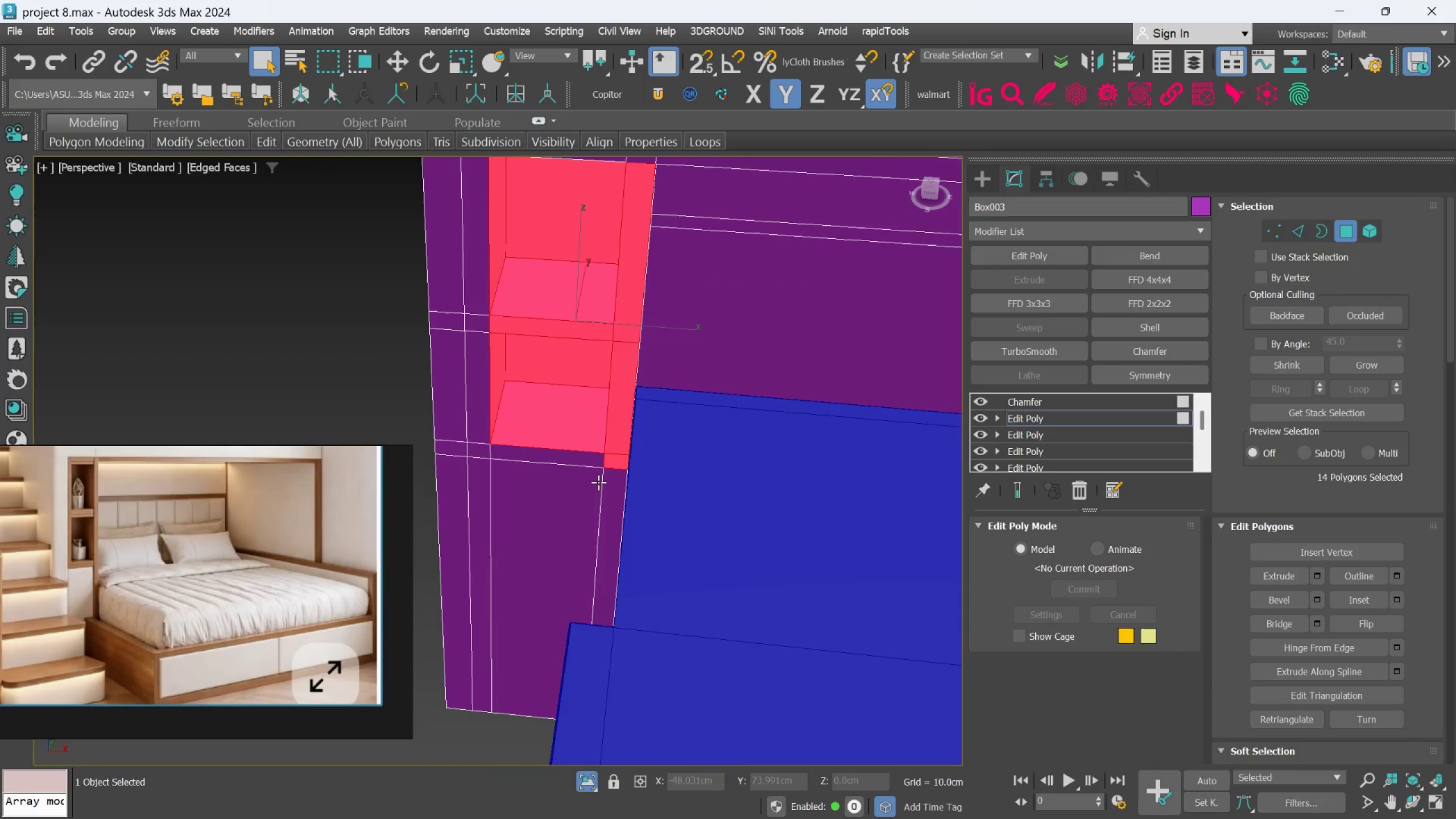 
hold_key(key=ControlLeft, duration=0.78)
double_click([578, 536])
 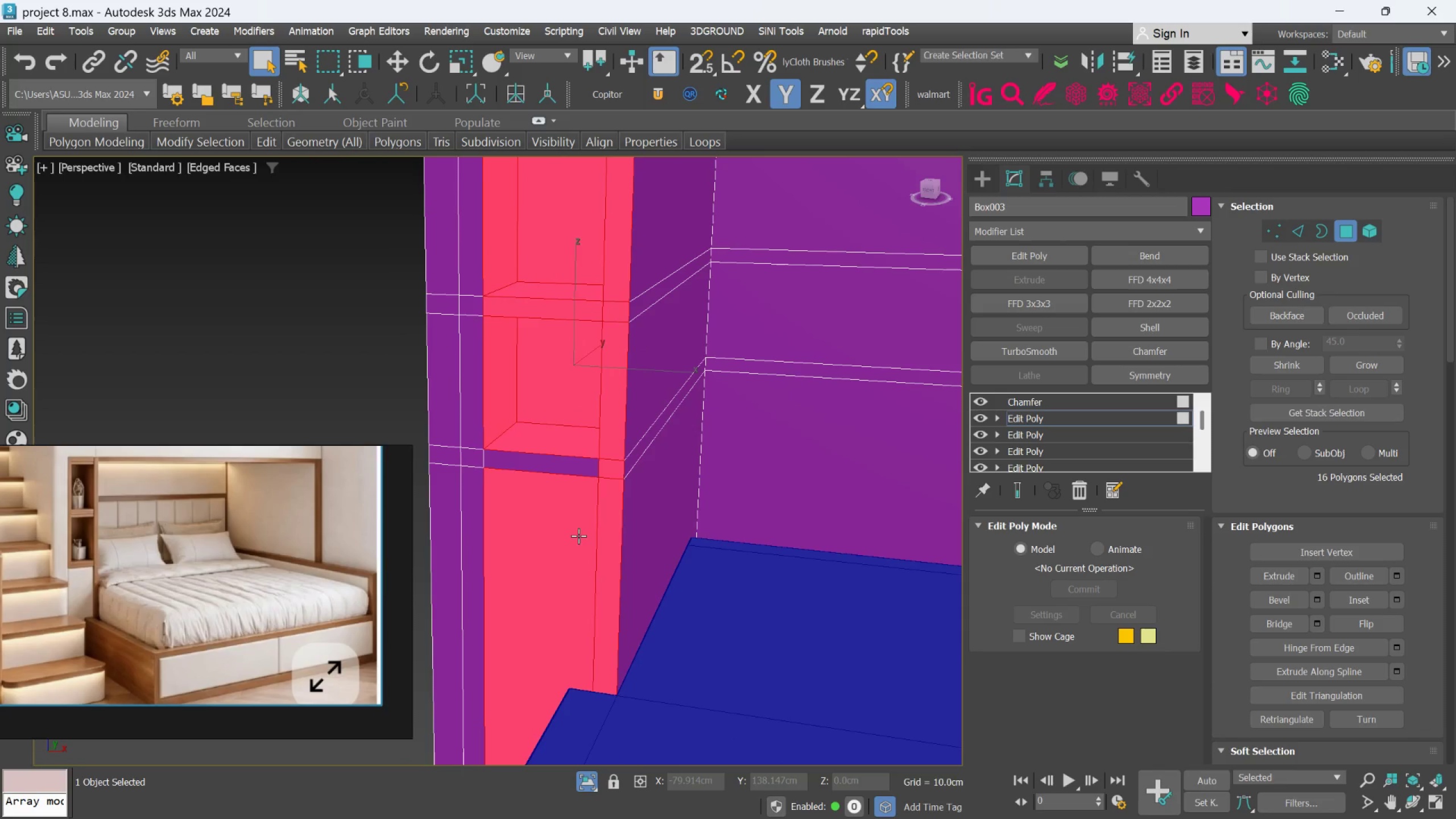 
hold_key(key=AltLeft, duration=1.14)
 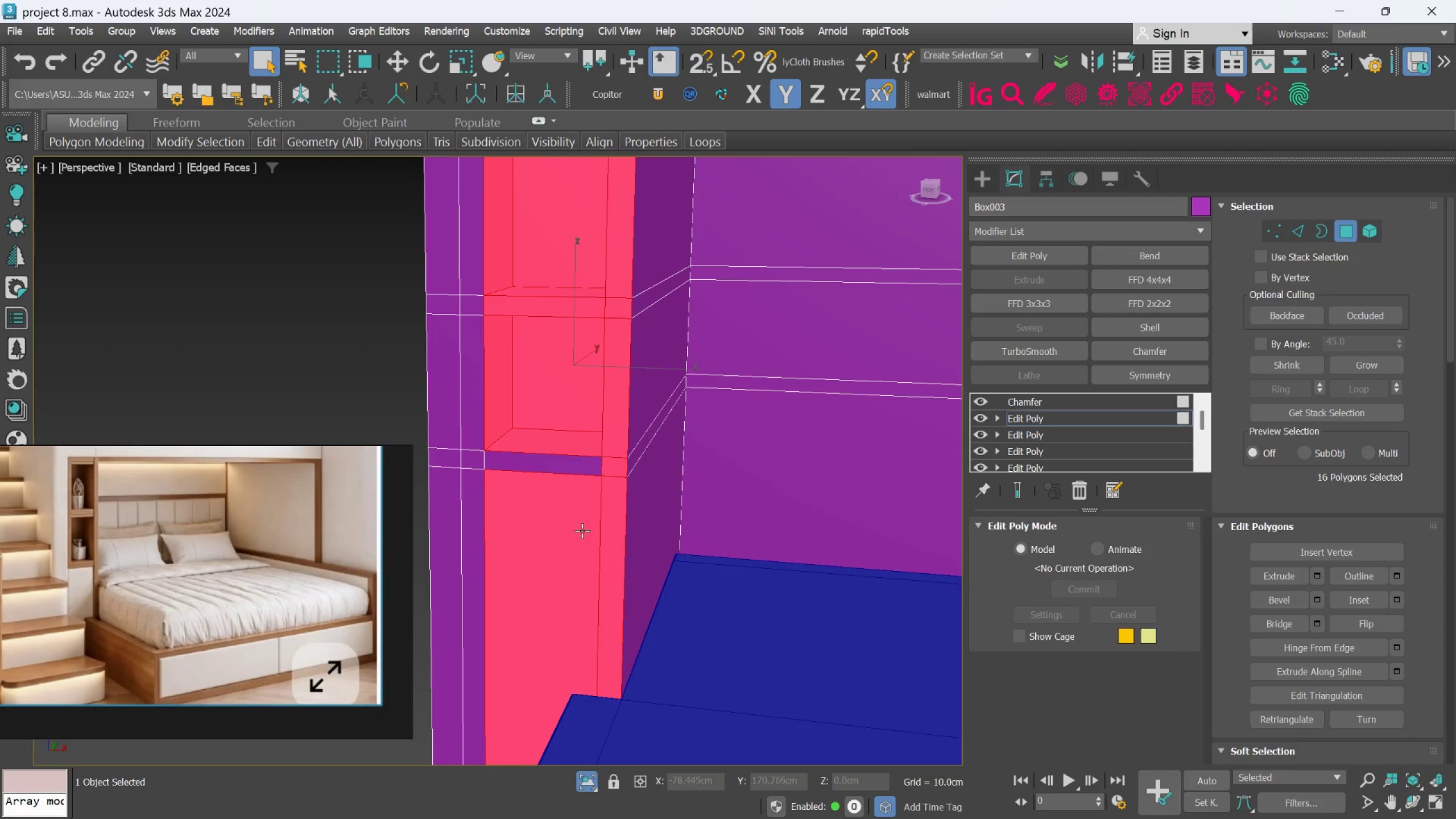 
key(Control+Z)
 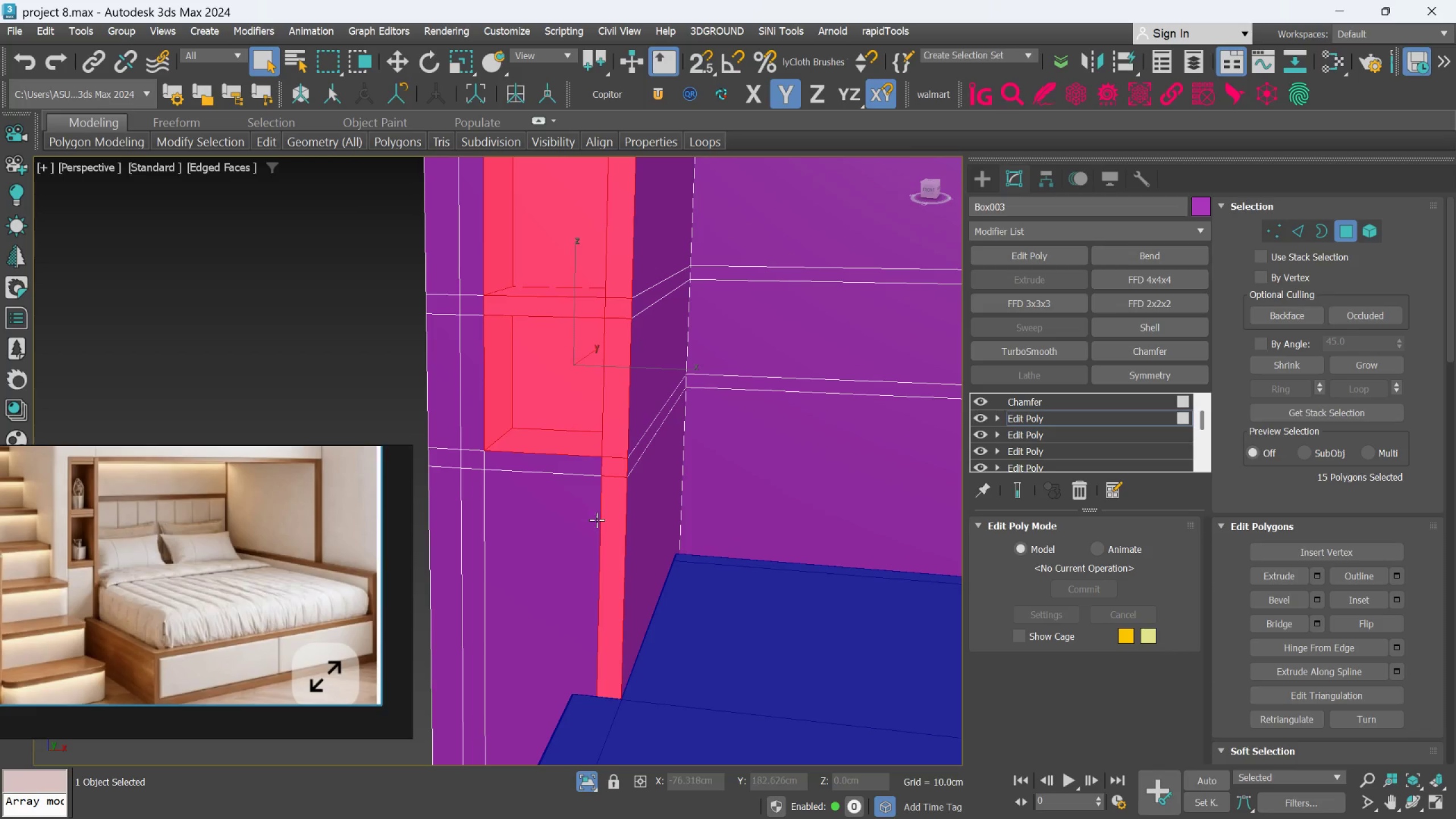 
hold_key(key=AltLeft, duration=0.65)
 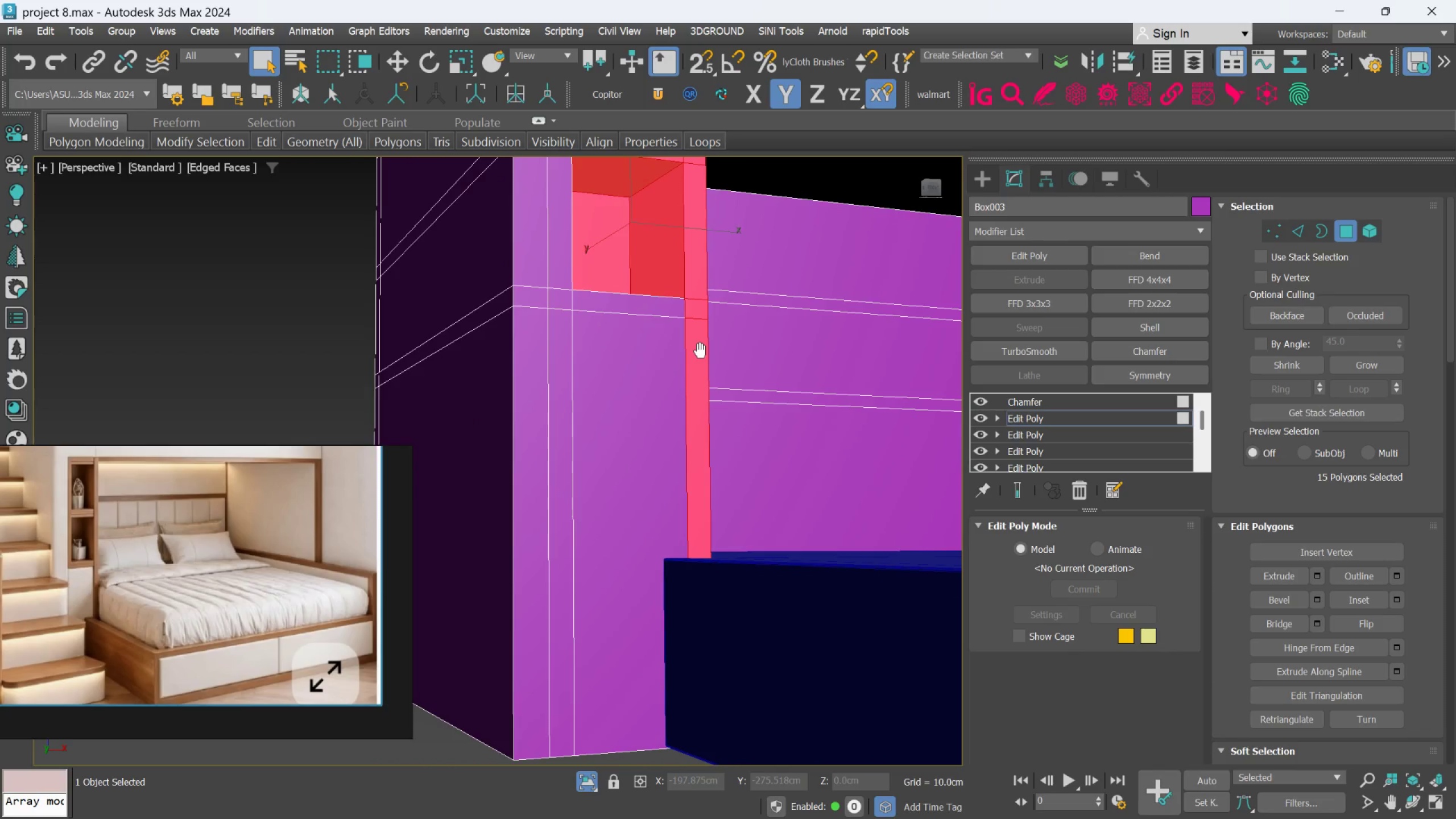 
hold_key(key=AltLeft, duration=0.64)
 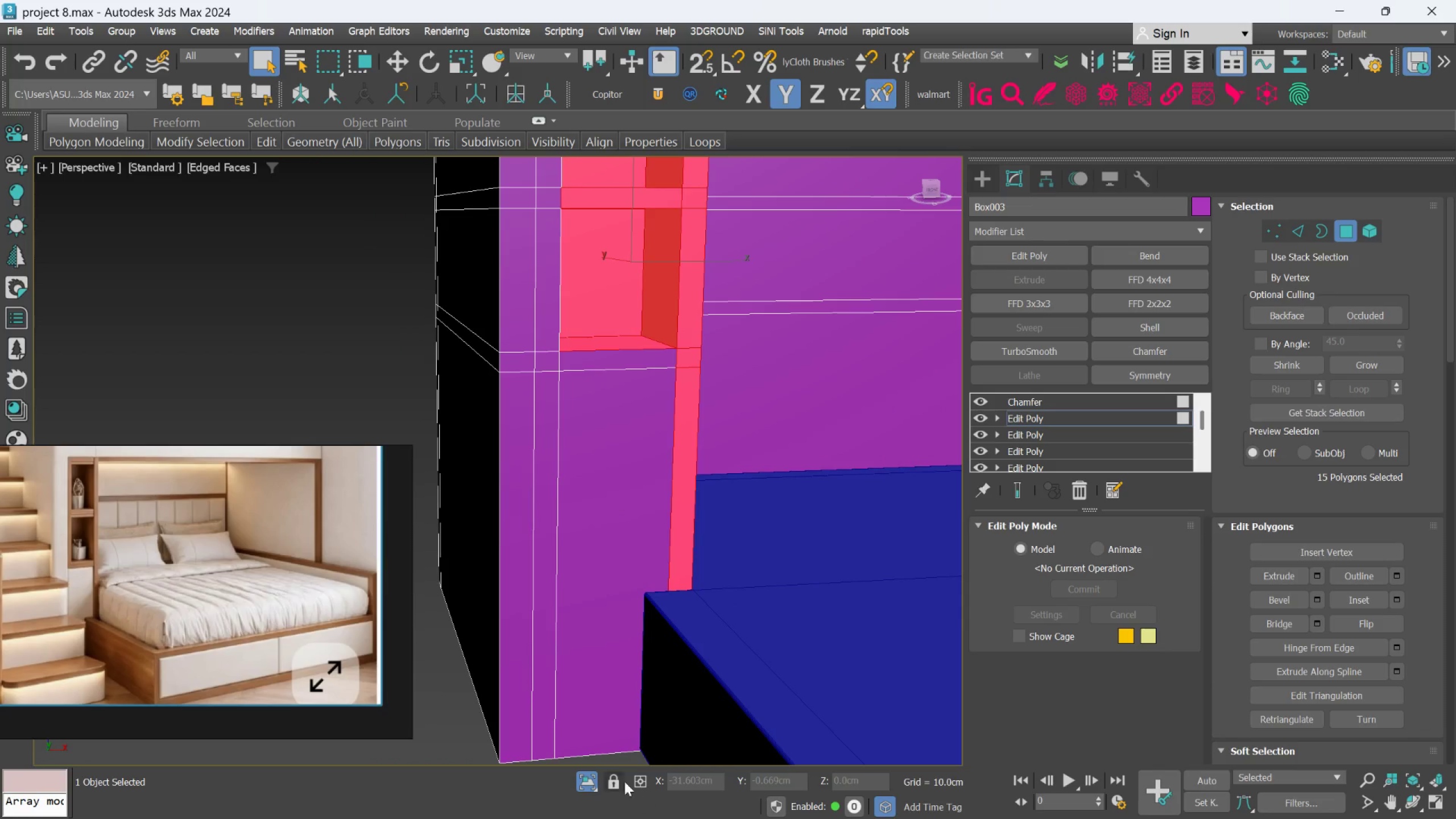 
left_click([587, 776])
 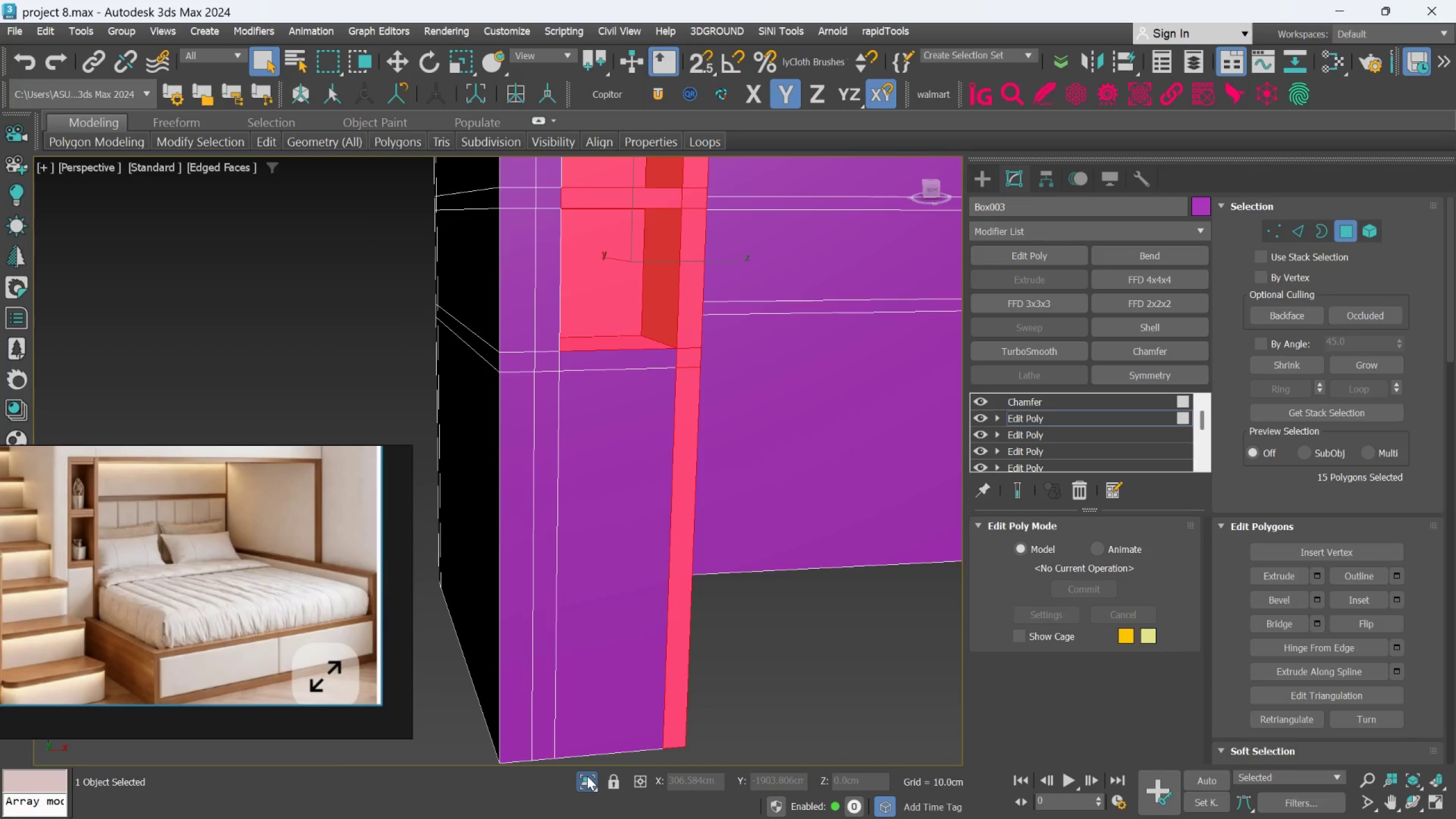 
left_click([587, 776])
 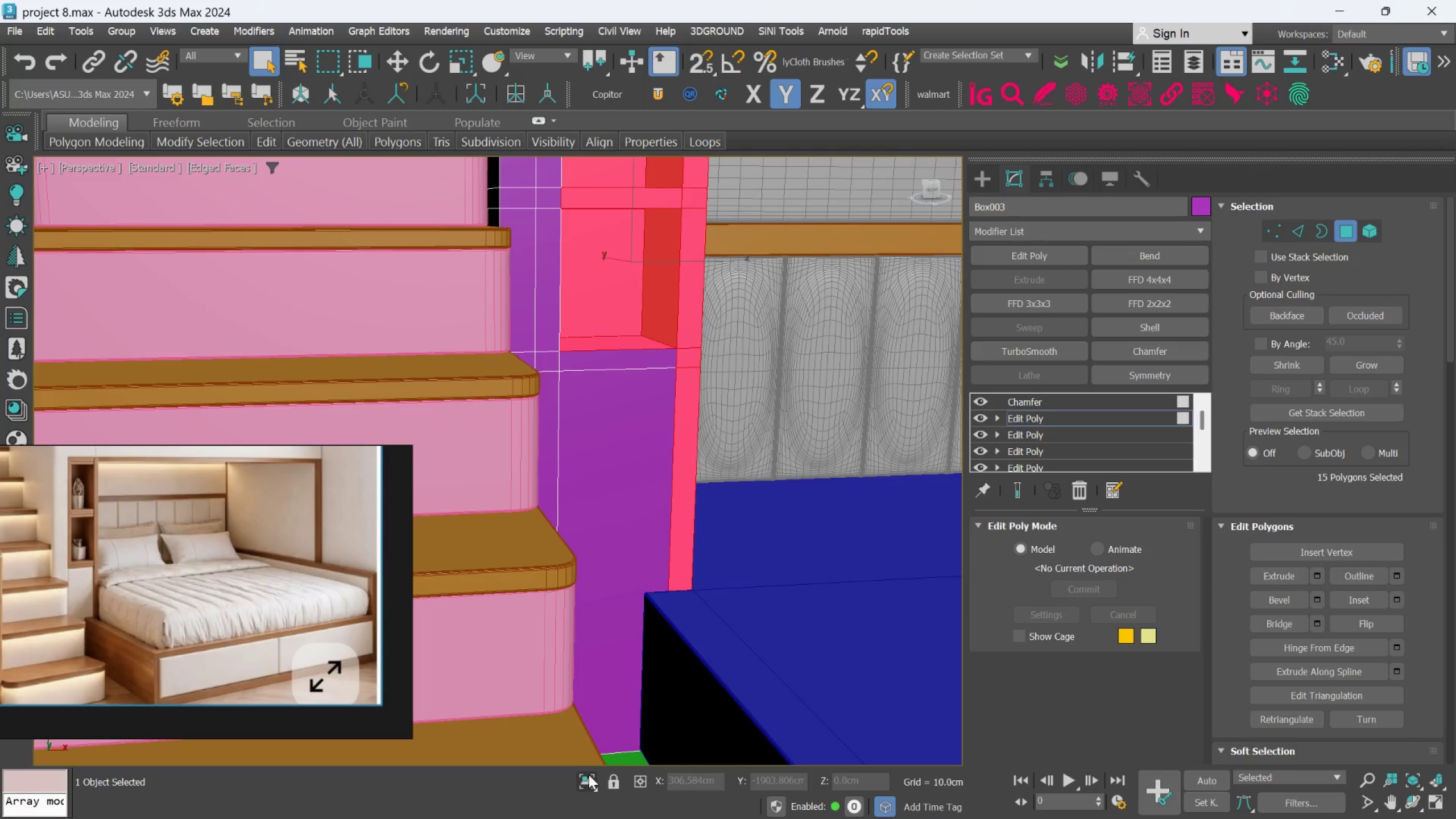 
hold_key(key=AltLeft, duration=0.78)
 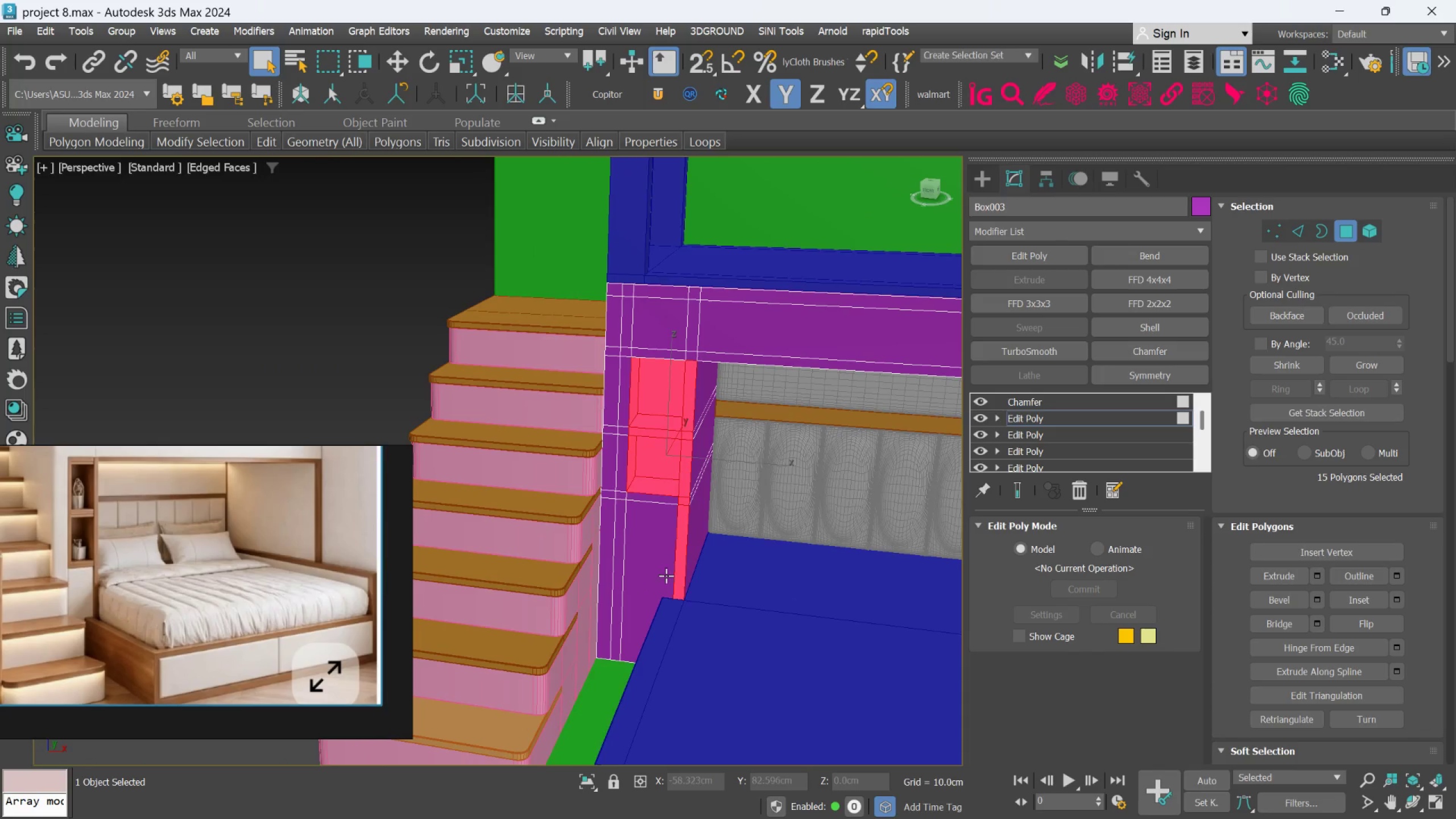 
scroll: coordinate [694, 606], scroll_direction: down, amount: 2.0
 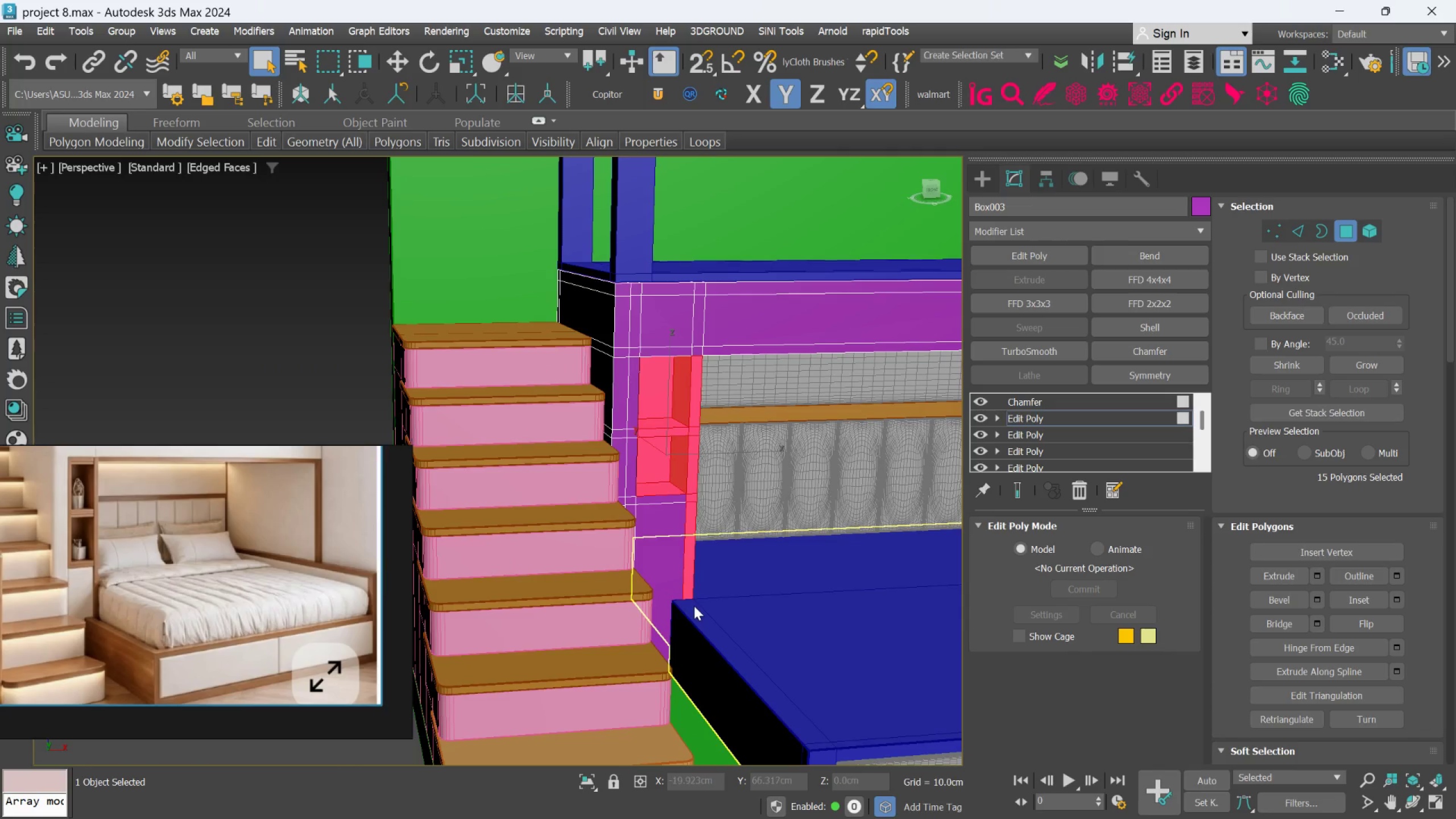 
scroll: coordinate [669, 574], scroll_direction: up, amount: 2.0
 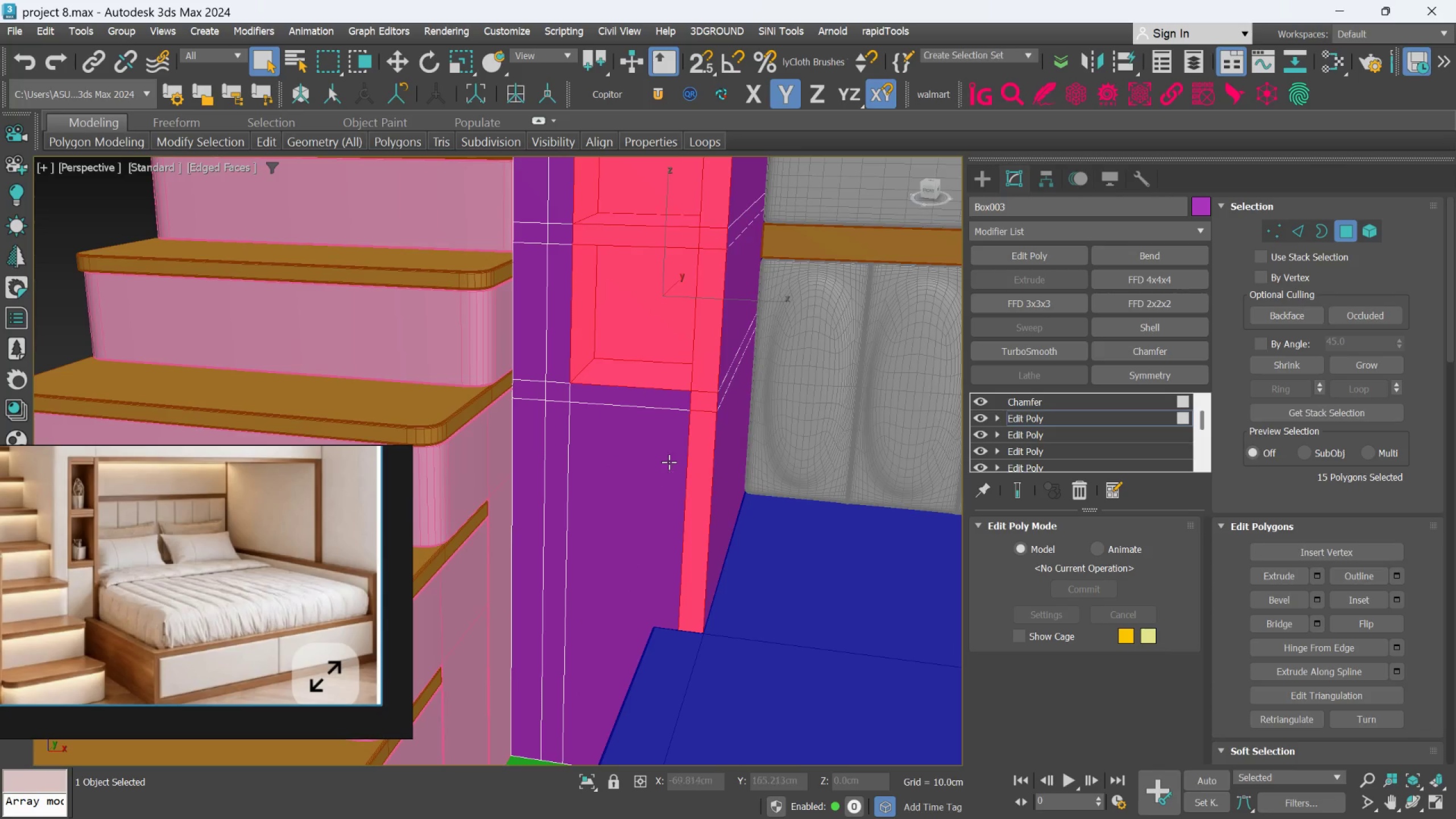 
hold_key(key=ControlLeft, duration=1.52)
left_click([665, 401])
 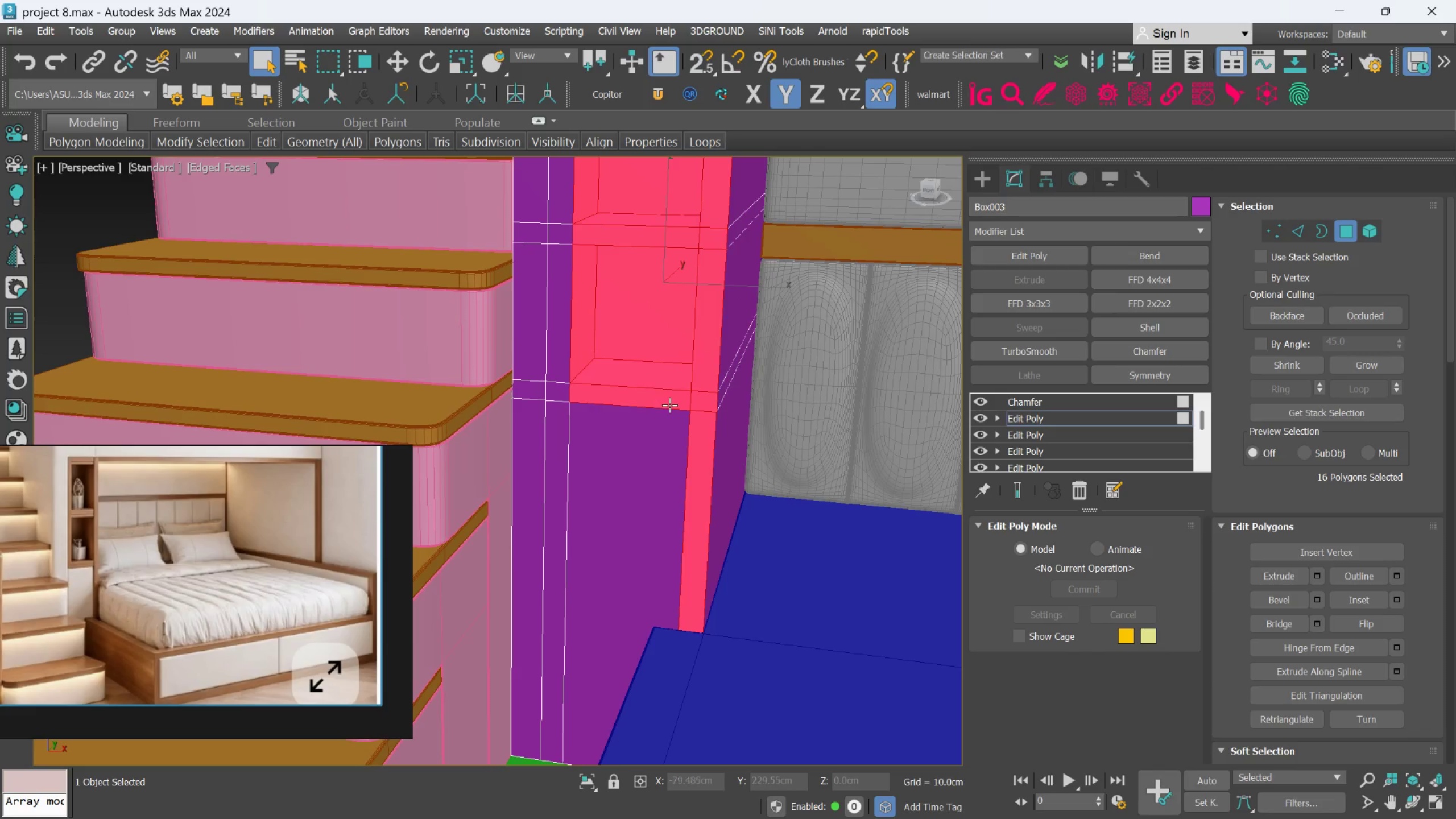 
hold_key(key=AltLeft, duration=0.63)
 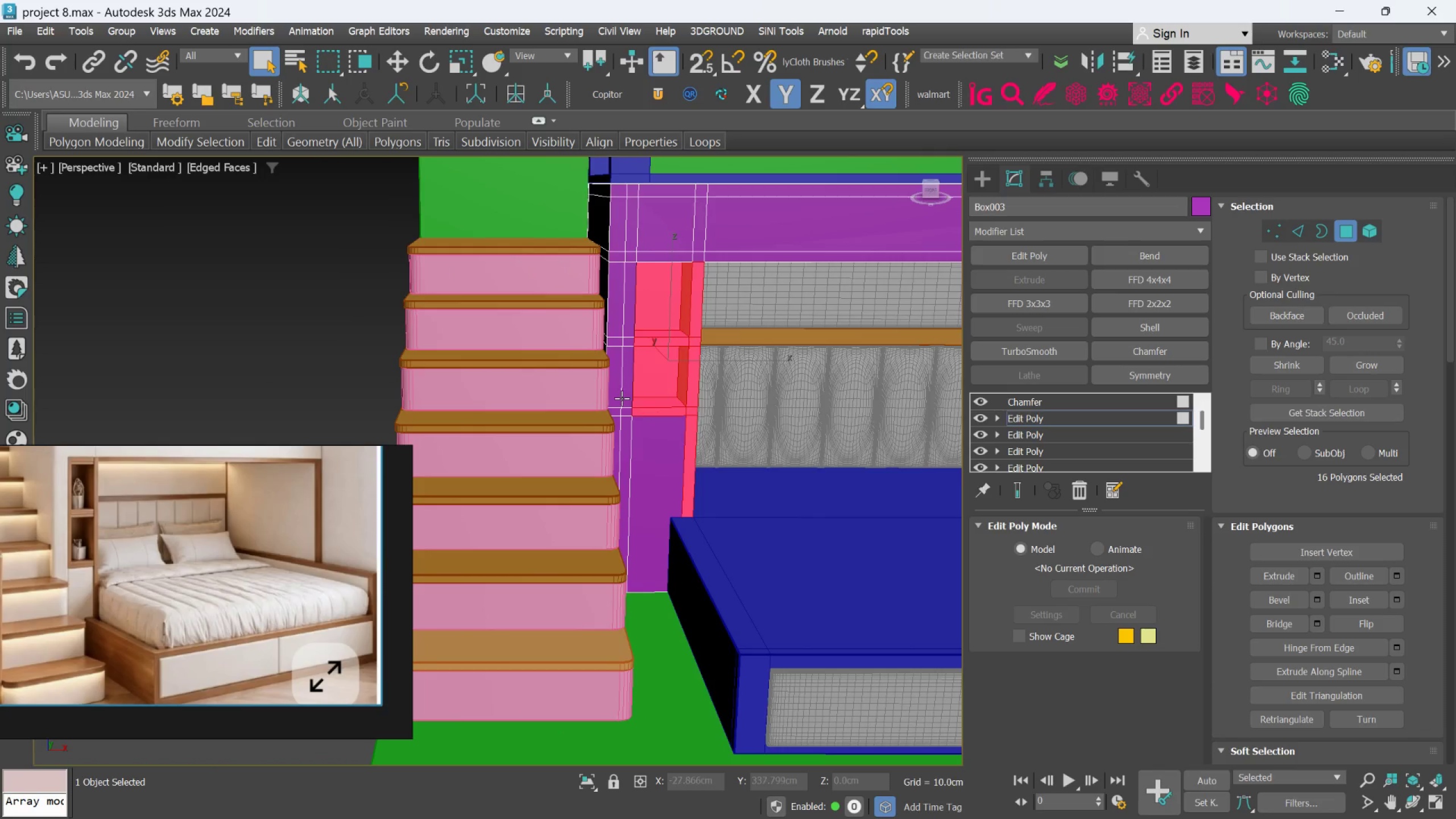 
scroll: coordinate [670, 423], scroll_direction: down, amount: 2.0
 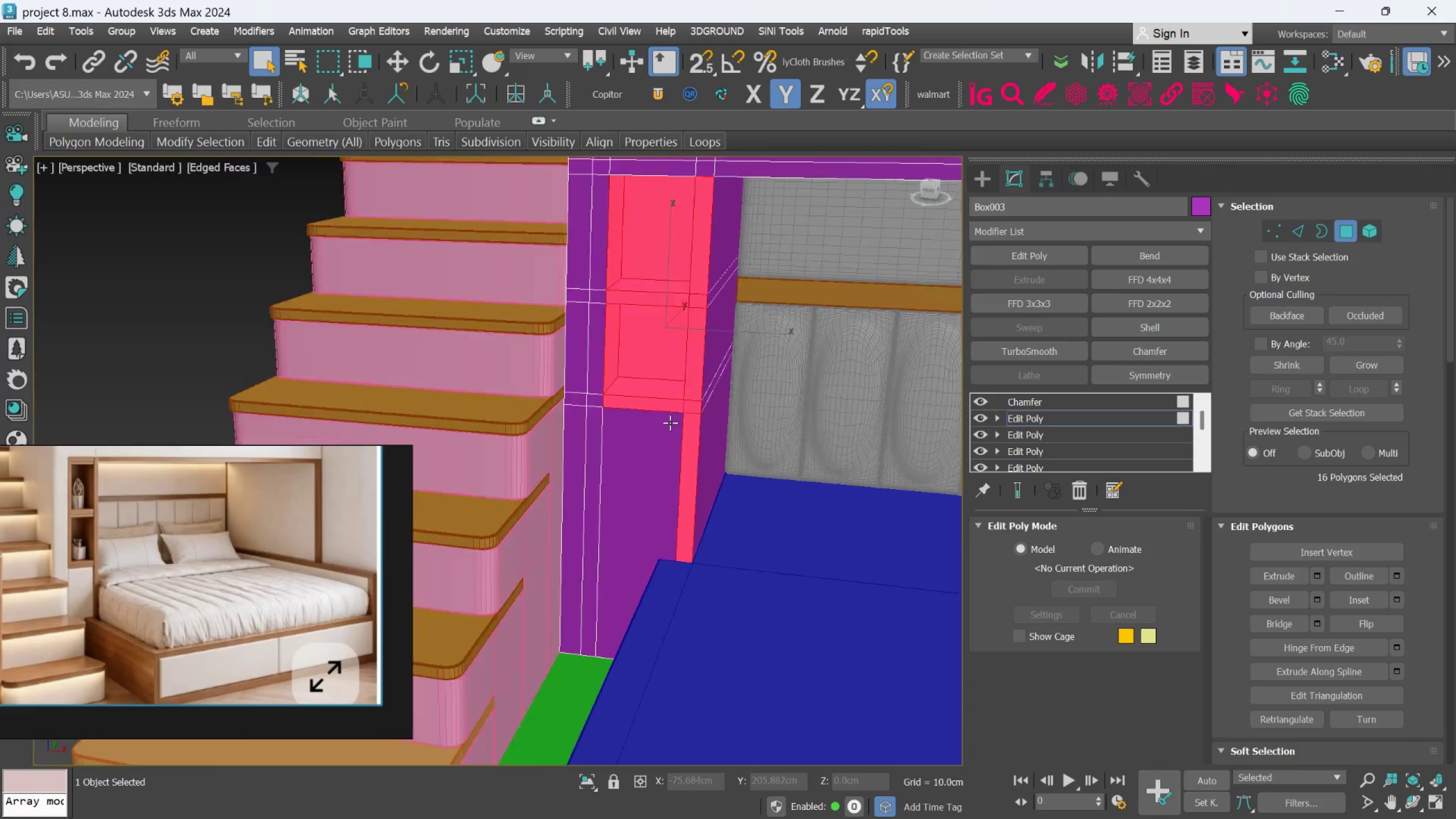 
scroll: coordinate [622, 398], scroll_direction: up, amount: 2.0
 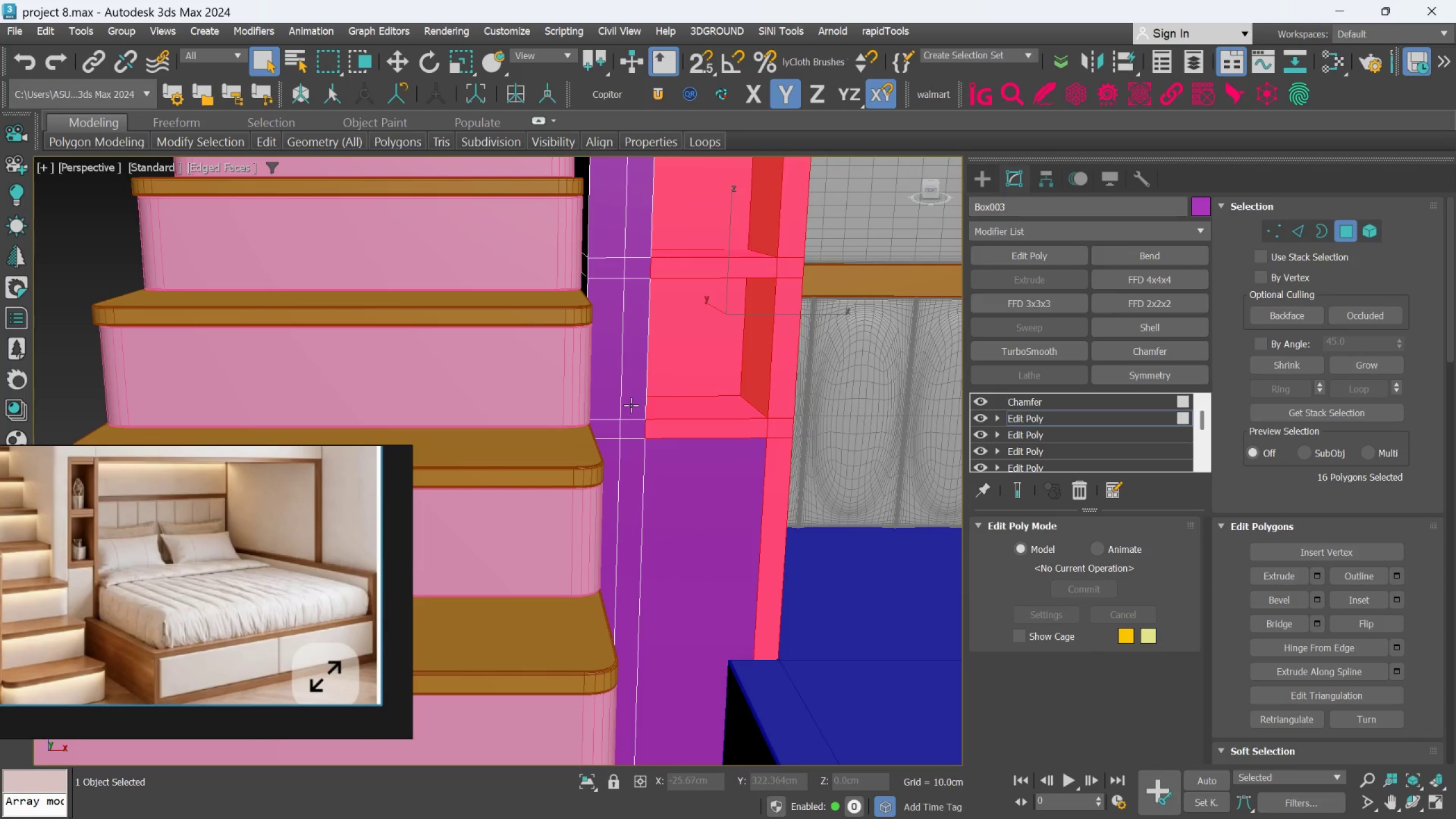 
hold_key(key=AltLeft, duration=0.46)
 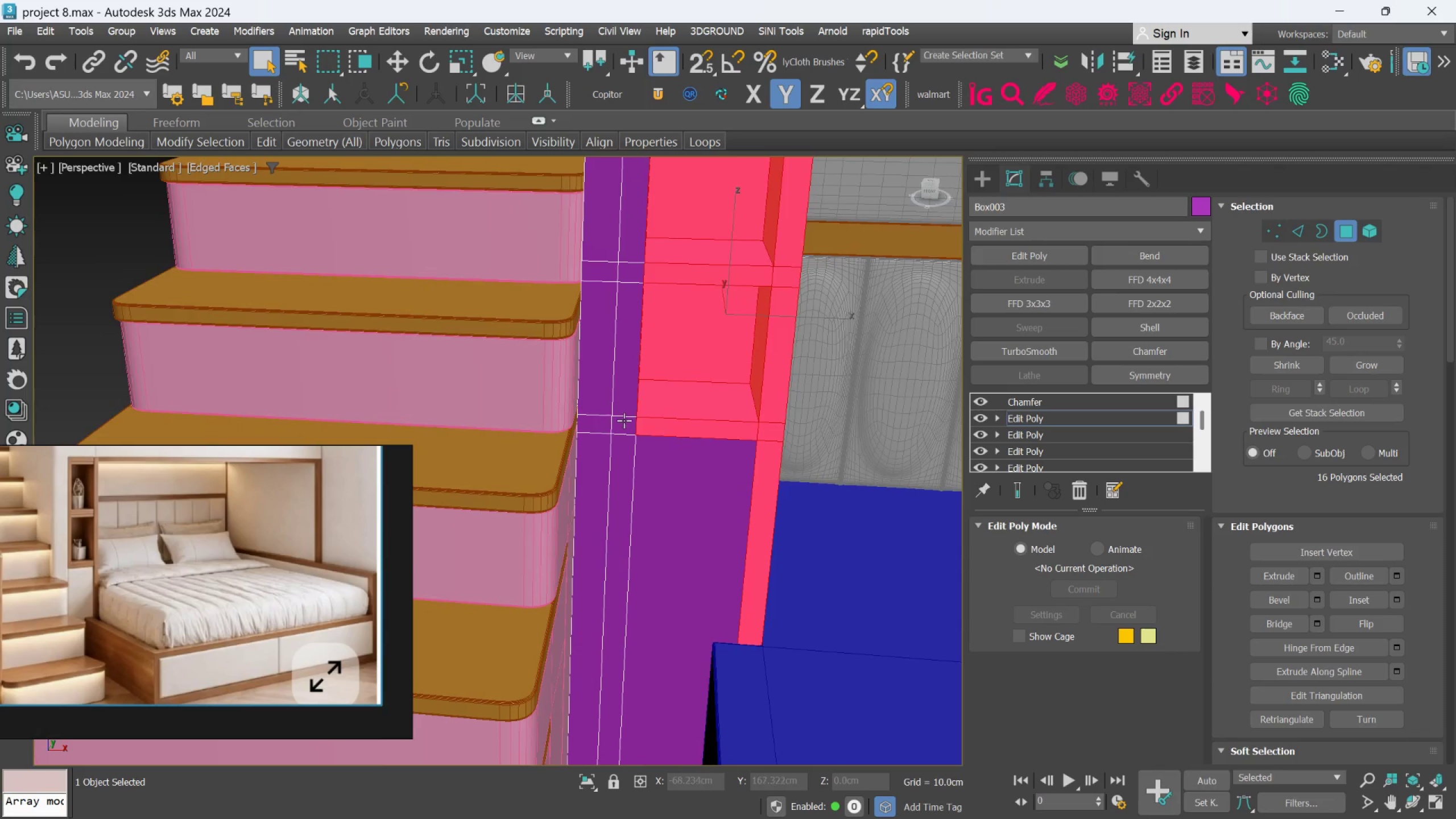 
hold_key(key=ControlLeft, duration=1.35)
double_click([629, 384])
 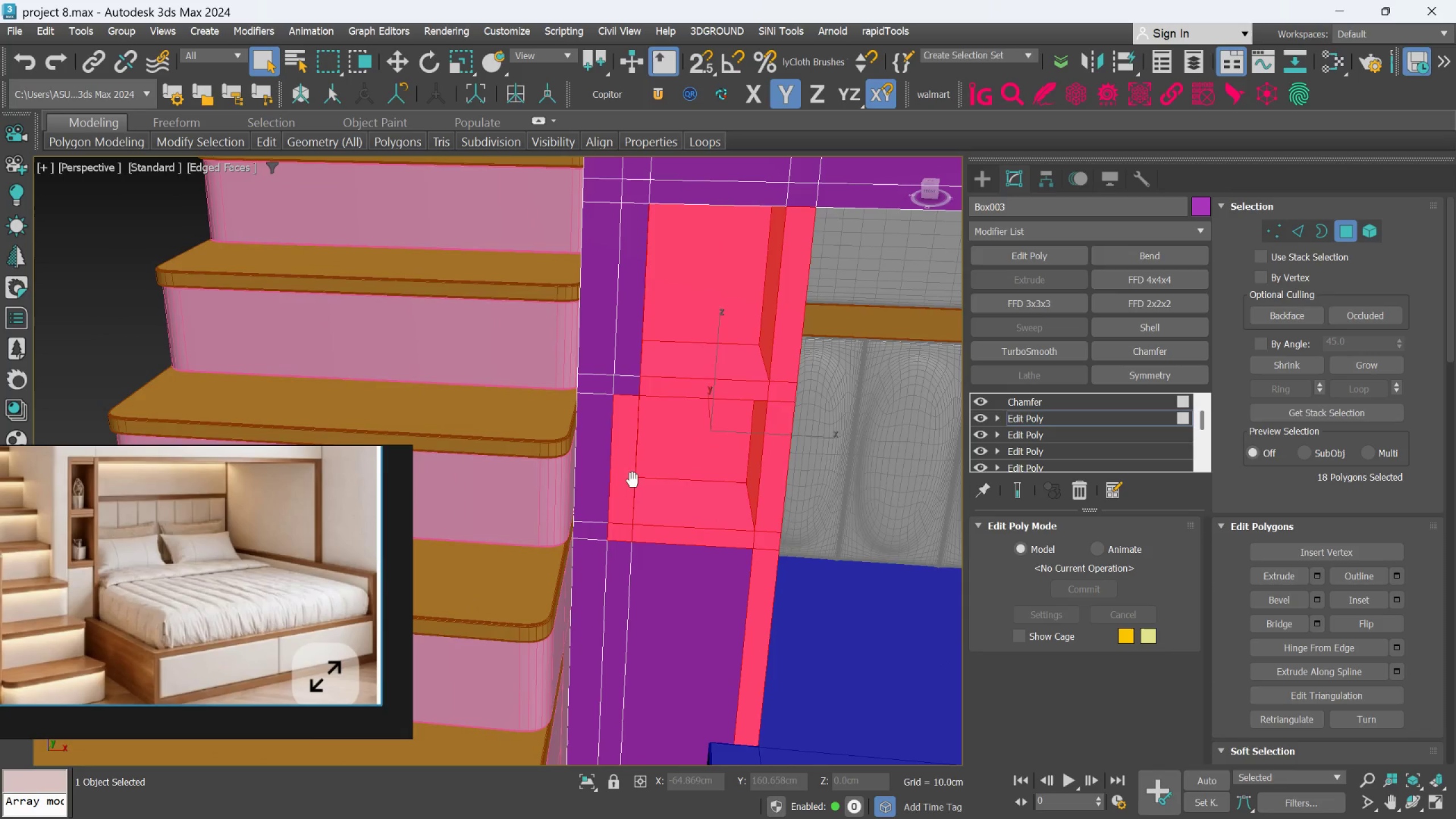 
hold_key(key=ControlLeft, duration=1.37)
double_click([632, 338])
 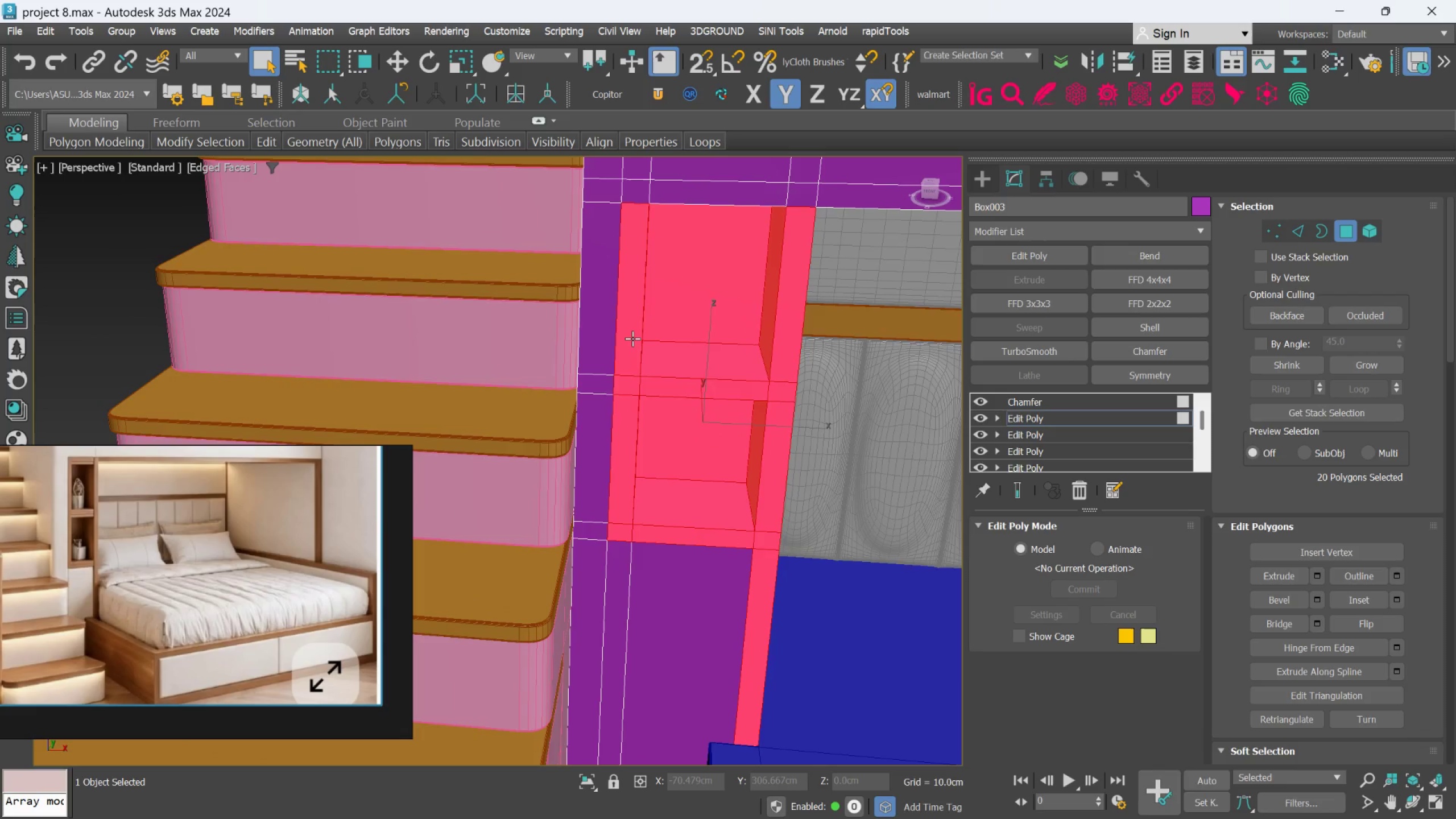 
scroll: coordinate [633, 337], scroll_direction: down, amount: 2.0
 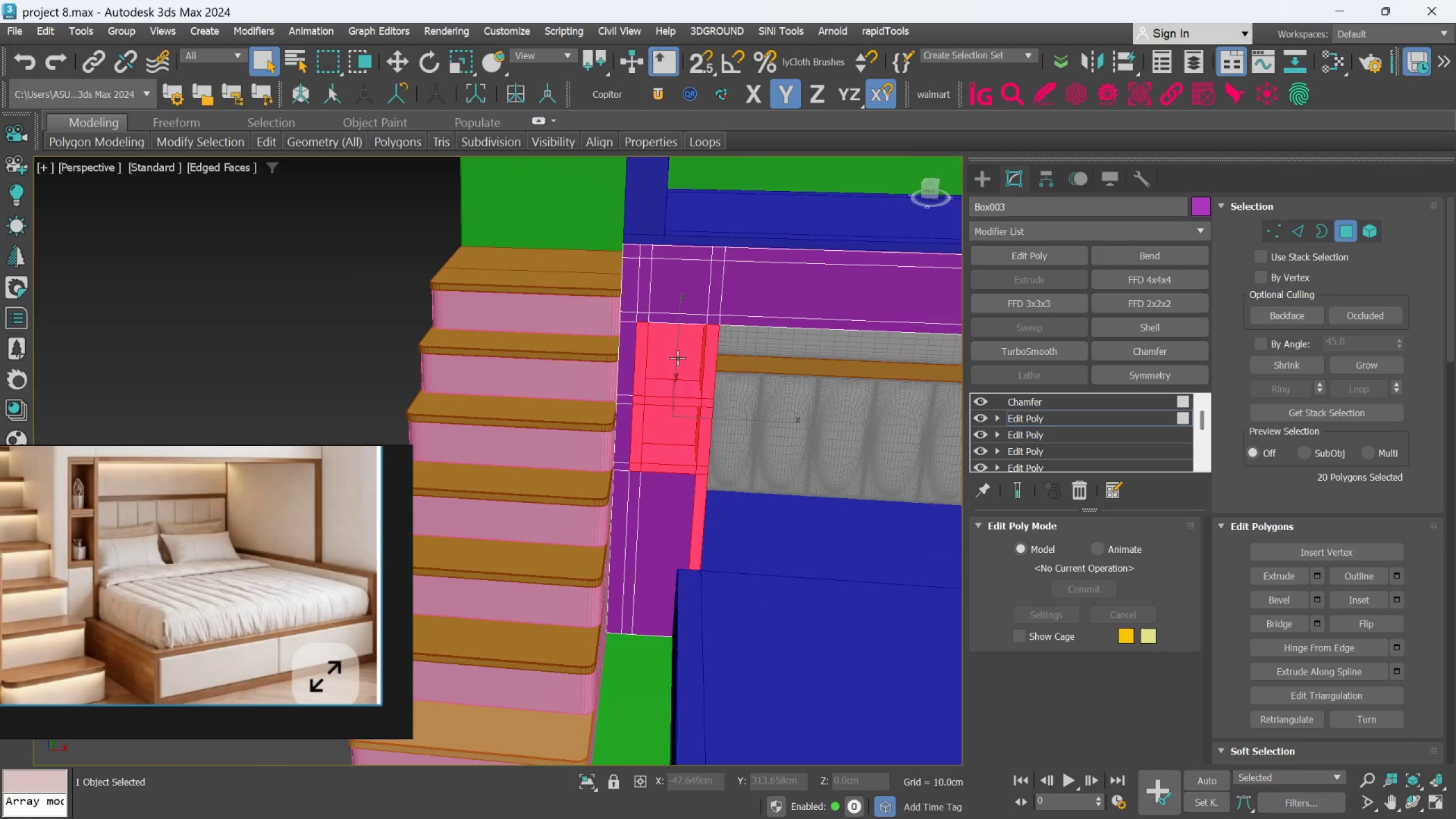 
scroll: coordinate [667, 336], scroll_direction: up, amount: 2.0
 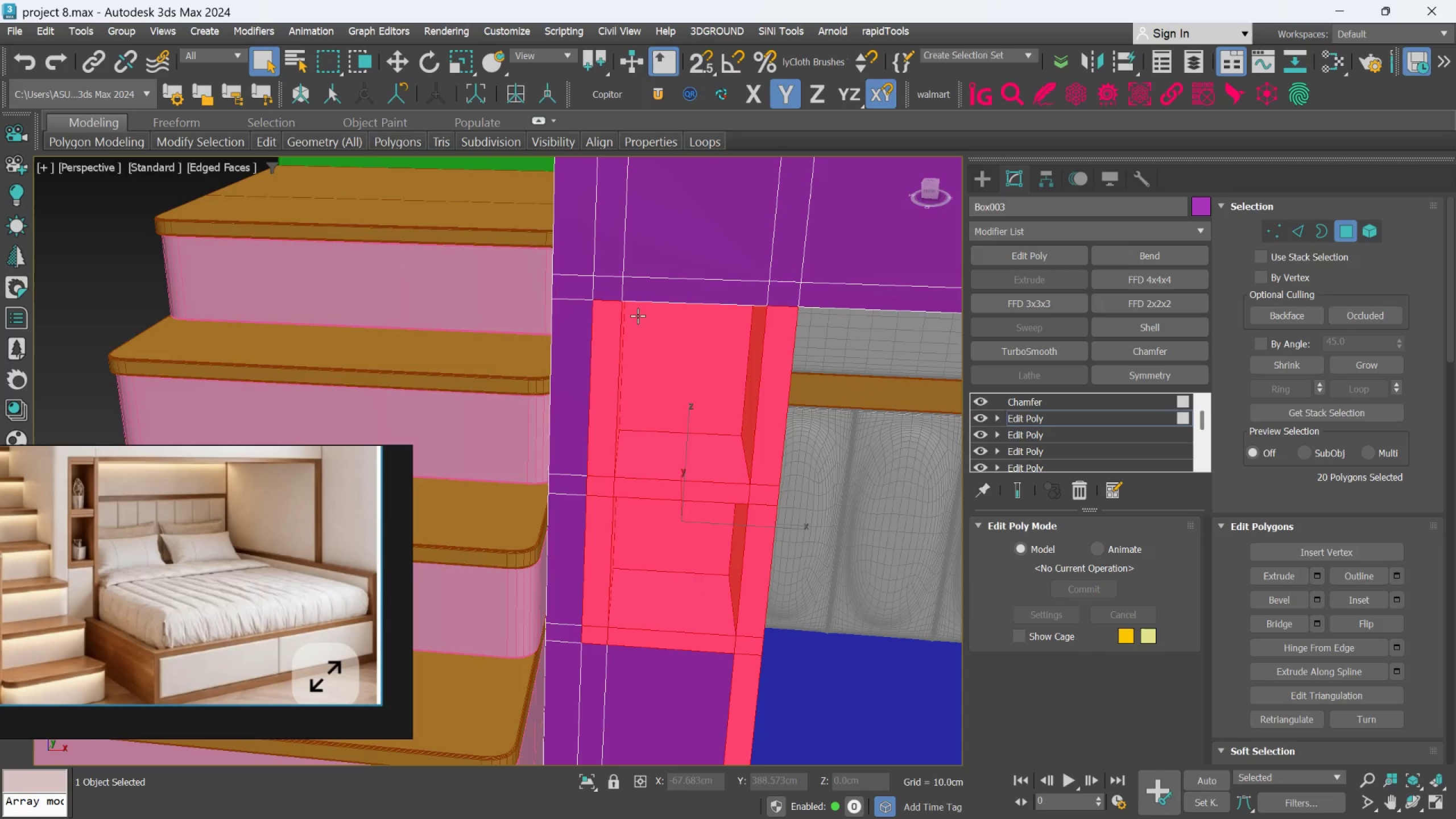 
hold_key(key=ControlLeft, duration=0.97)
 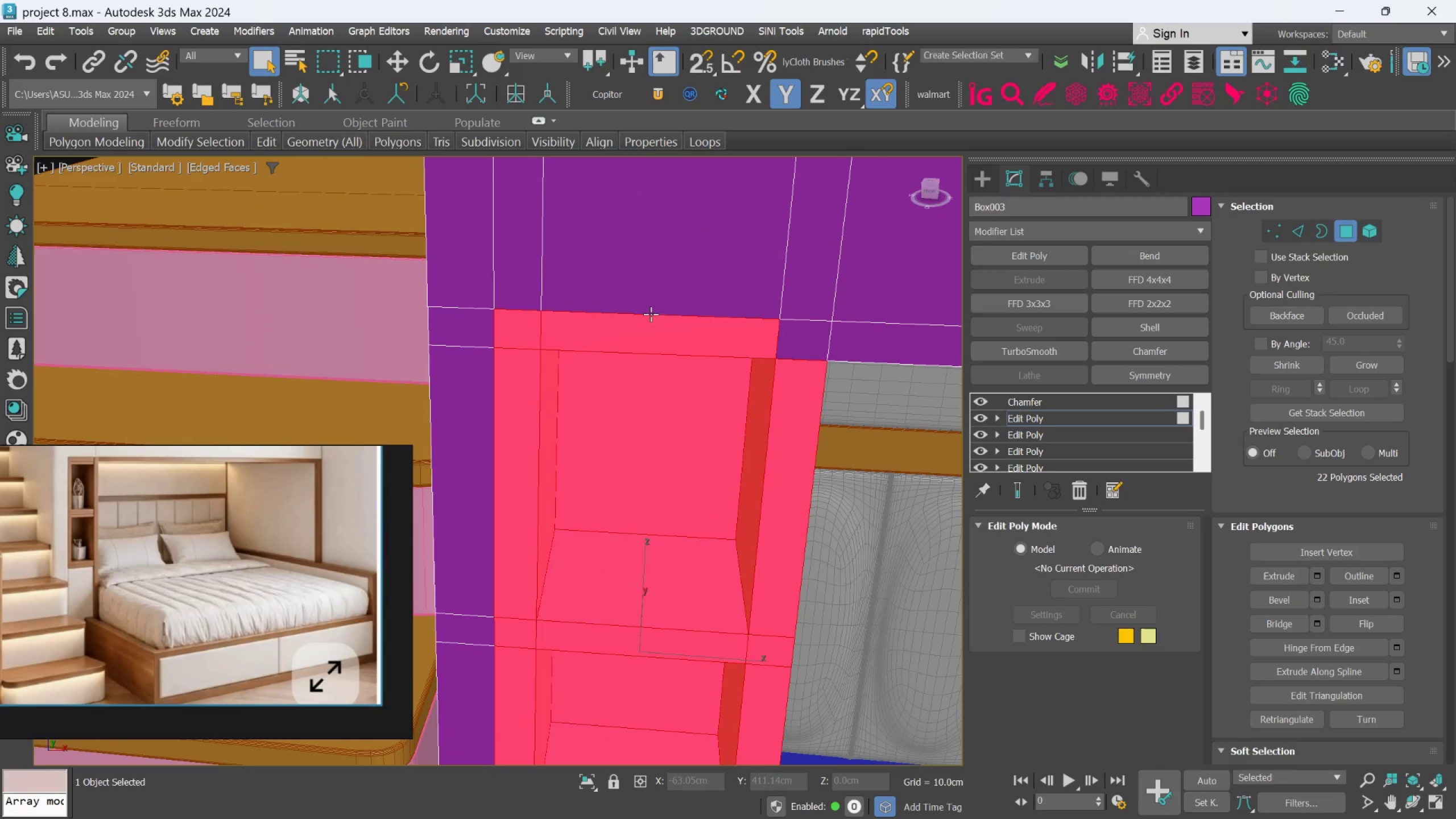 
scroll: coordinate [624, 309], scroll_direction: up, amount: 1.0
 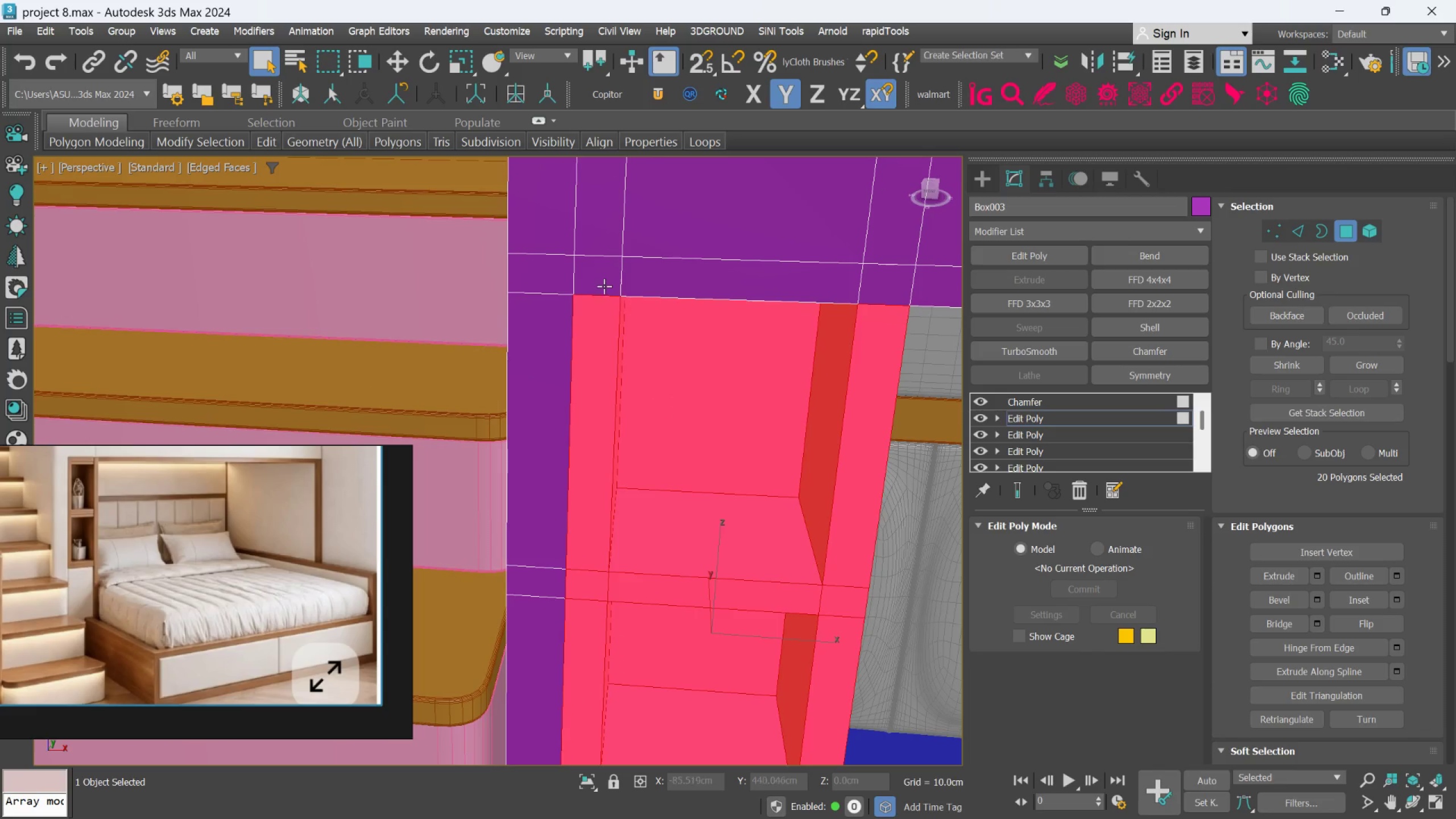 
double_click([660, 268])
 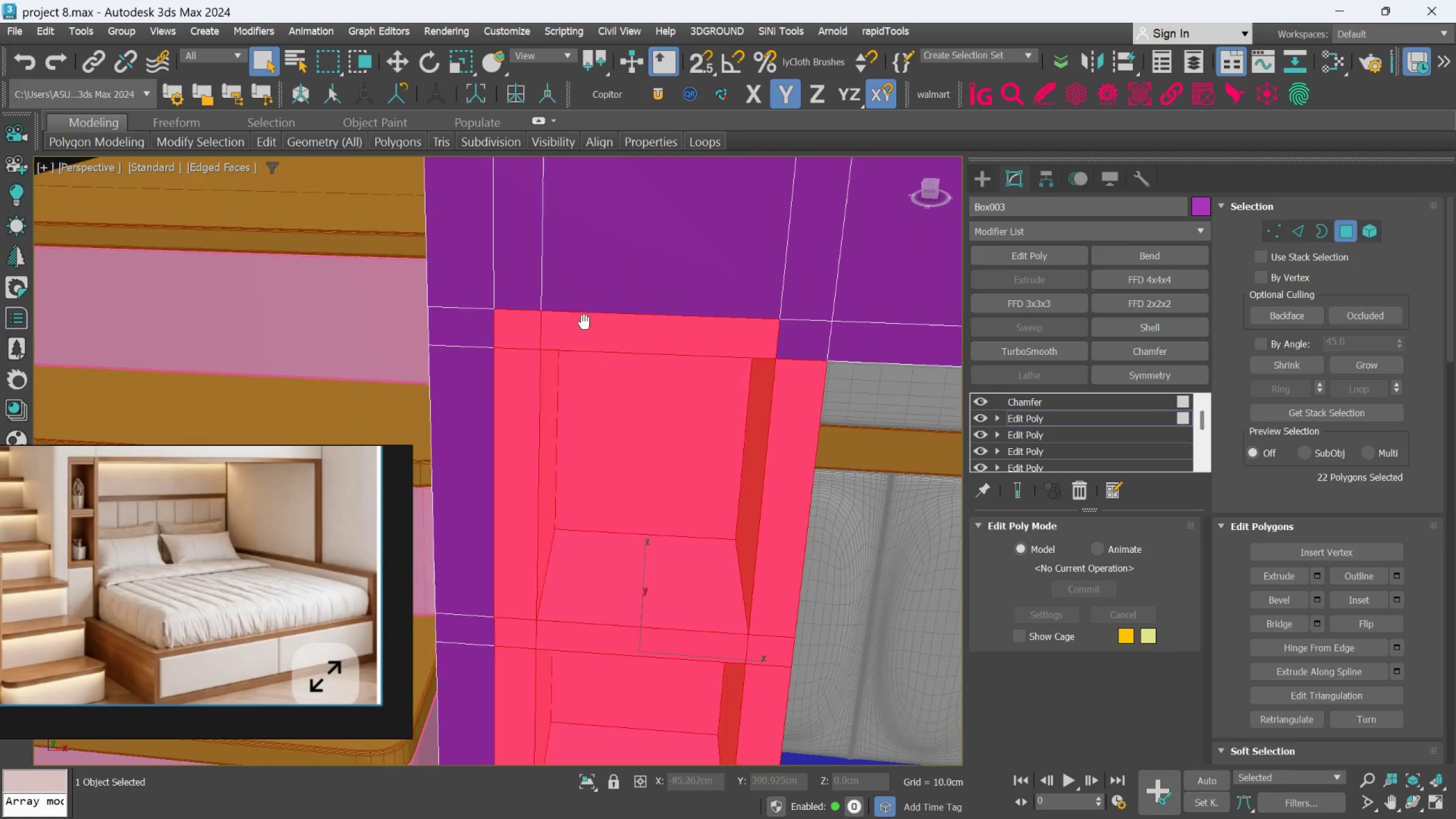 
hold_key(key=ControlLeft, duration=0.61)
left_click([793, 341])
 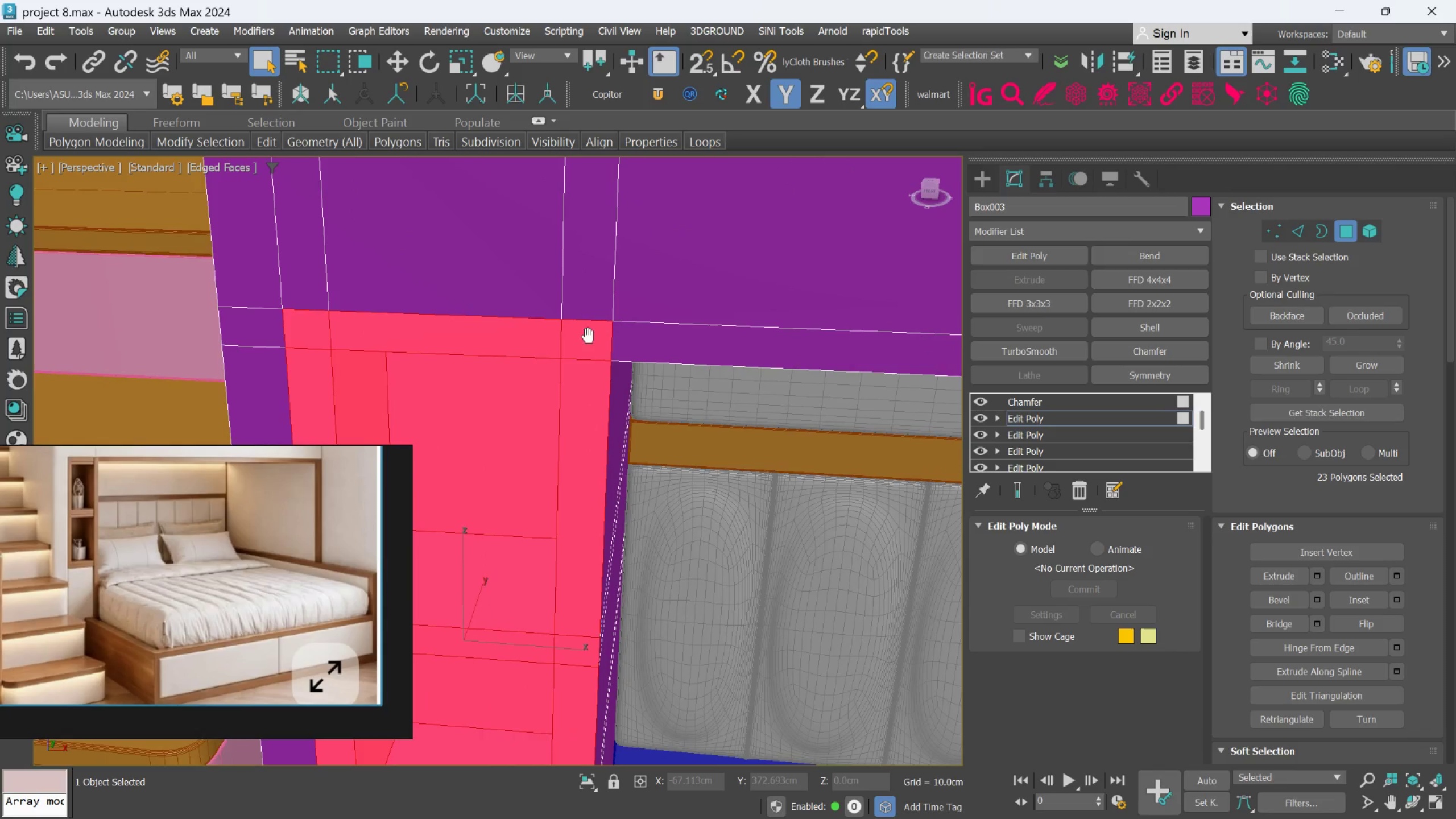 
hold_key(key=ControlLeft, duration=0.6)
left_click([717, 344])
 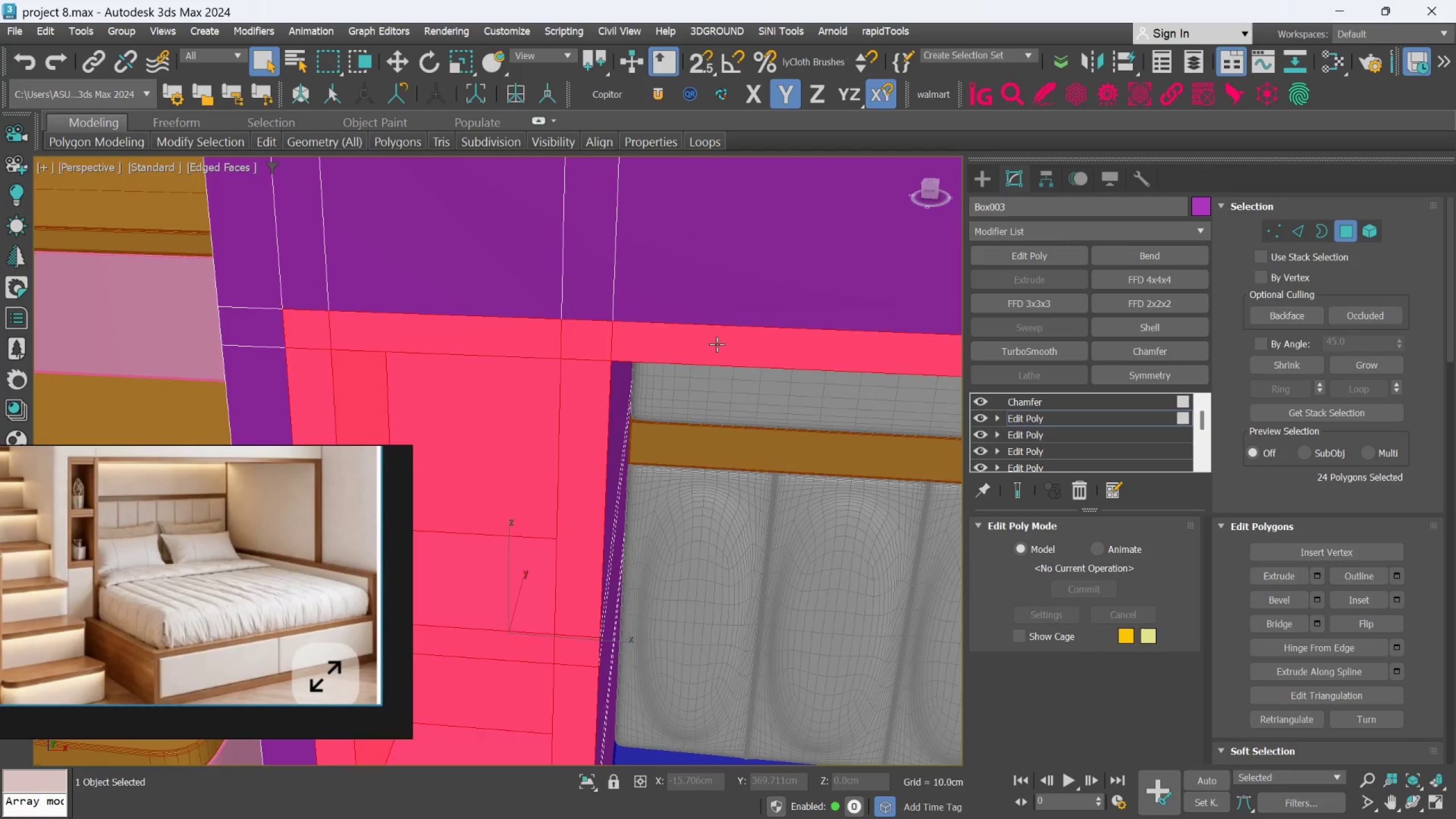 
scroll: coordinate [717, 344], scroll_direction: down, amount: 3.0
 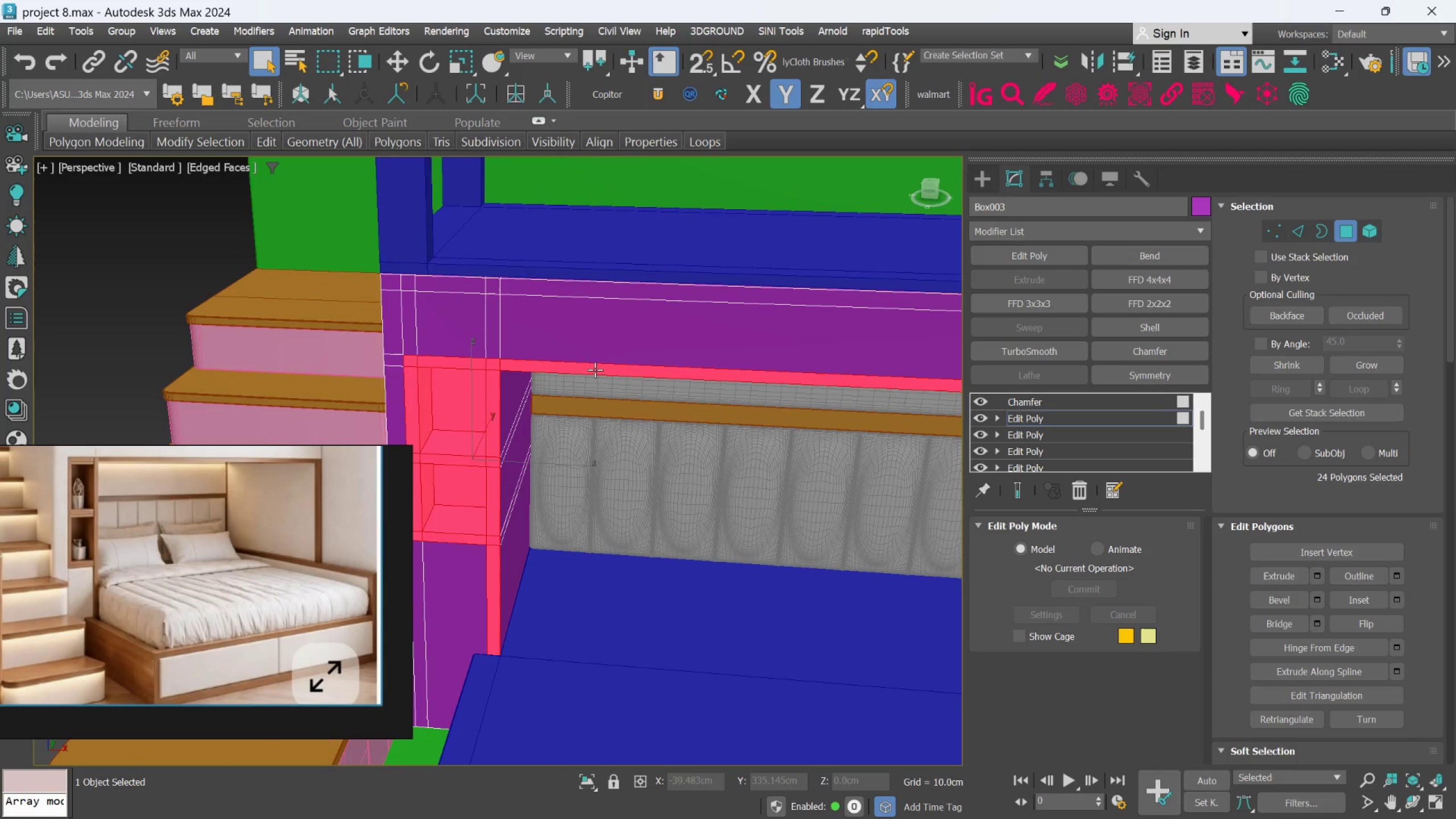 
hold_key(key=AltLeft, duration=1.6)
 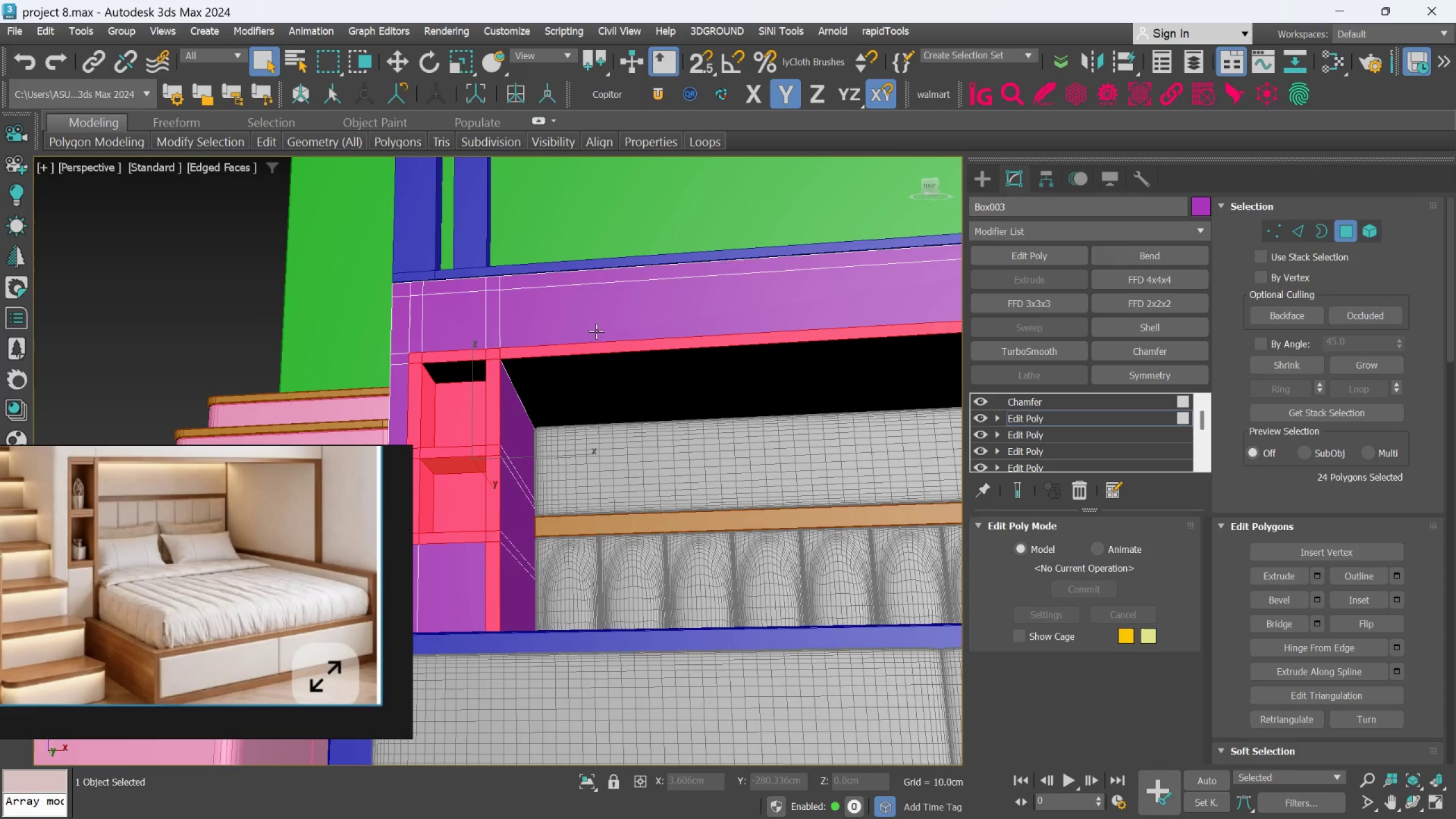 
scroll: coordinate [596, 331], scroll_direction: up, amount: 1.0
 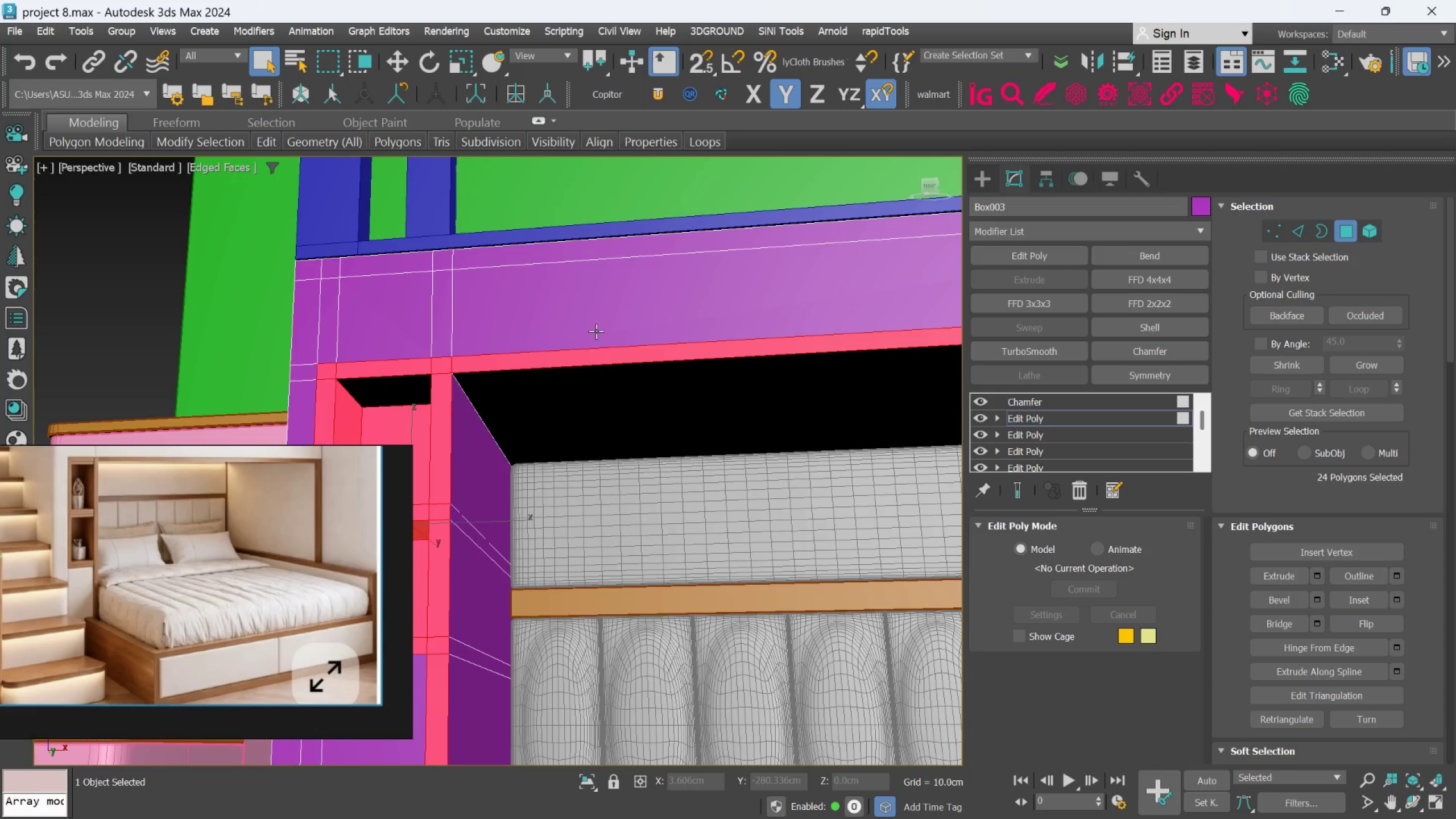 
hold_key(key=AltLeft, duration=1.68)
 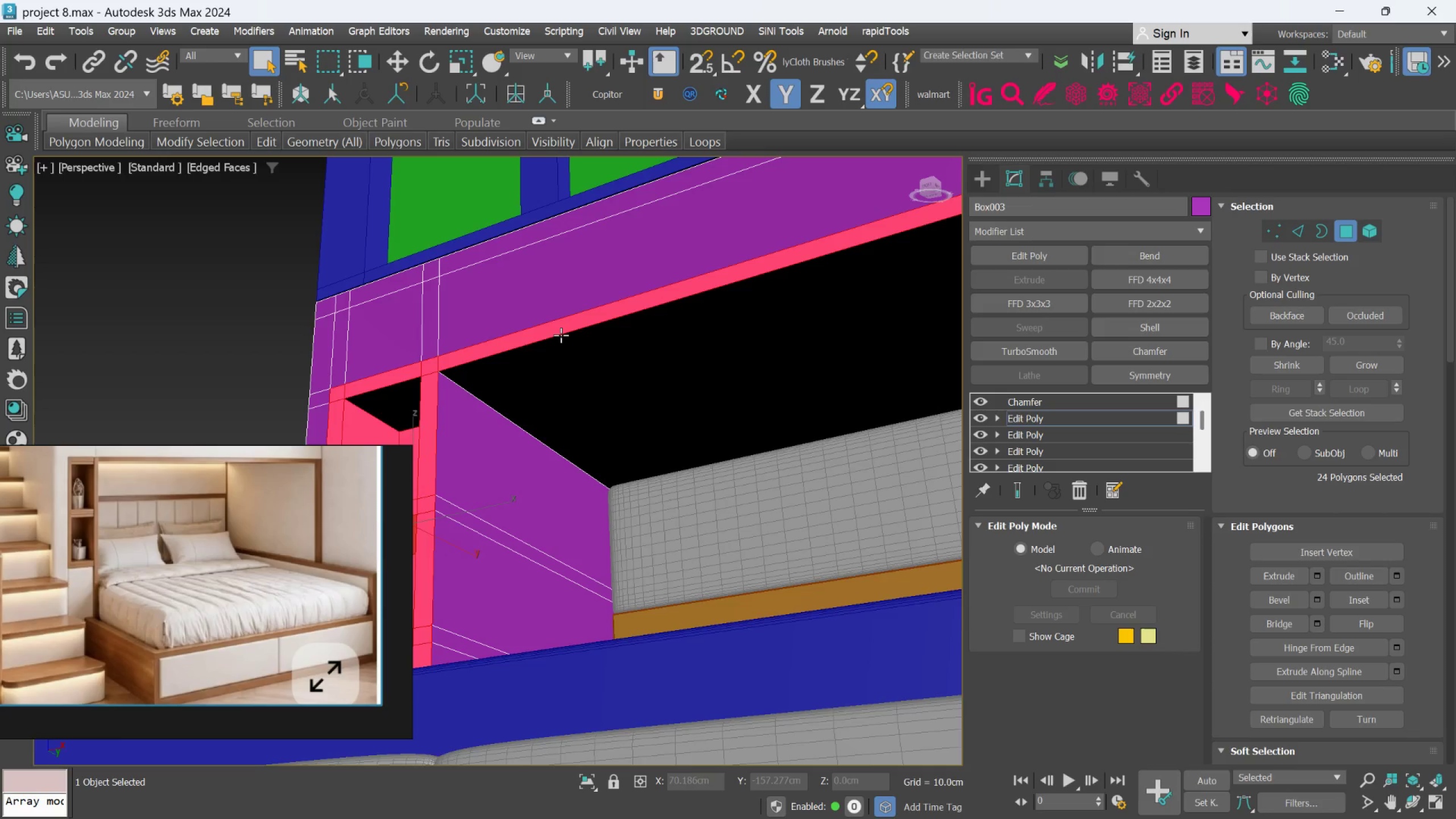 
hold_key(key=AltLeft, duration=0.48)
 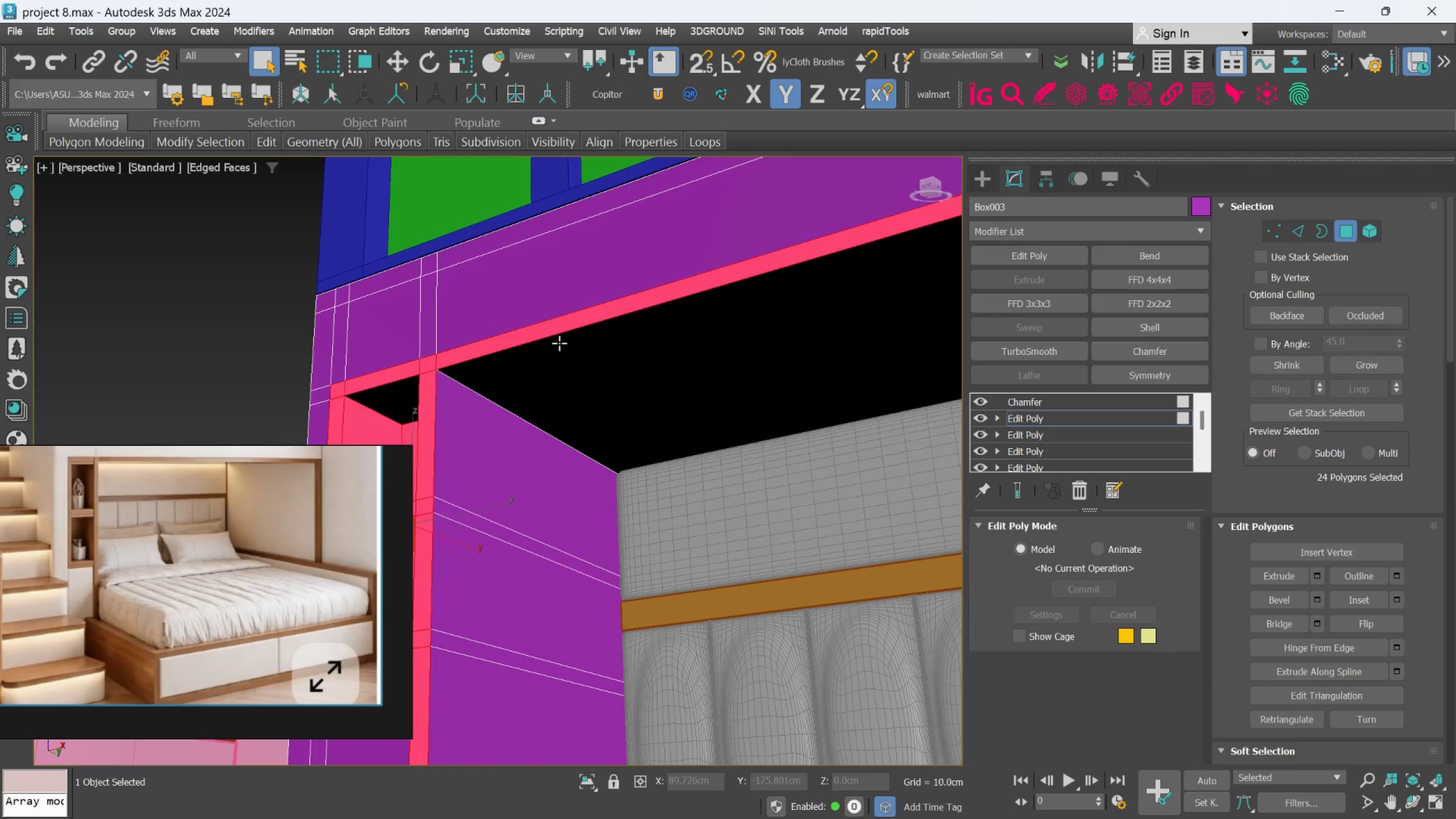 
hold_key(key=AltLeft, duration=0.59)
 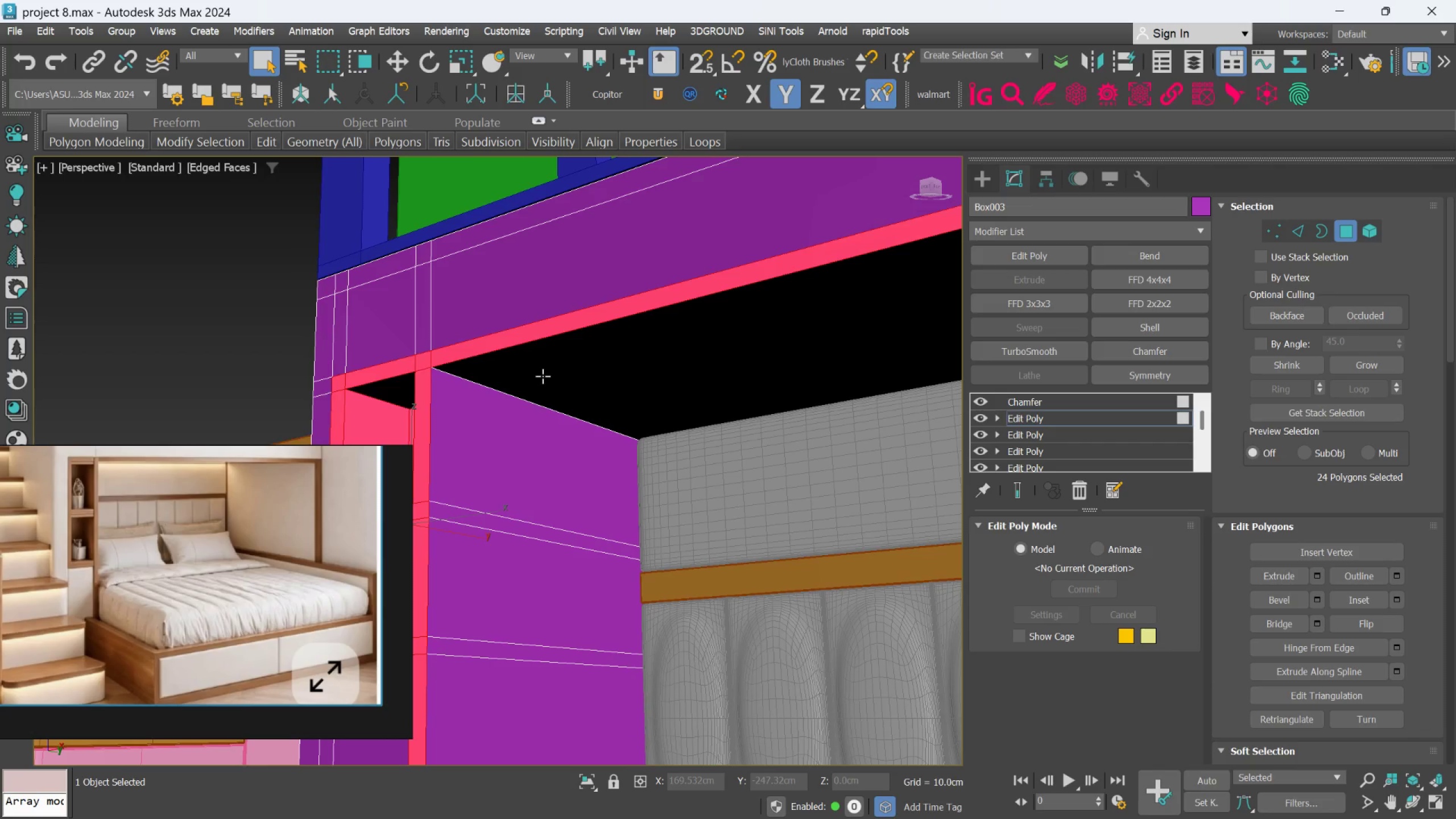 
hold_key(key=AltLeft, duration=1.26)
 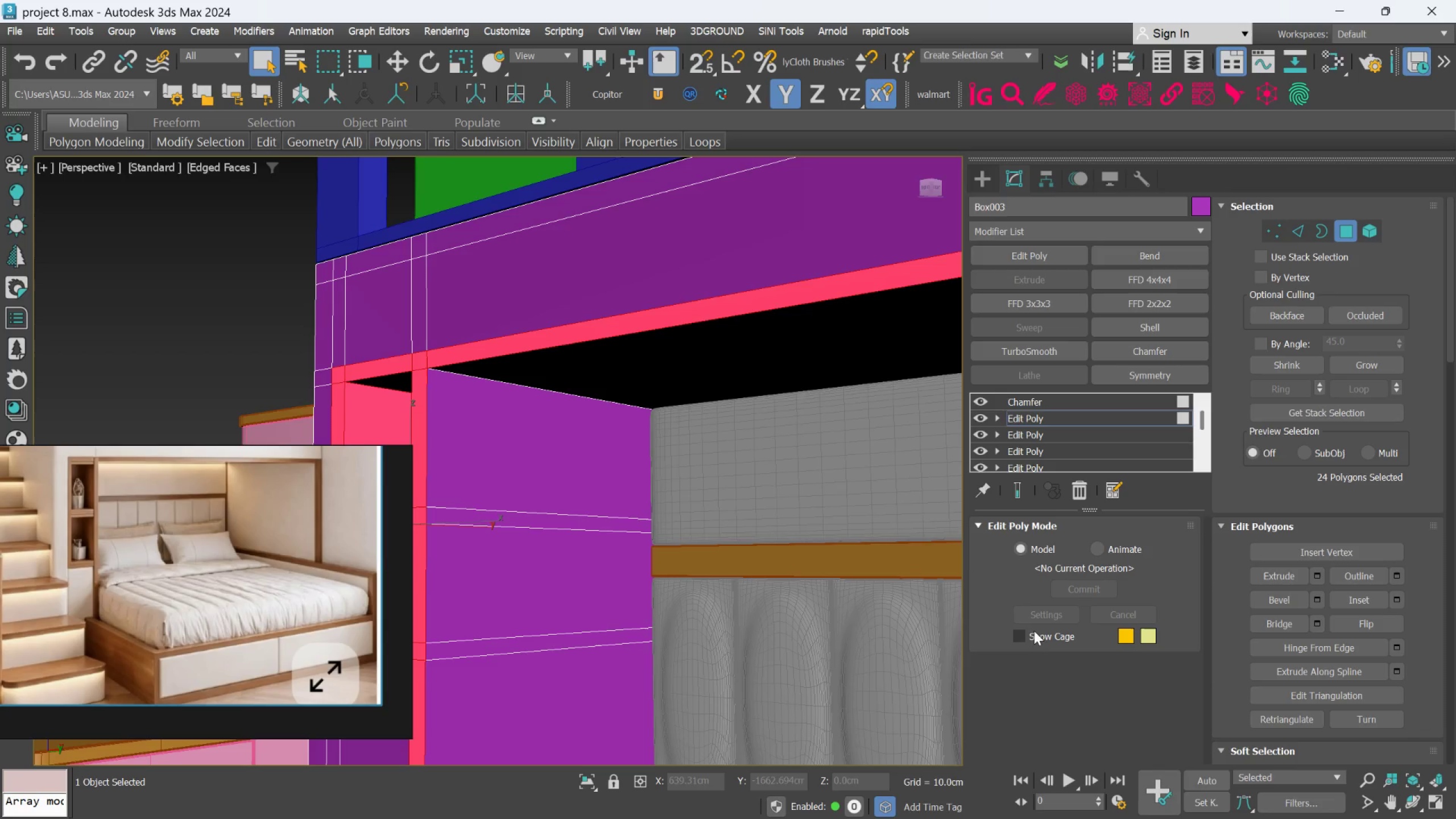 
left_click([1293, 230])
 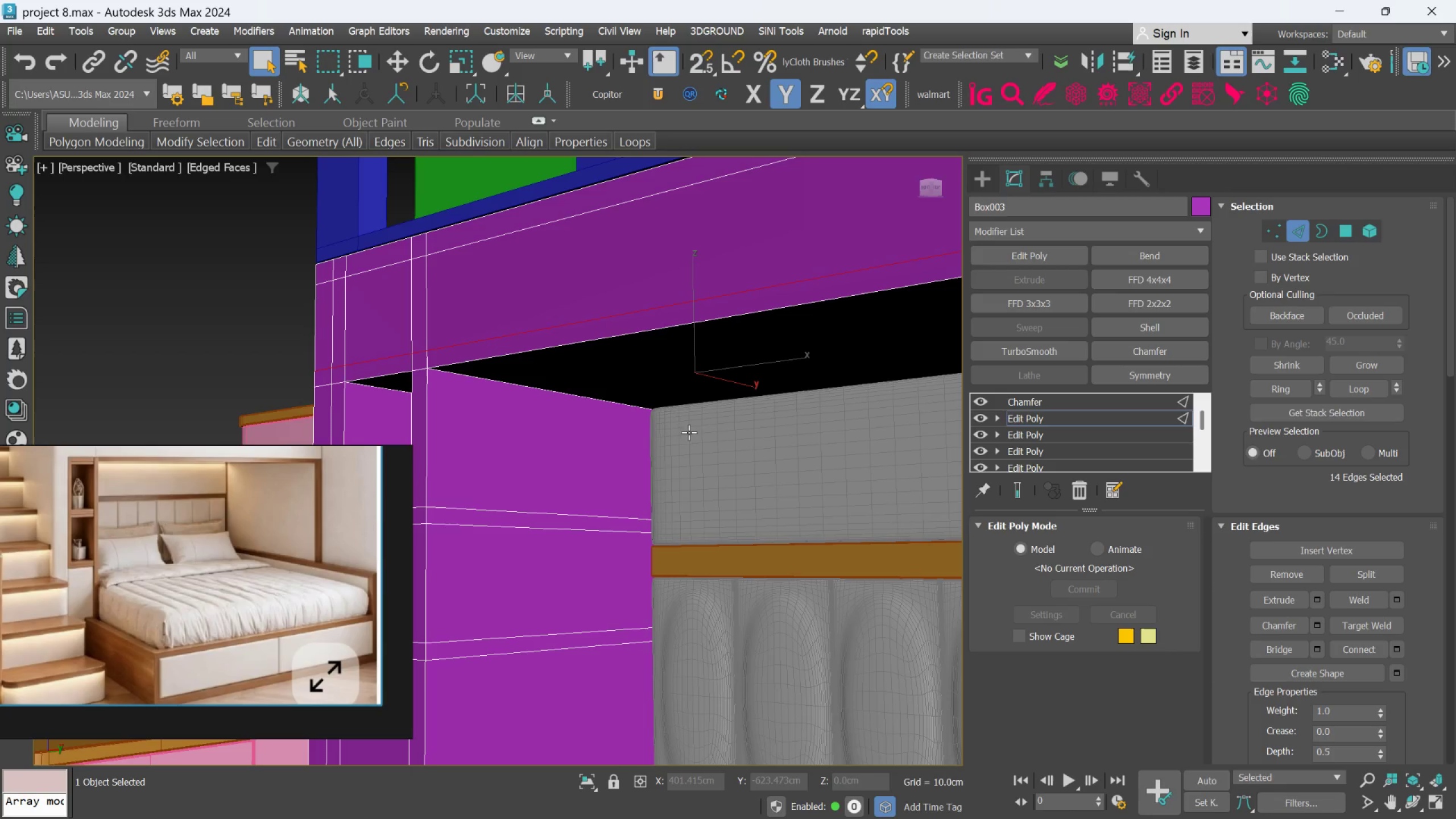 
hold_key(key=AltLeft, duration=0.67)
 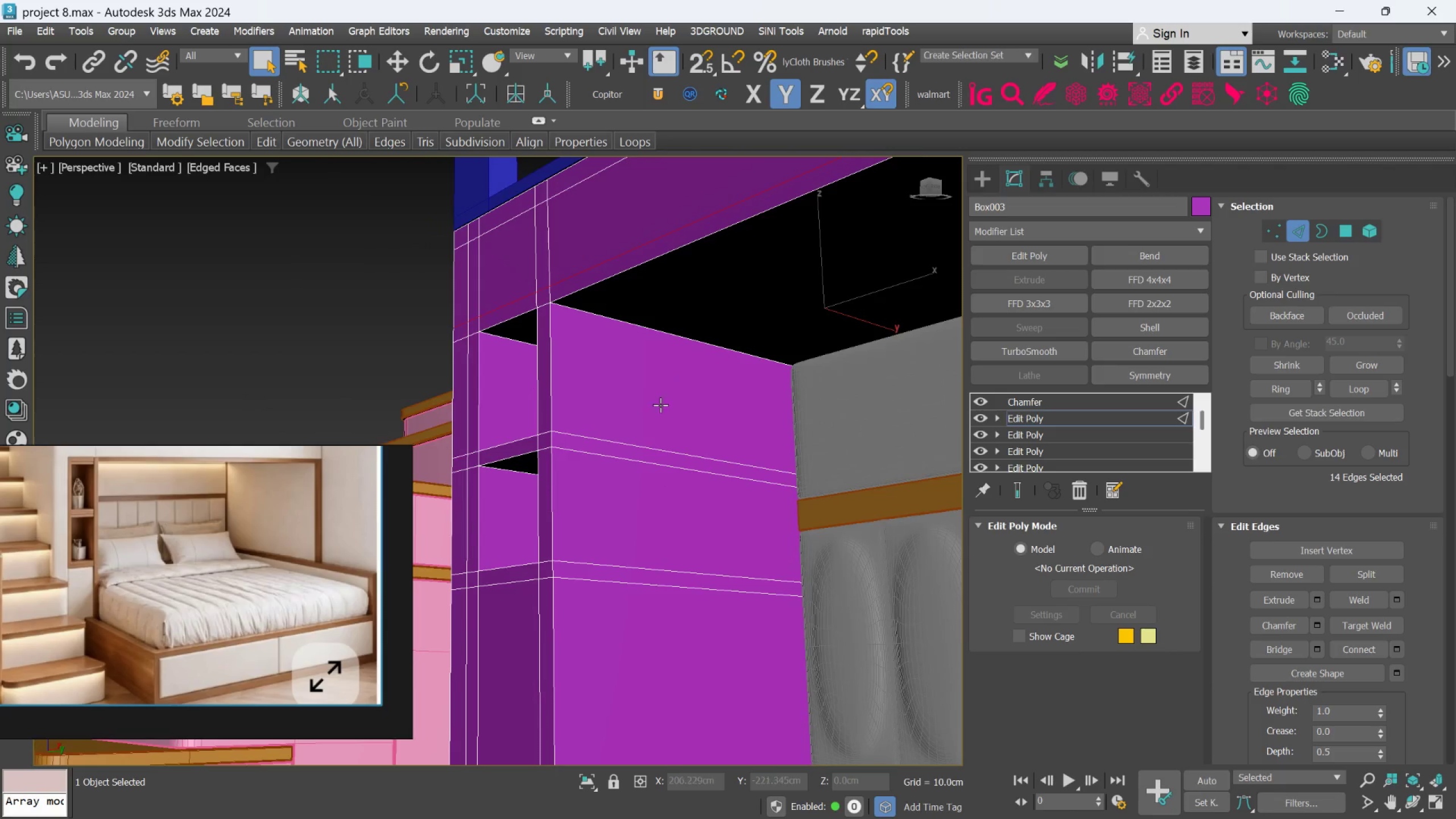 
hold_key(key=AltLeft, duration=0.37)
 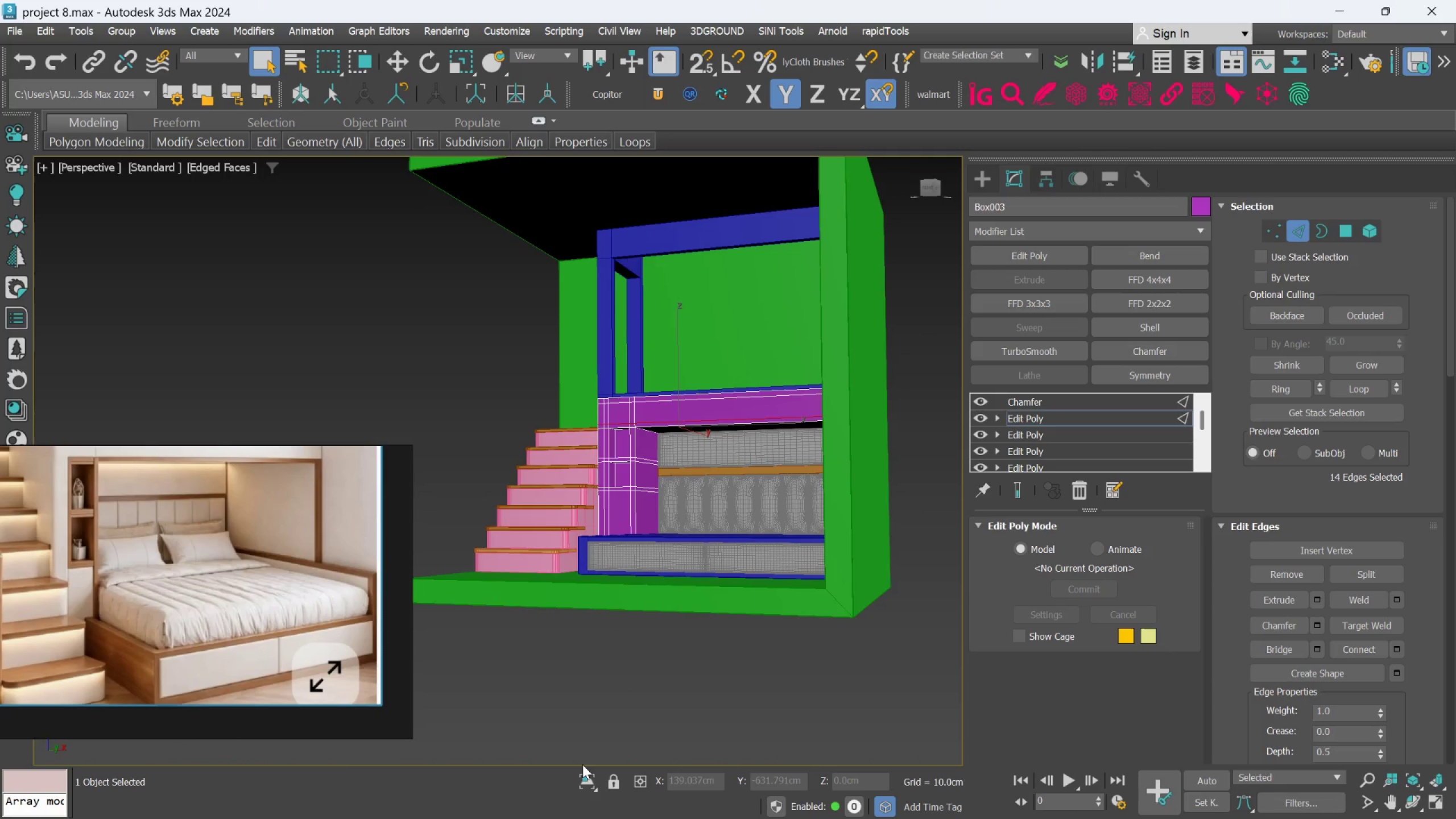 
scroll: coordinate [633, 468], scroll_direction: down, amount: 7.0
 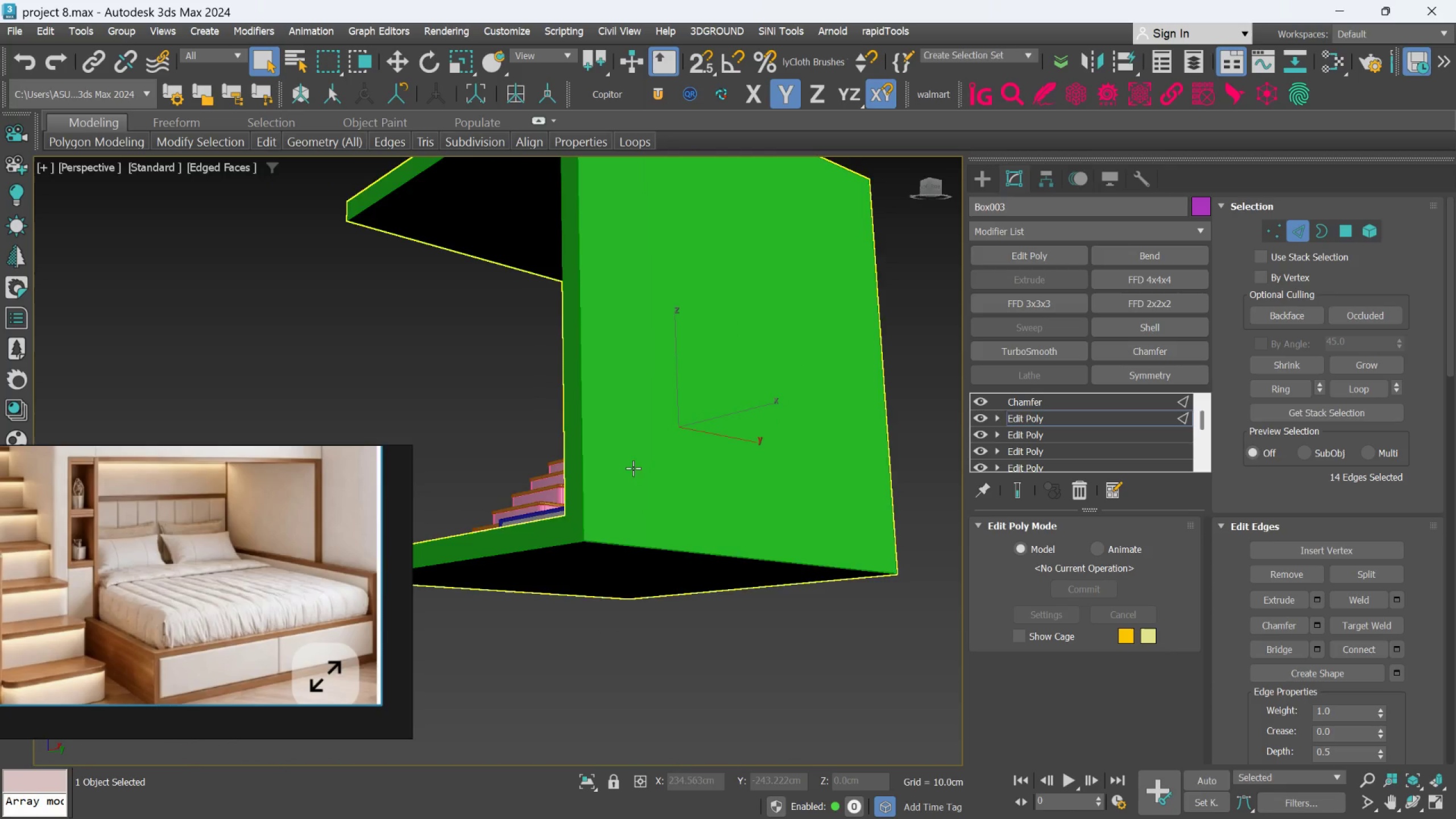 
left_click_drag(start_coordinate=[584, 781], to_coordinate=[584, 777])
 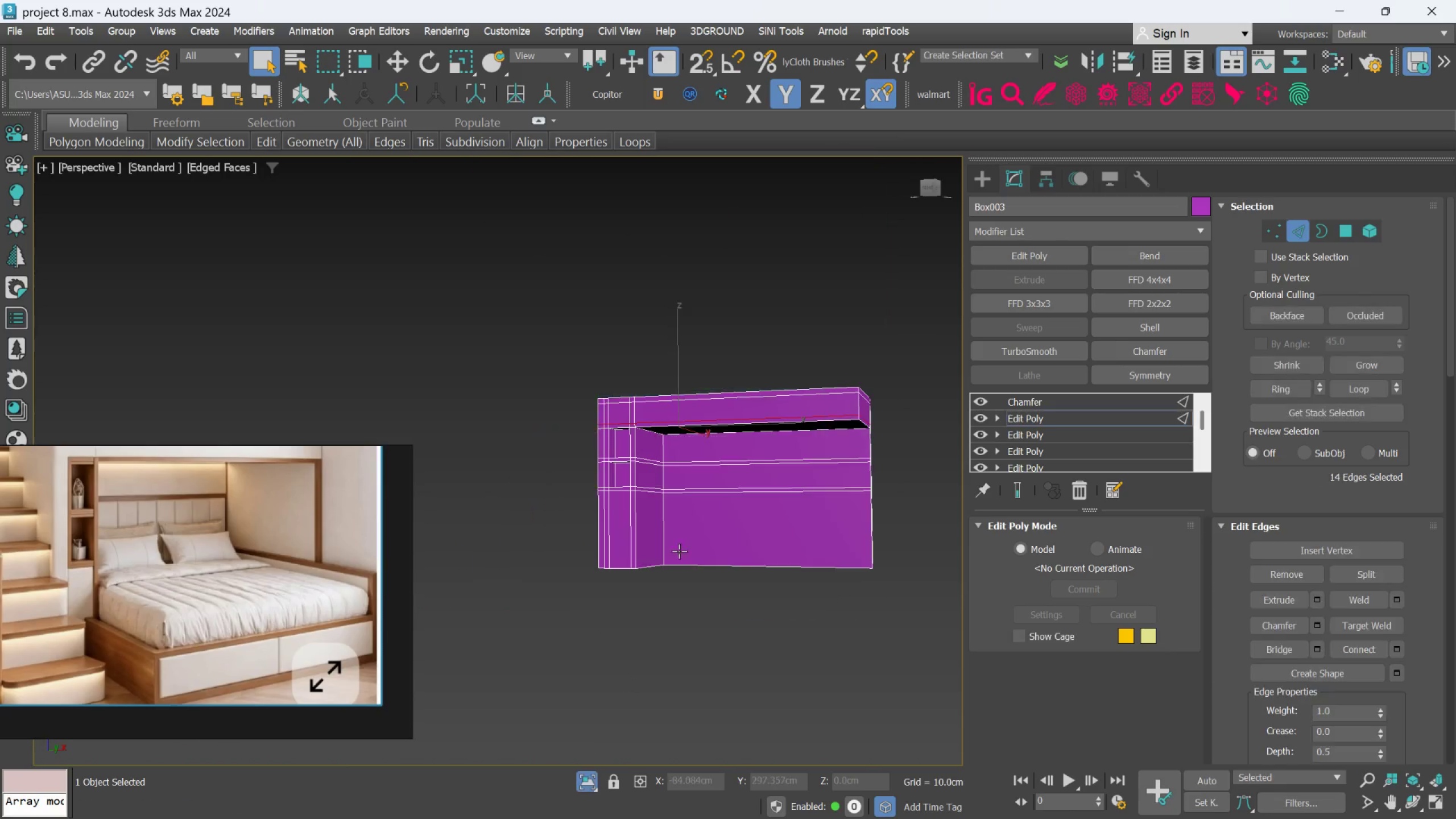 
hold_key(key=AltLeft, duration=0.43)
 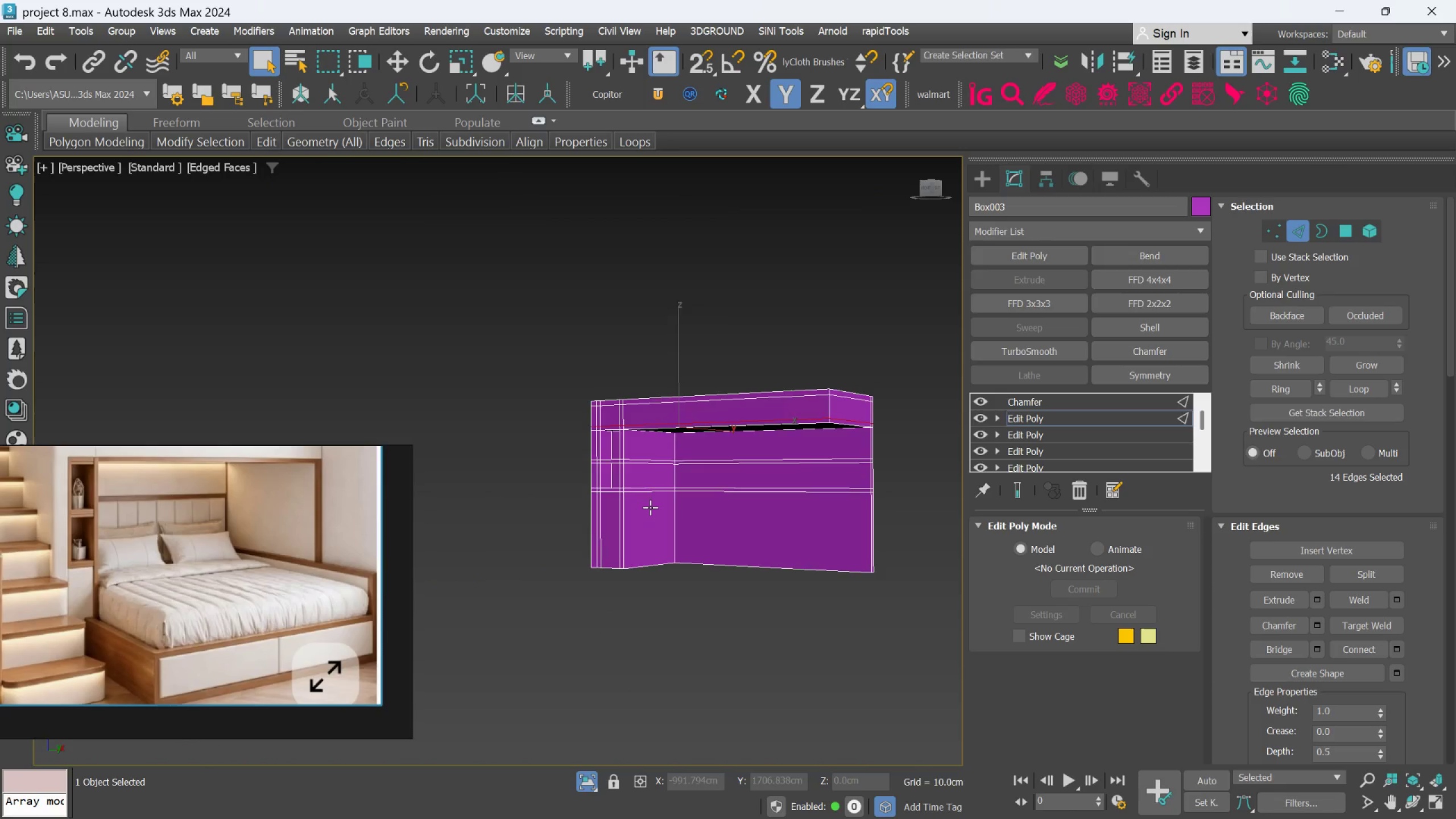 
hold_key(key=AltLeft, duration=0.76)
 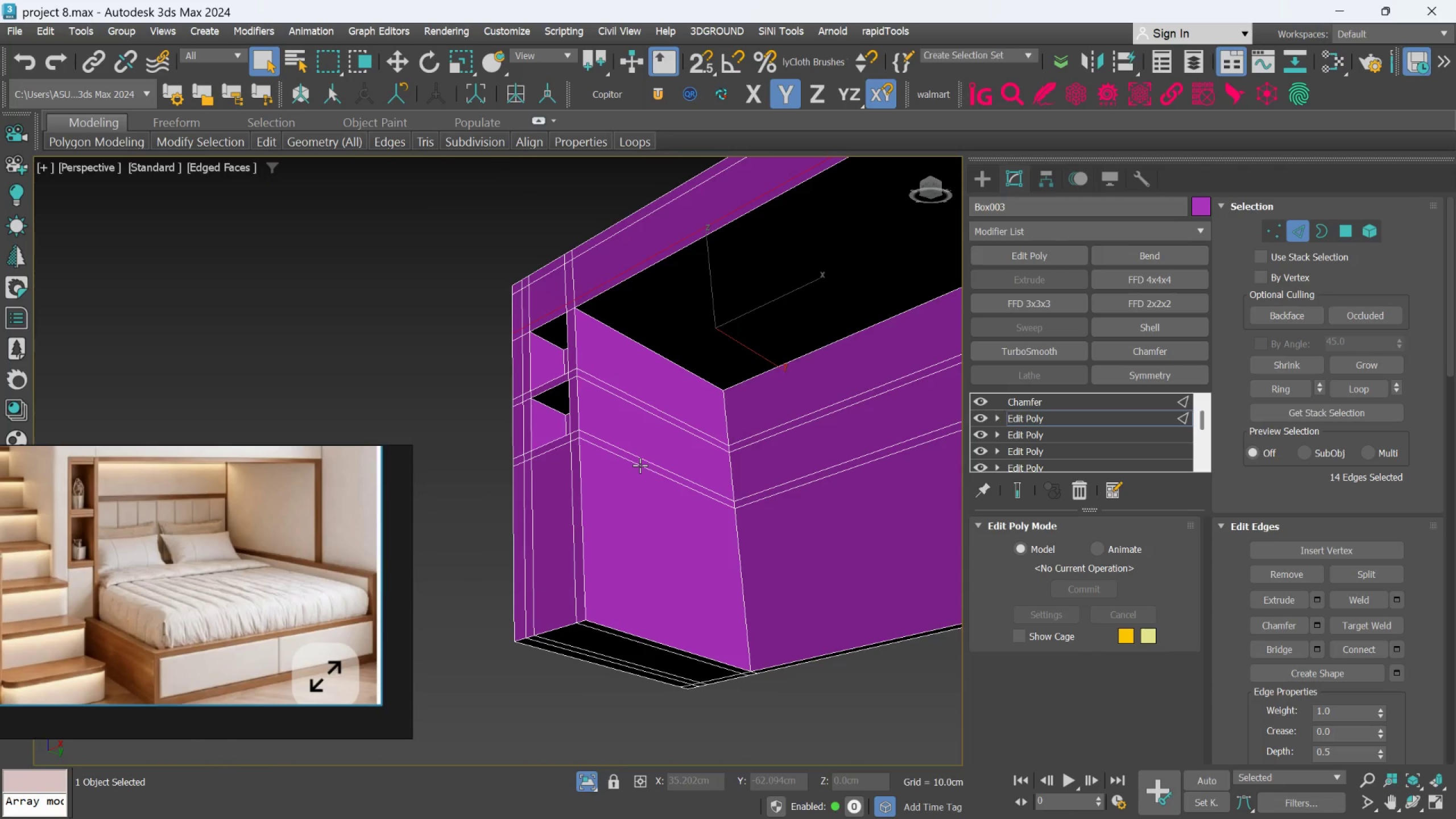 
scroll: coordinate [650, 499], scroll_direction: up, amount: 2.0
 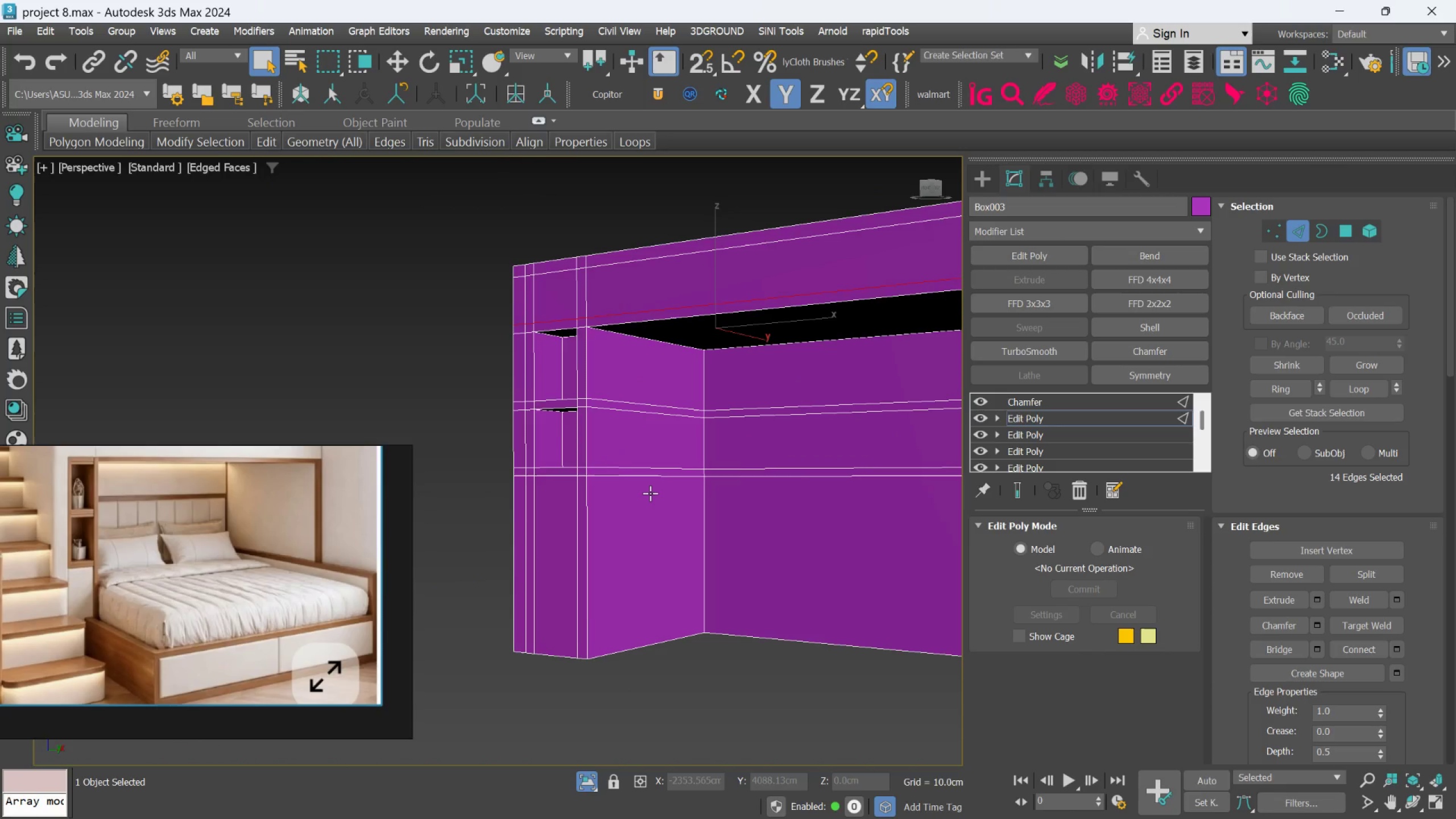 
left_click([640, 465])
 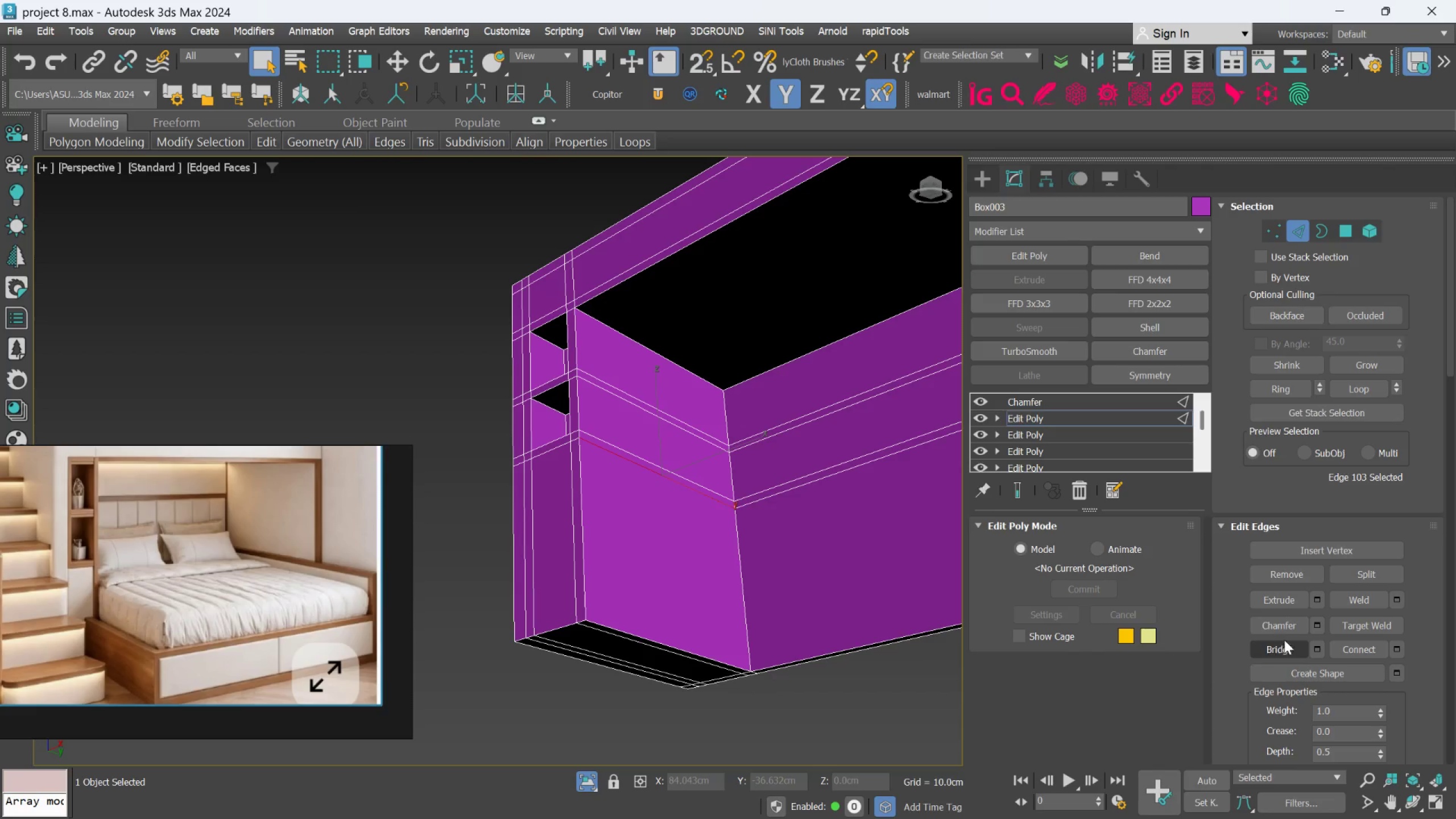 
left_click([1275, 384])
 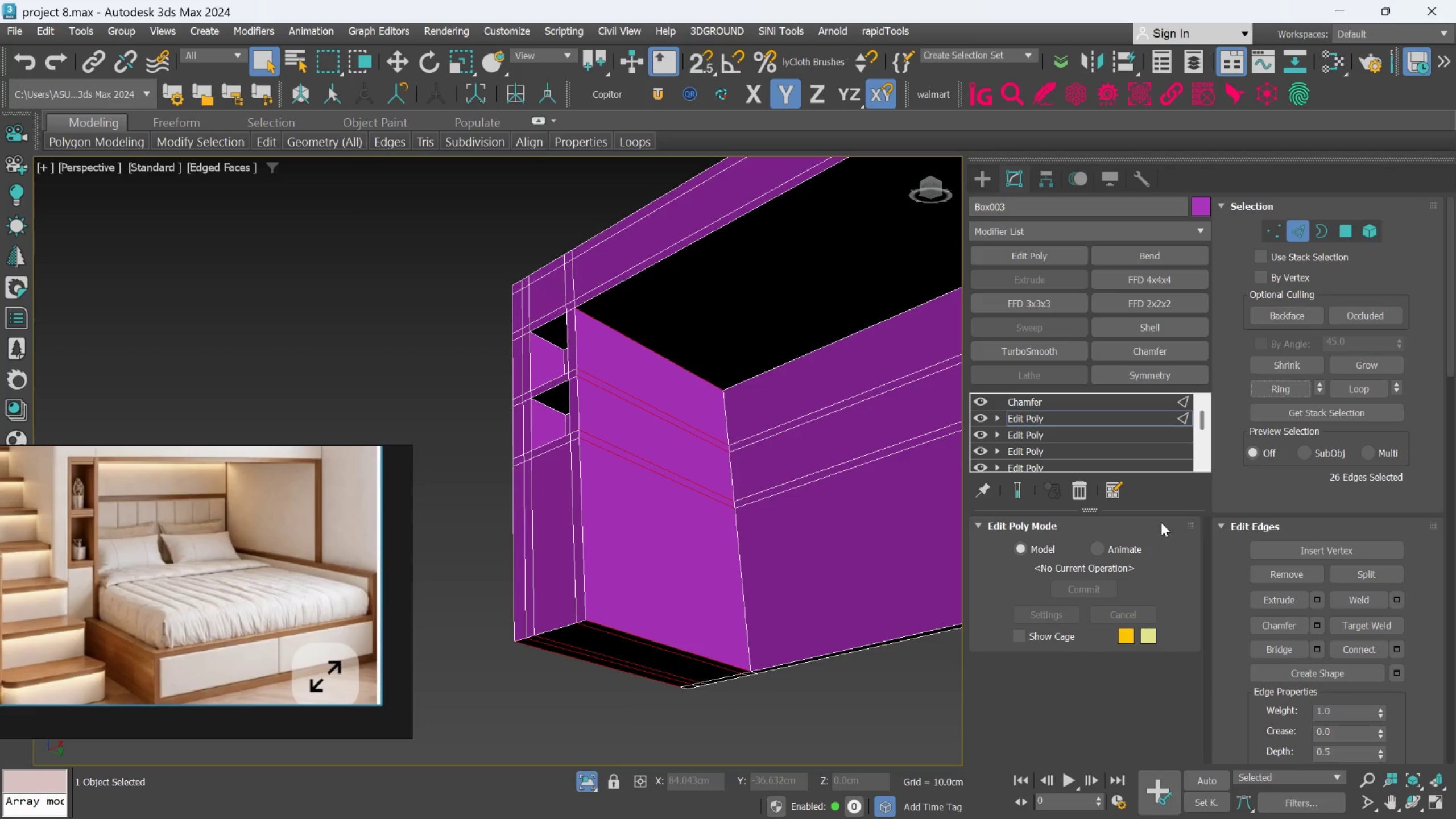 
hold_key(key=AltLeft, duration=1.37)
 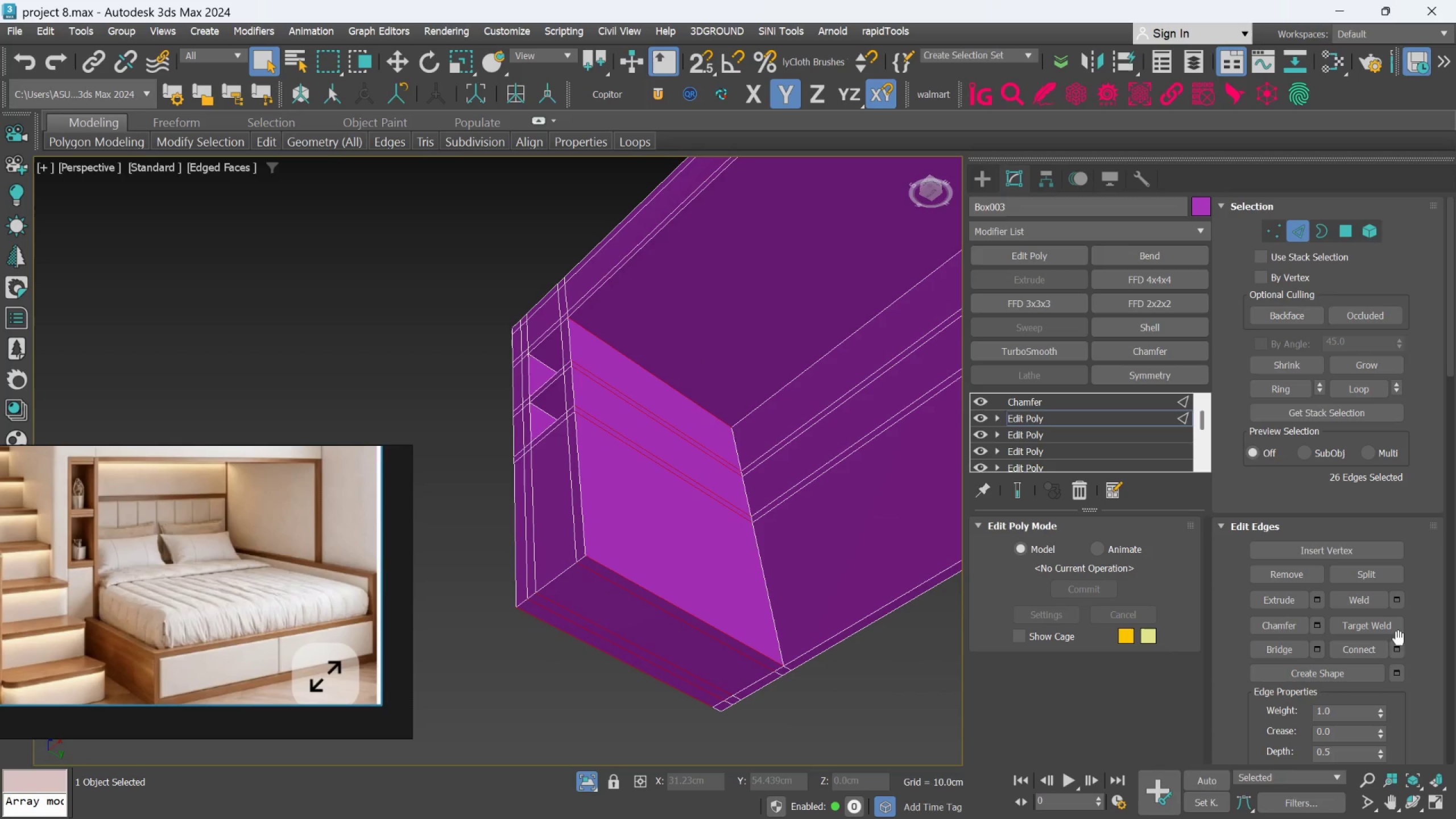 
left_click([1396, 652])
 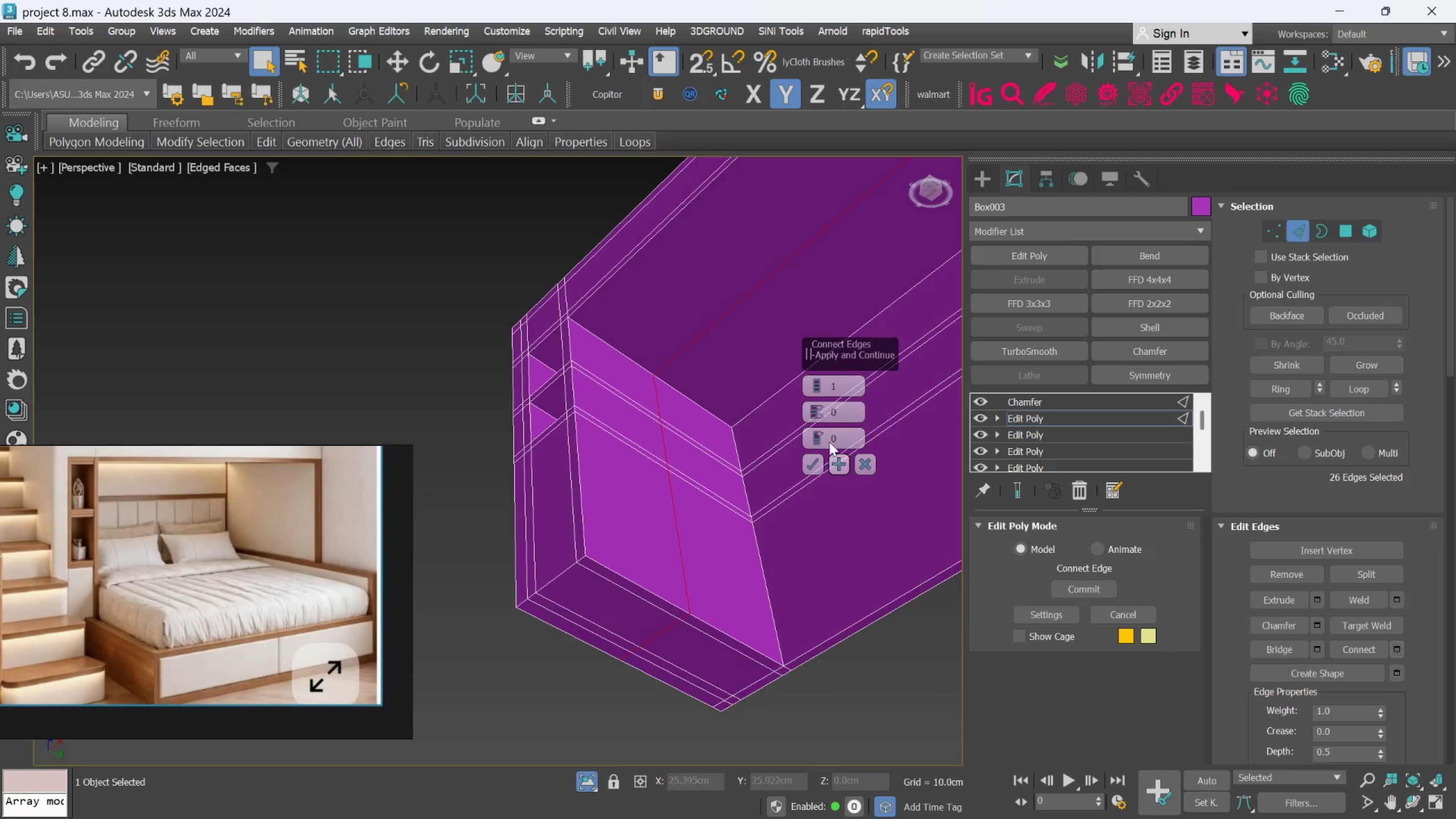 
left_click_drag(start_coordinate=[818, 407], to_coordinate=[824, 370])
 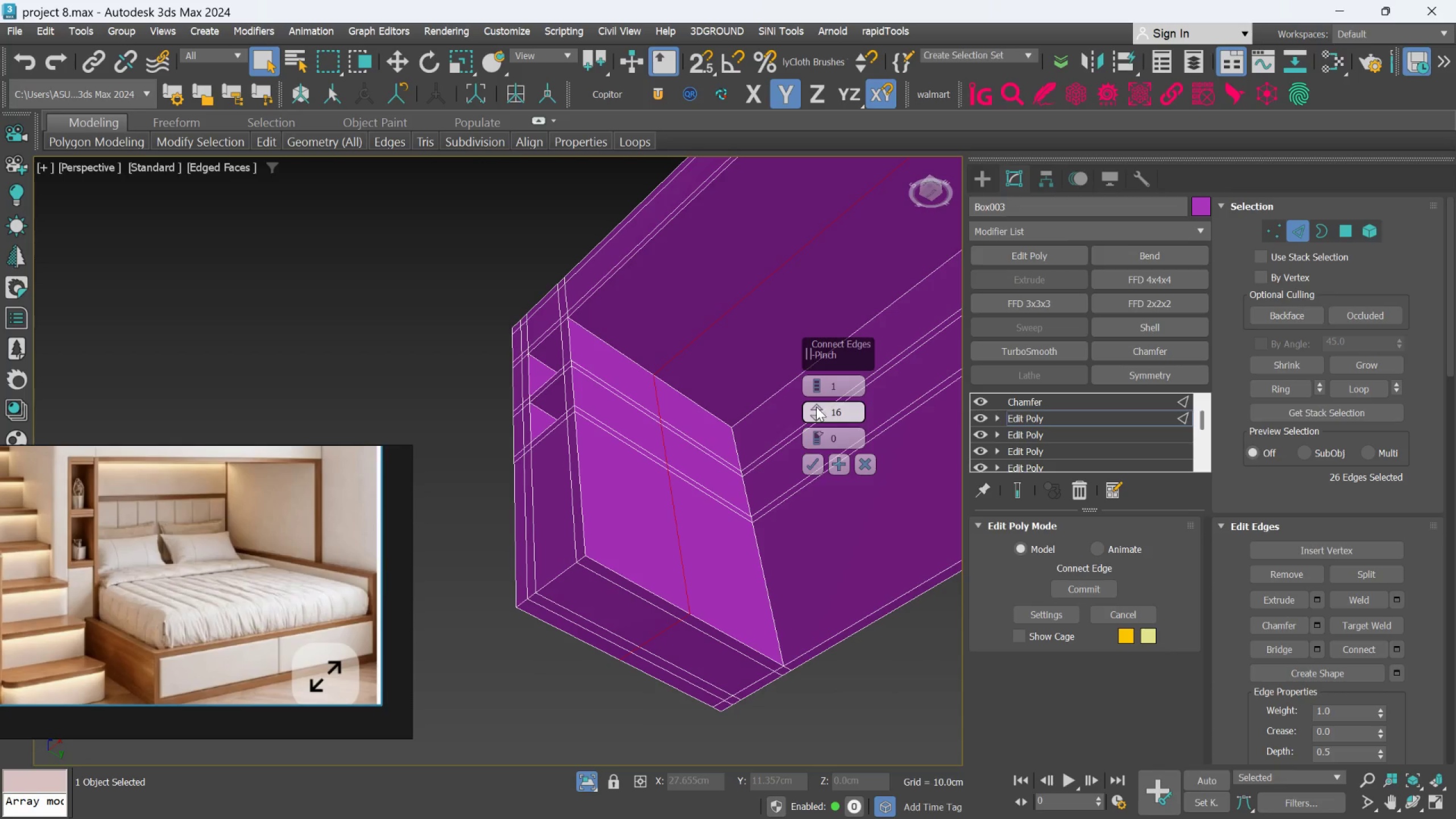 
right_click([817, 415])
 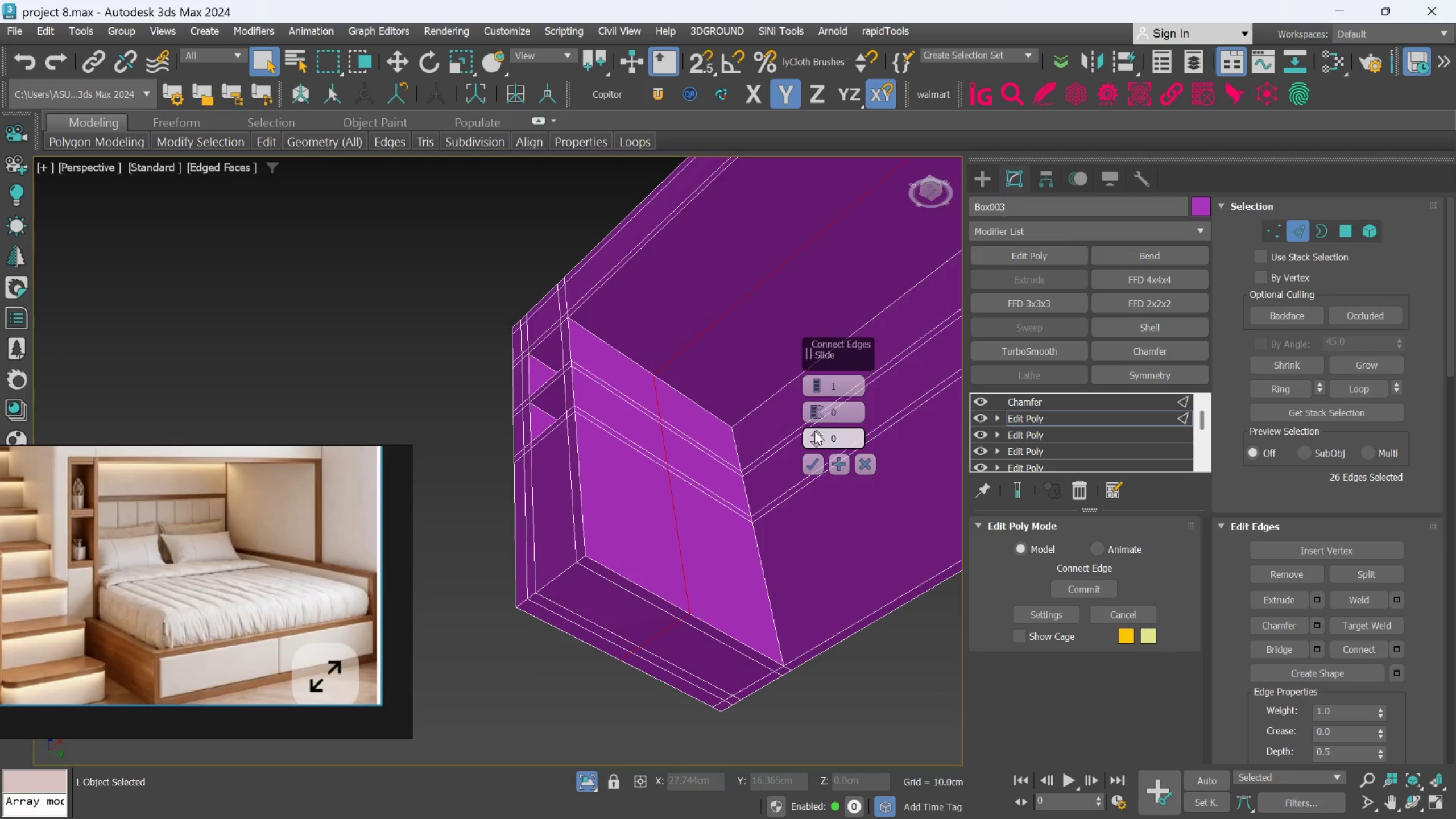 
left_click_drag(start_coordinate=[814, 431], to_coordinate=[862, 624])
 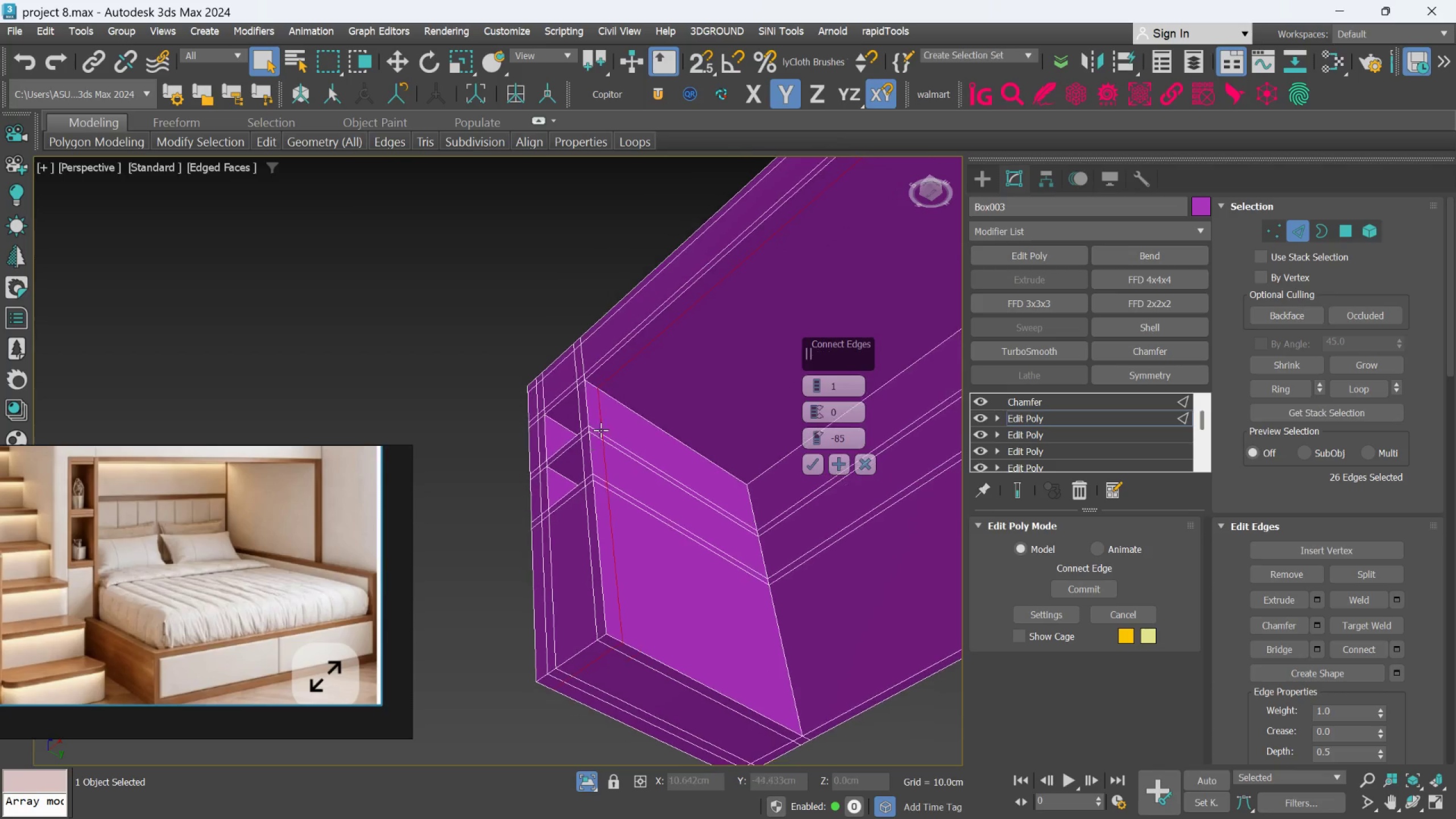 
scroll: coordinate [653, 359], scroll_direction: up, amount: 3.0
 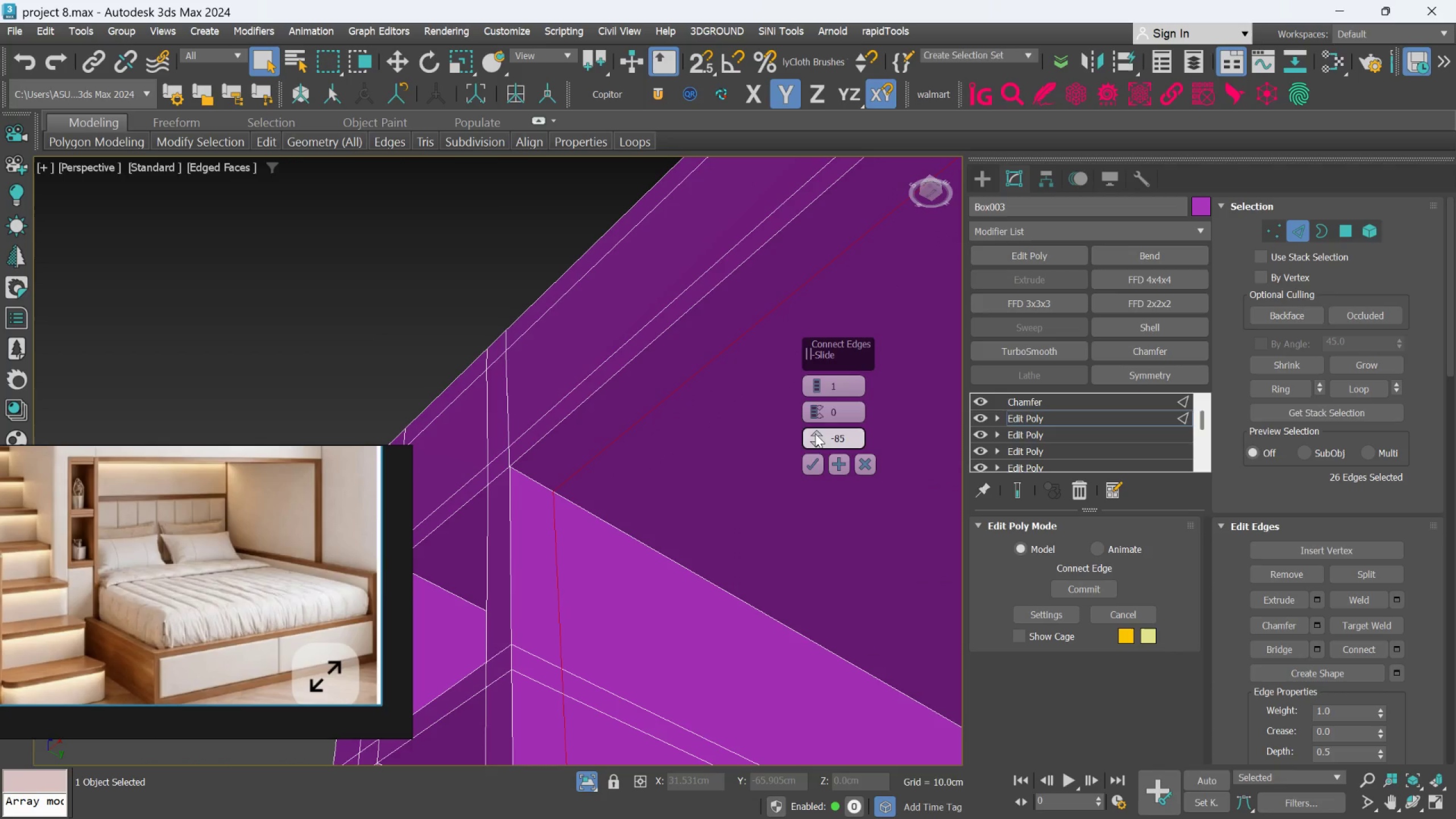 
left_click_drag(start_coordinate=[815, 440], to_coordinate=[820, 456])
 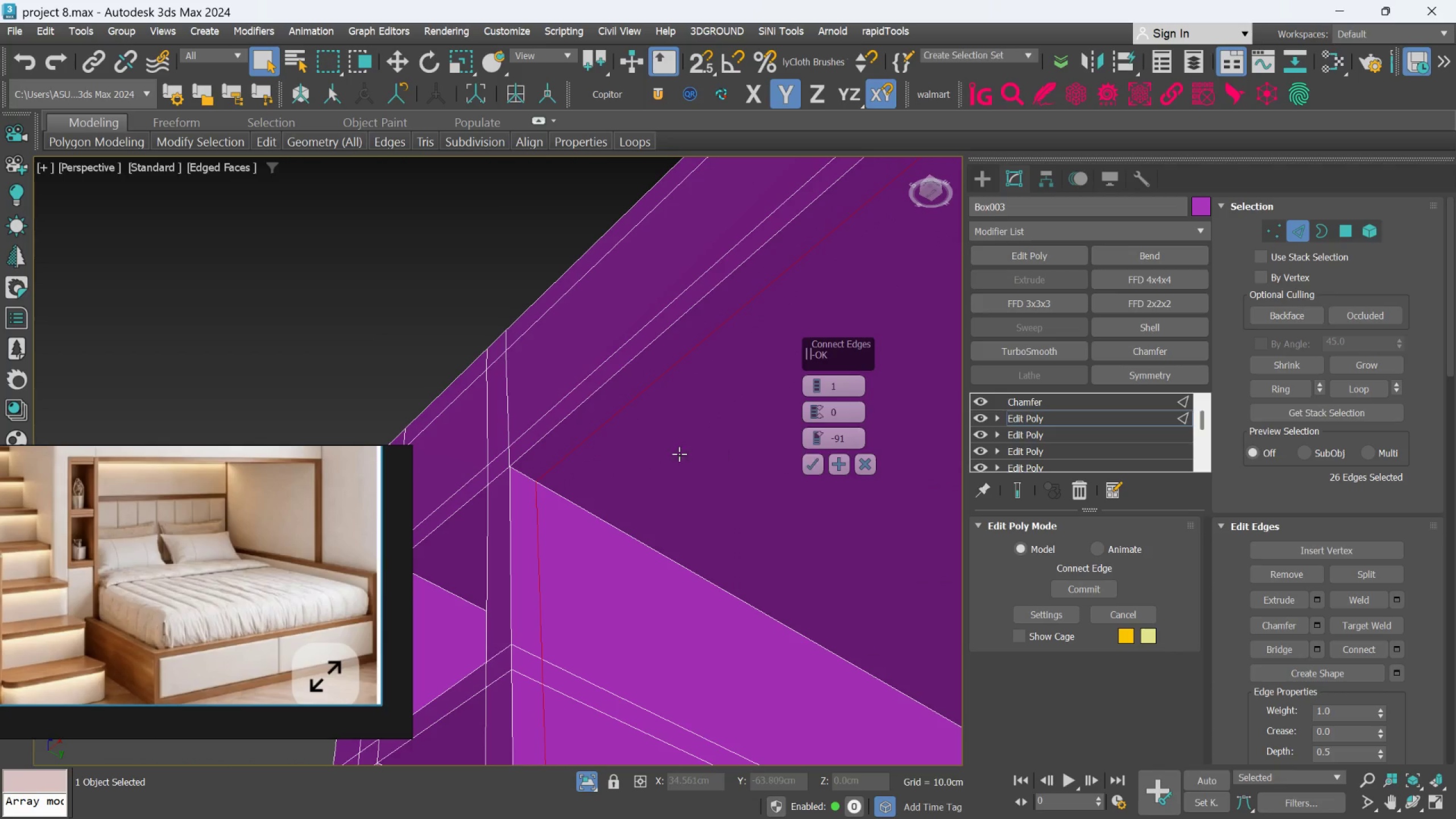 
hold_key(key=AltLeft, duration=0.91)
 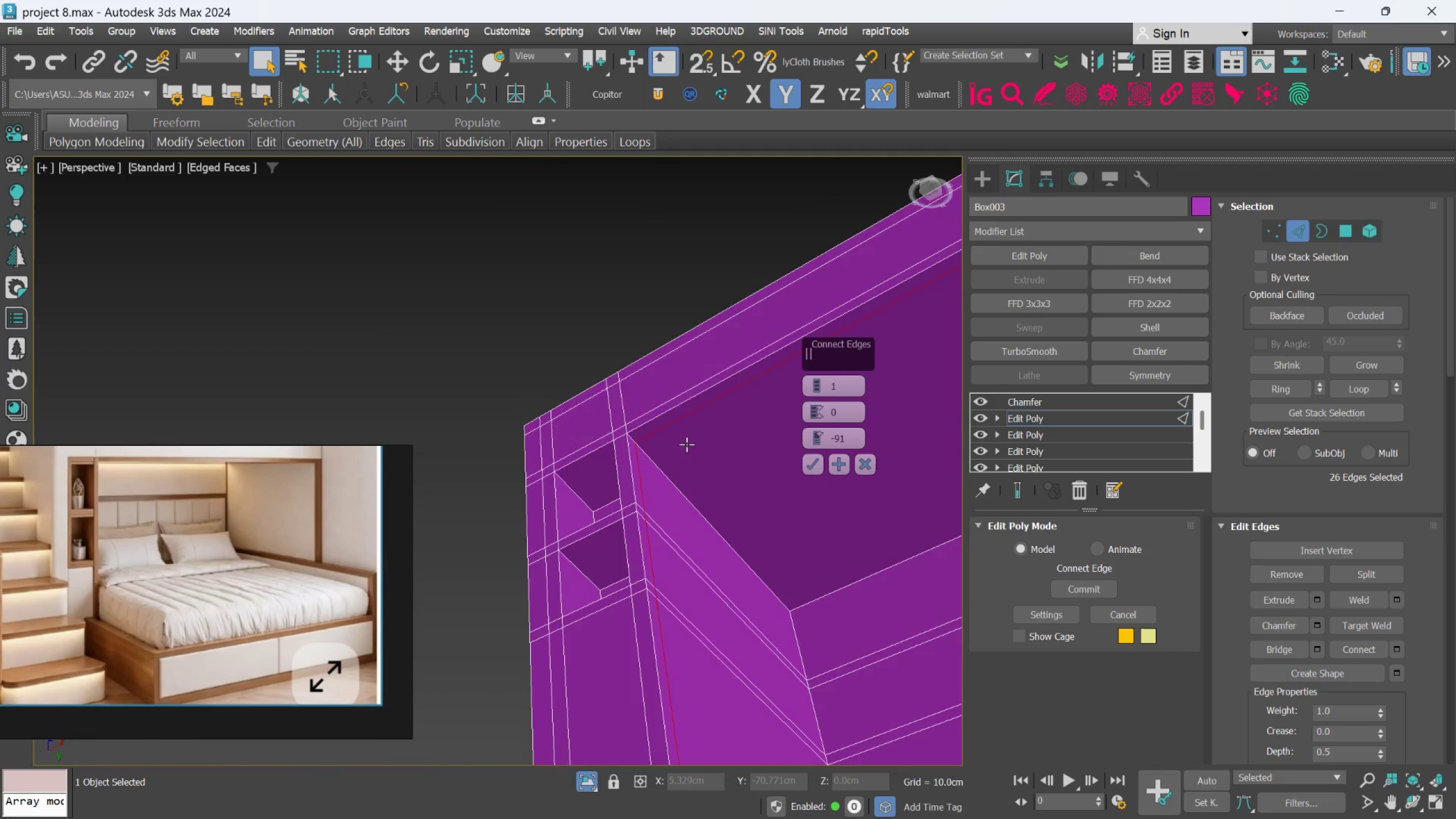 
scroll: coordinate [679, 453], scroll_direction: down, amount: 2.0
 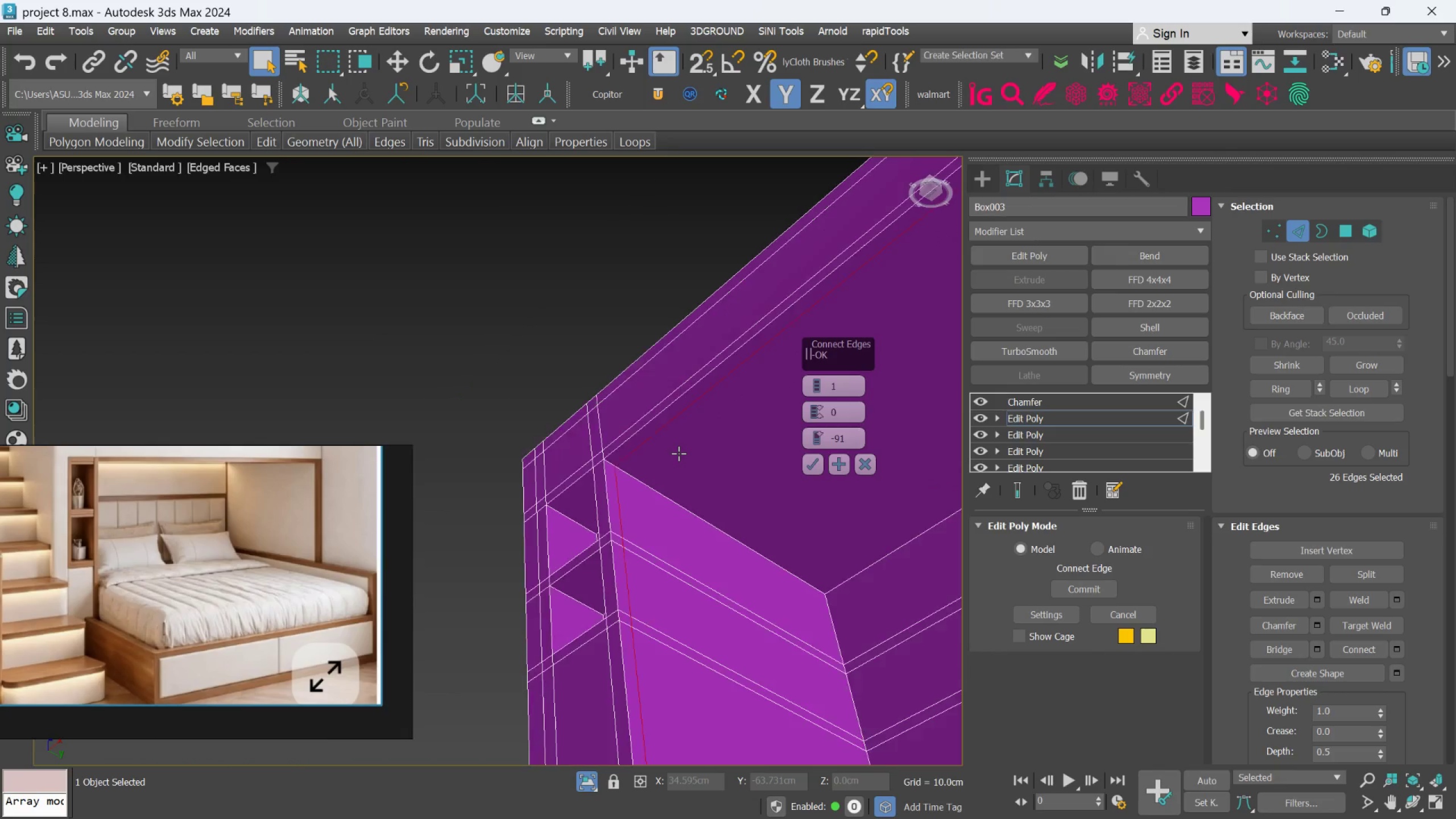 
scroll: coordinate [681, 428], scroll_direction: up, amount: 3.0
 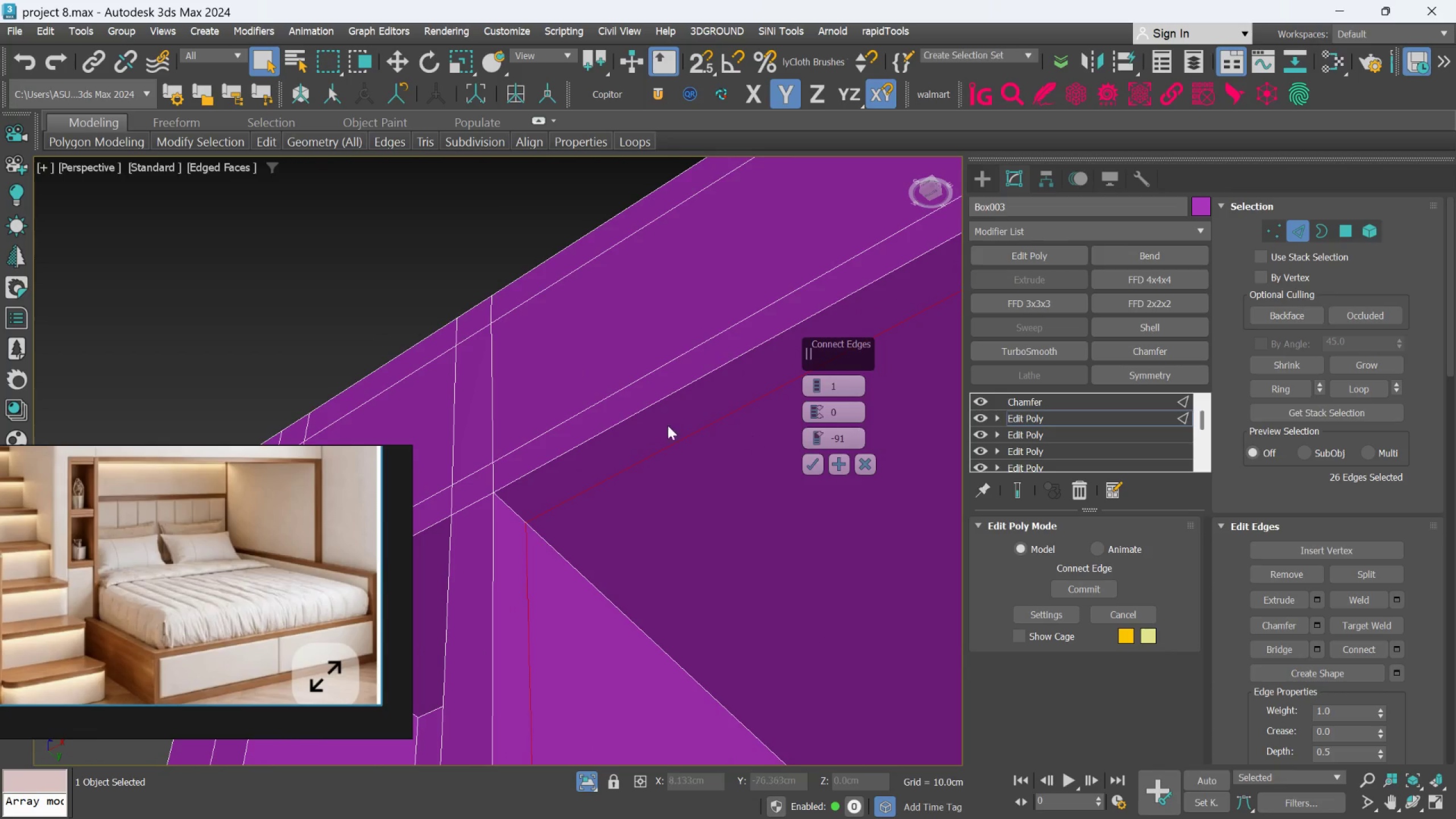 
hold_key(key=AltLeft, duration=1.91)
 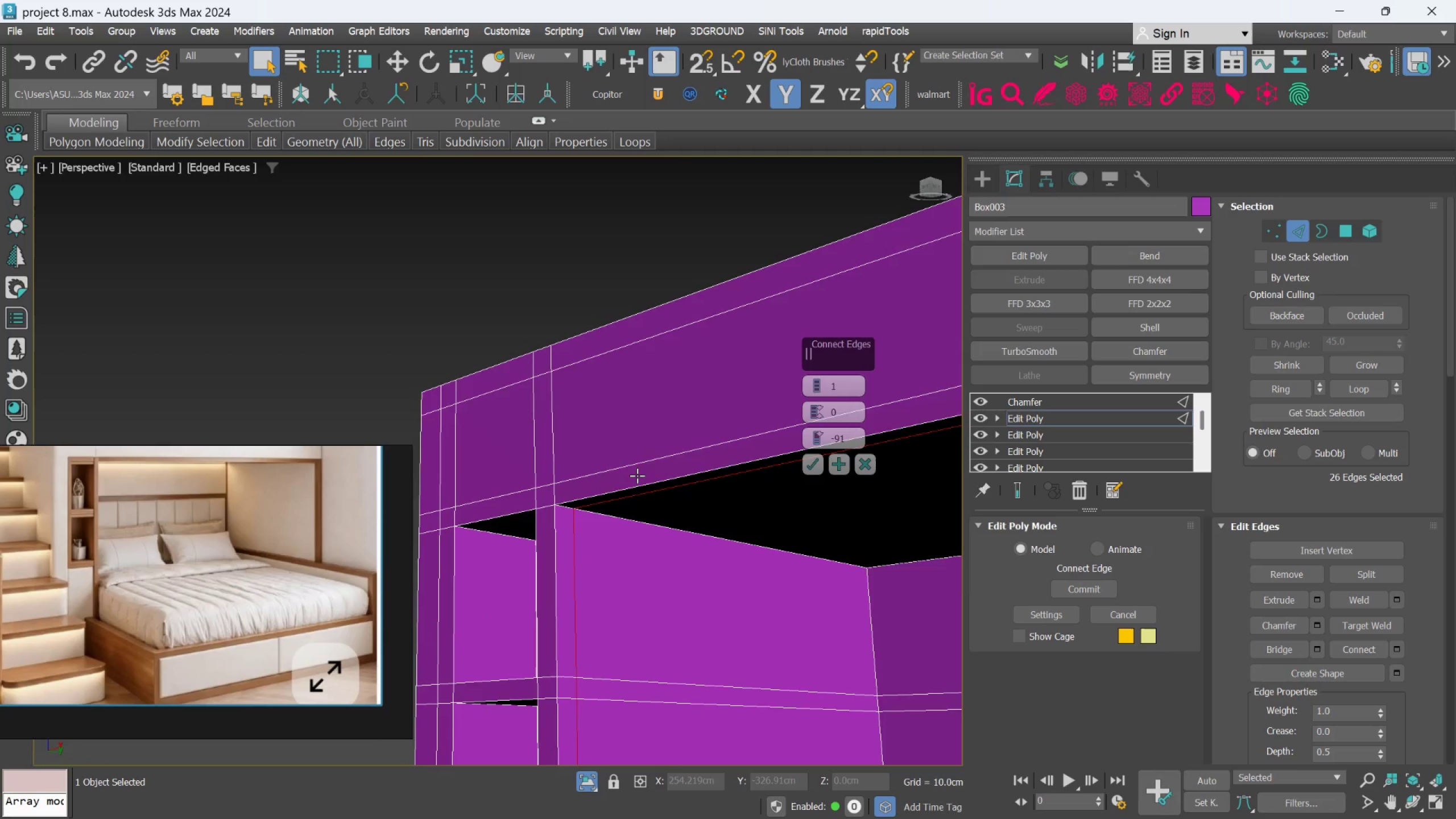 
scroll: coordinate [646, 426], scroll_direction: down, amount: 2.0
 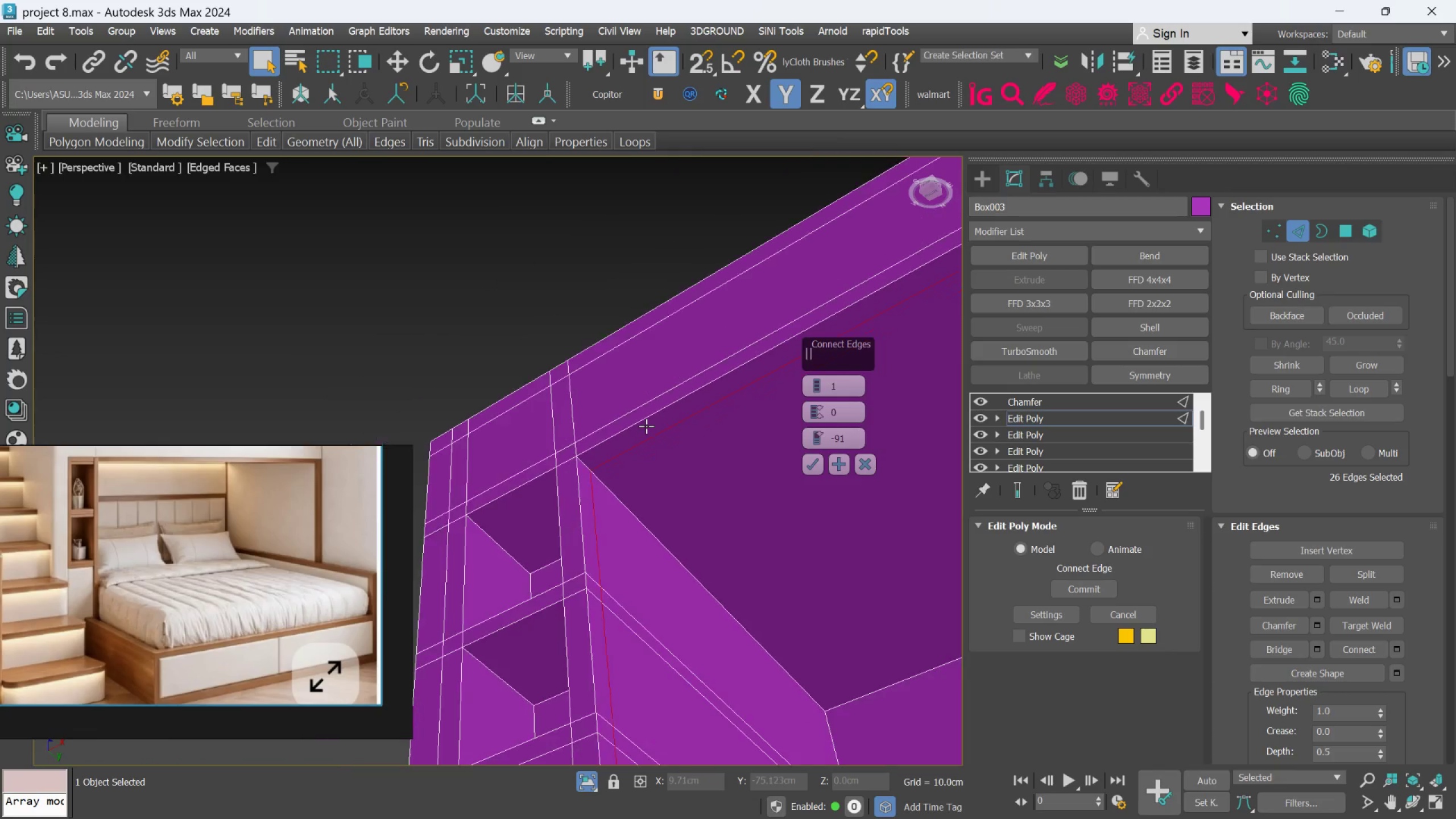 
scroll: coordinate [637, 475], scroll_direction: up, amount: 1.0
 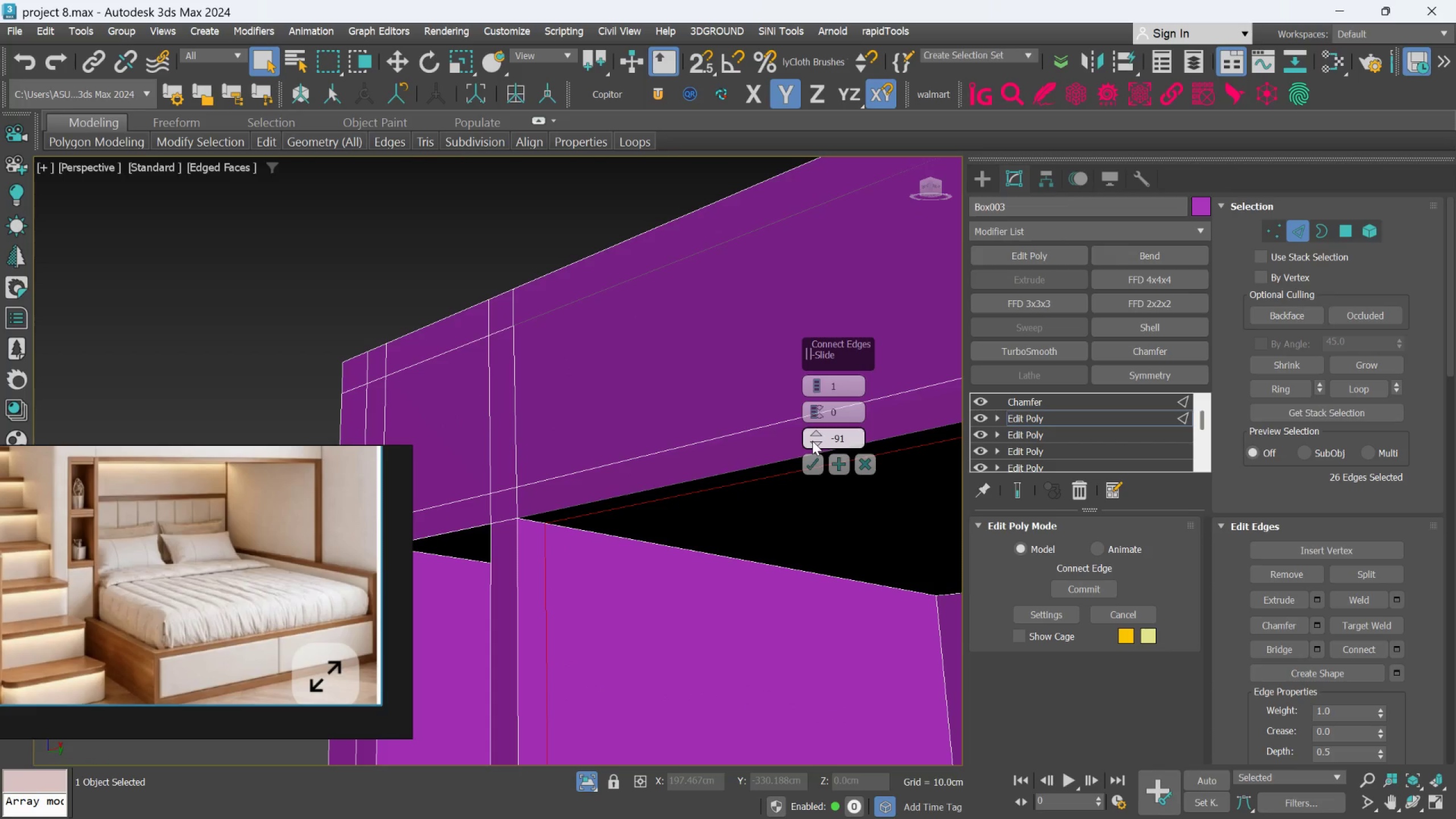 
left_click_drag(start_coordinate=[812, 441], to_coordinate=[810, 446])
 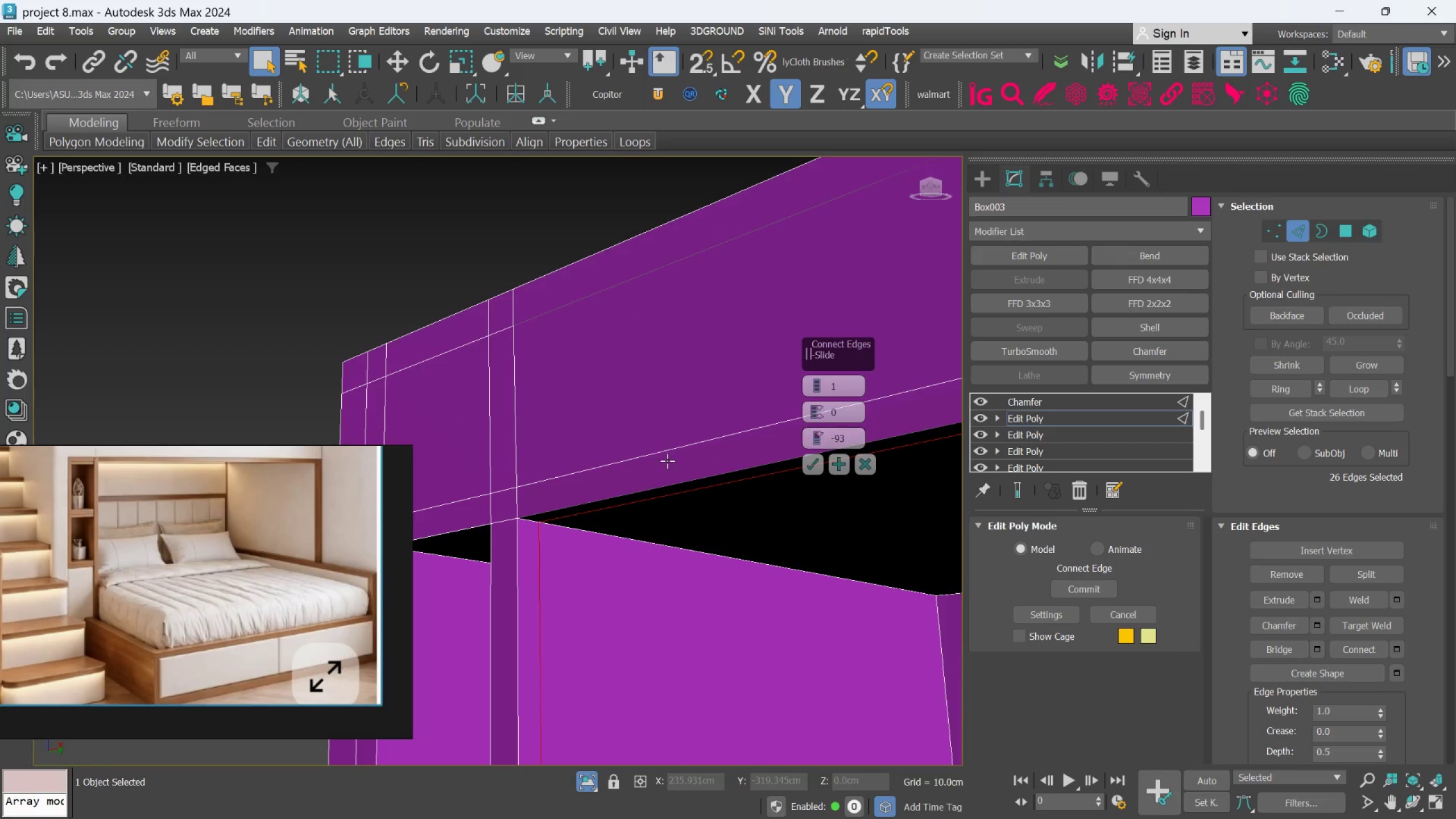 
hold_key(key=AltLeft, duration=1.57)
 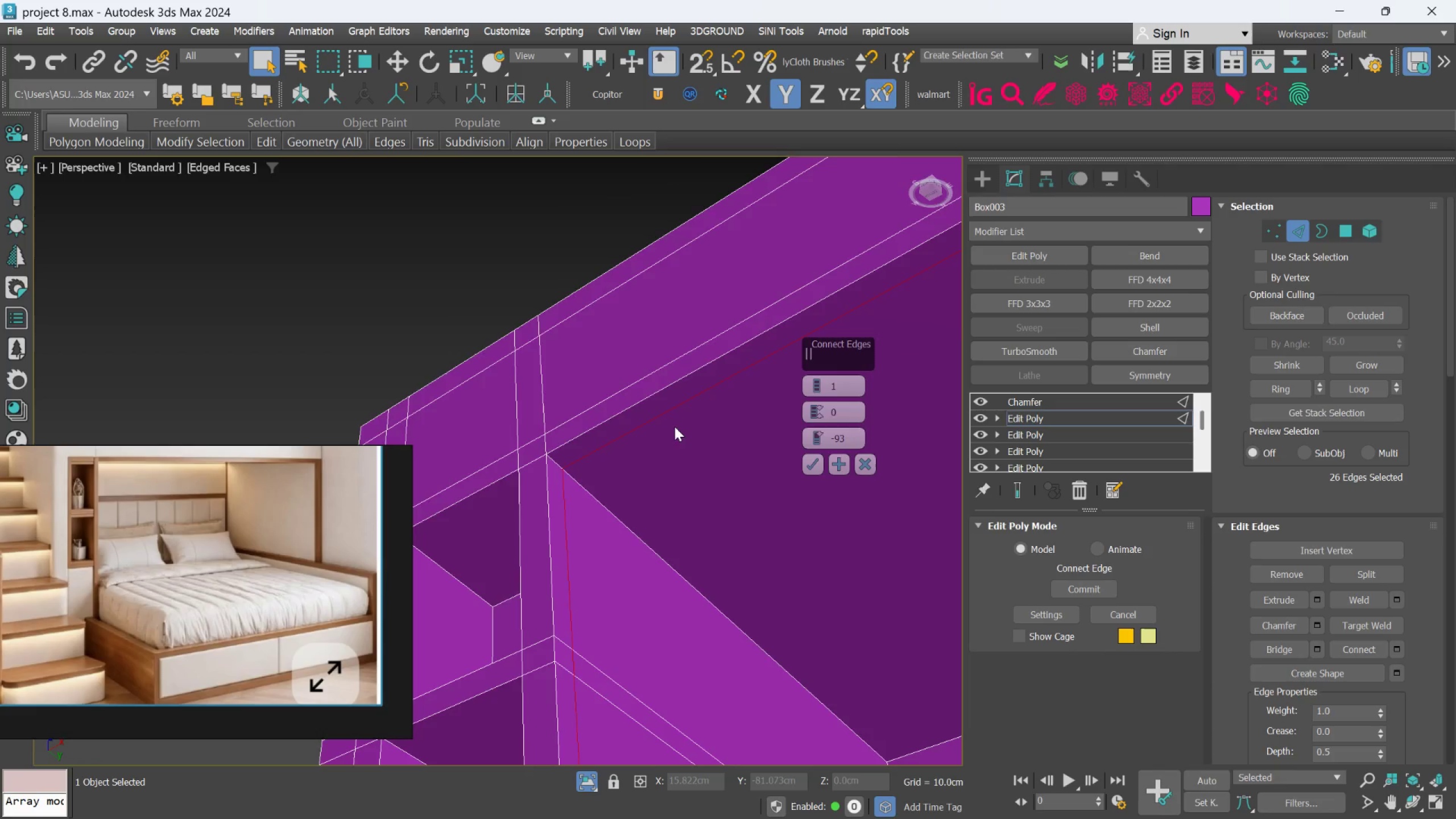 
hold_key(key=AltLeft, duration=0.62)
 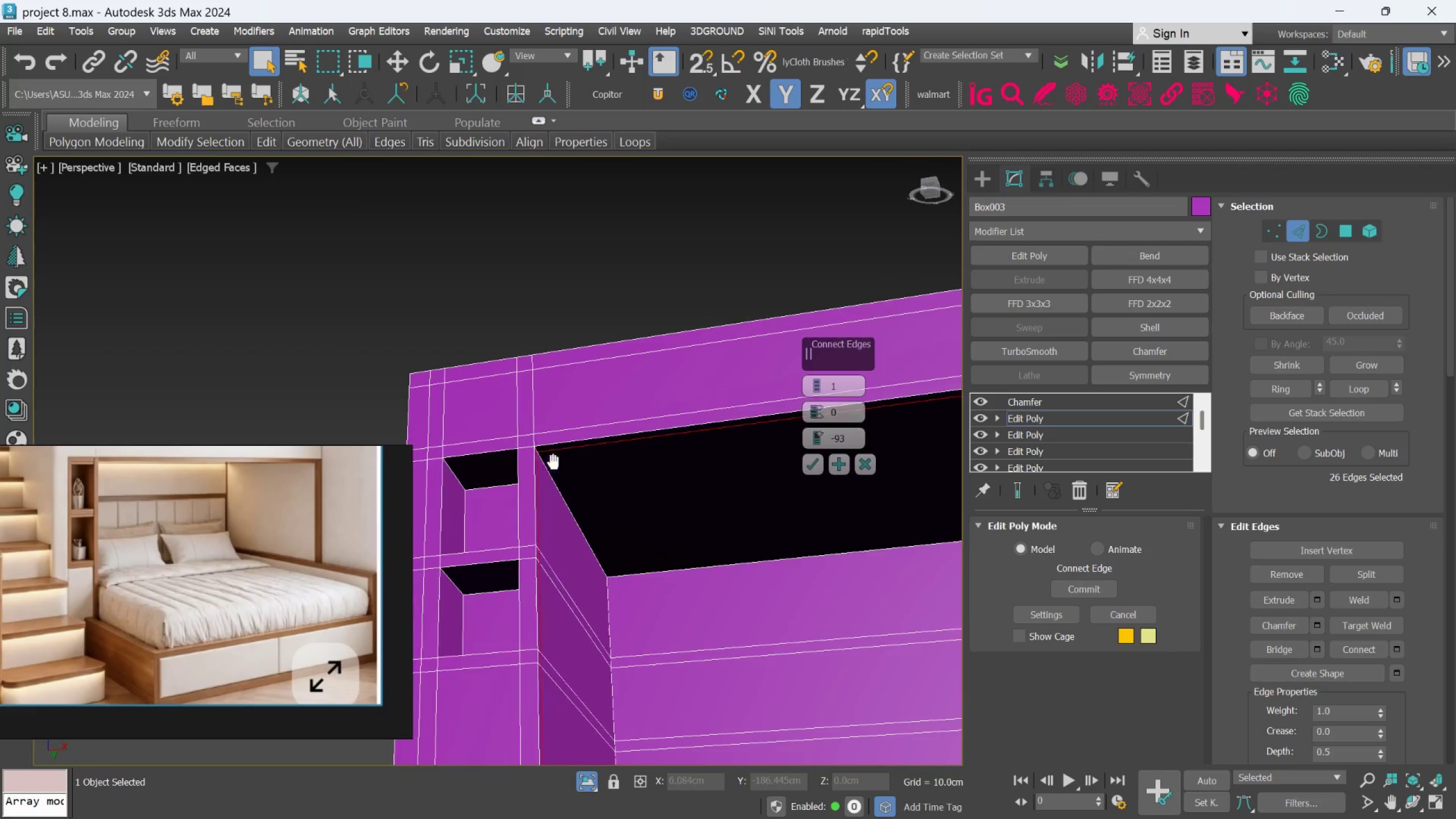 
scroll: coordinate [675, 427], scroll_direction: down, amount: 2.0
 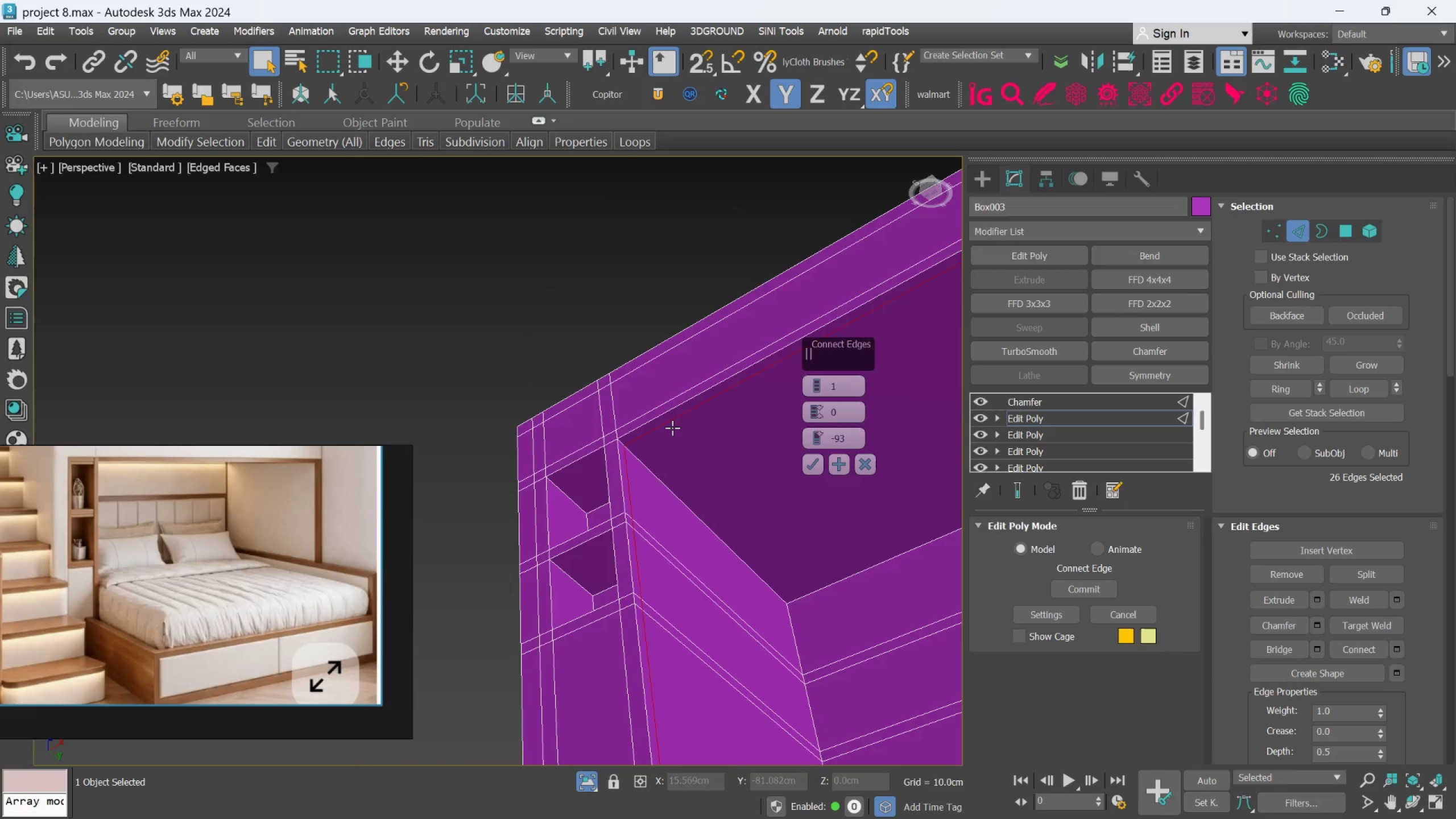 
hold_key(key=AltLeft, duration=0.53)
 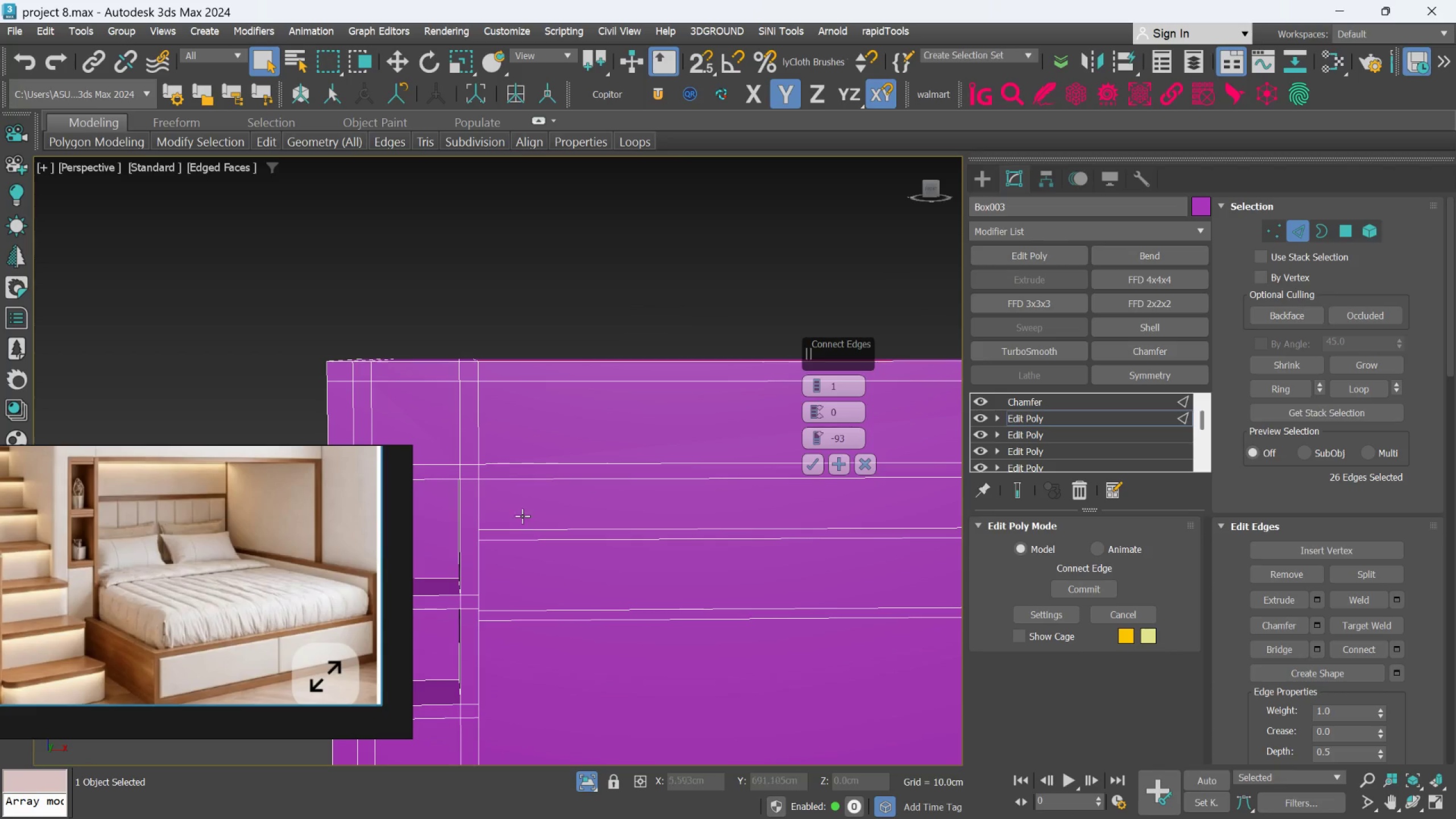 
hold_key(key=AltLeft, duration=0.84)
 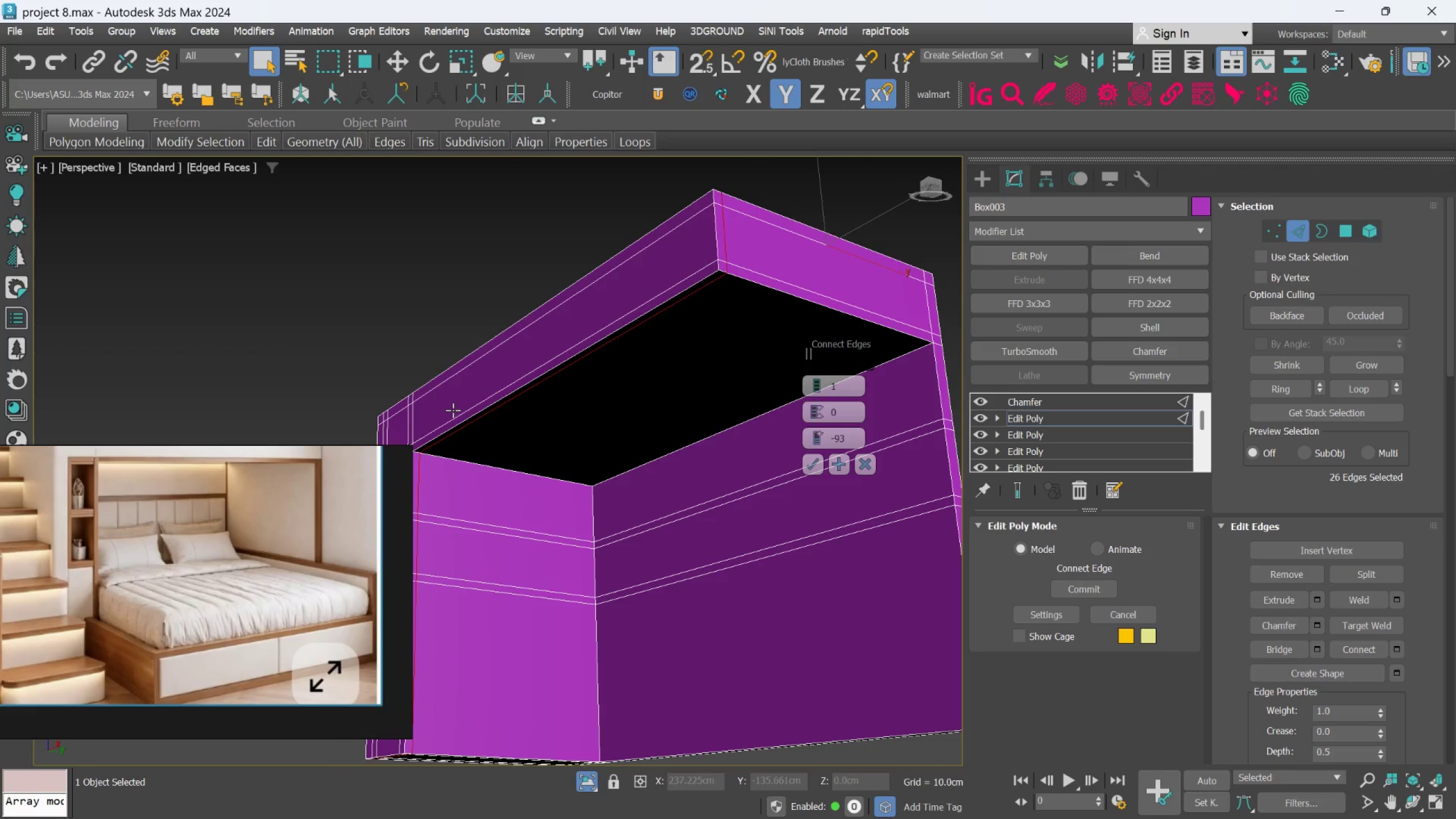 
scroll: coordinate [518, 485], scroll_direction: down, amount: 1.0
 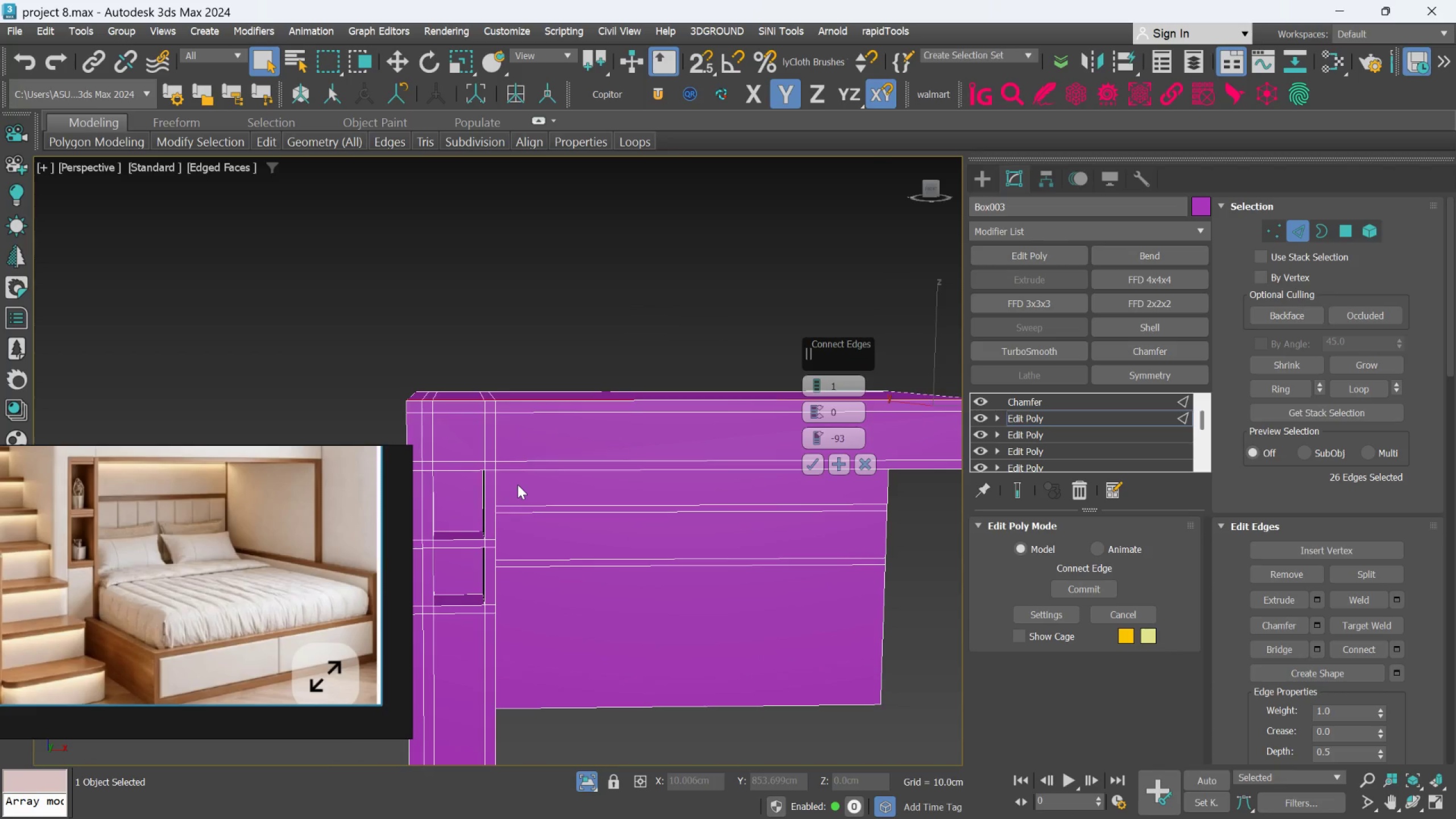 
hold_key(key=AltLeft, duration=0.99)
 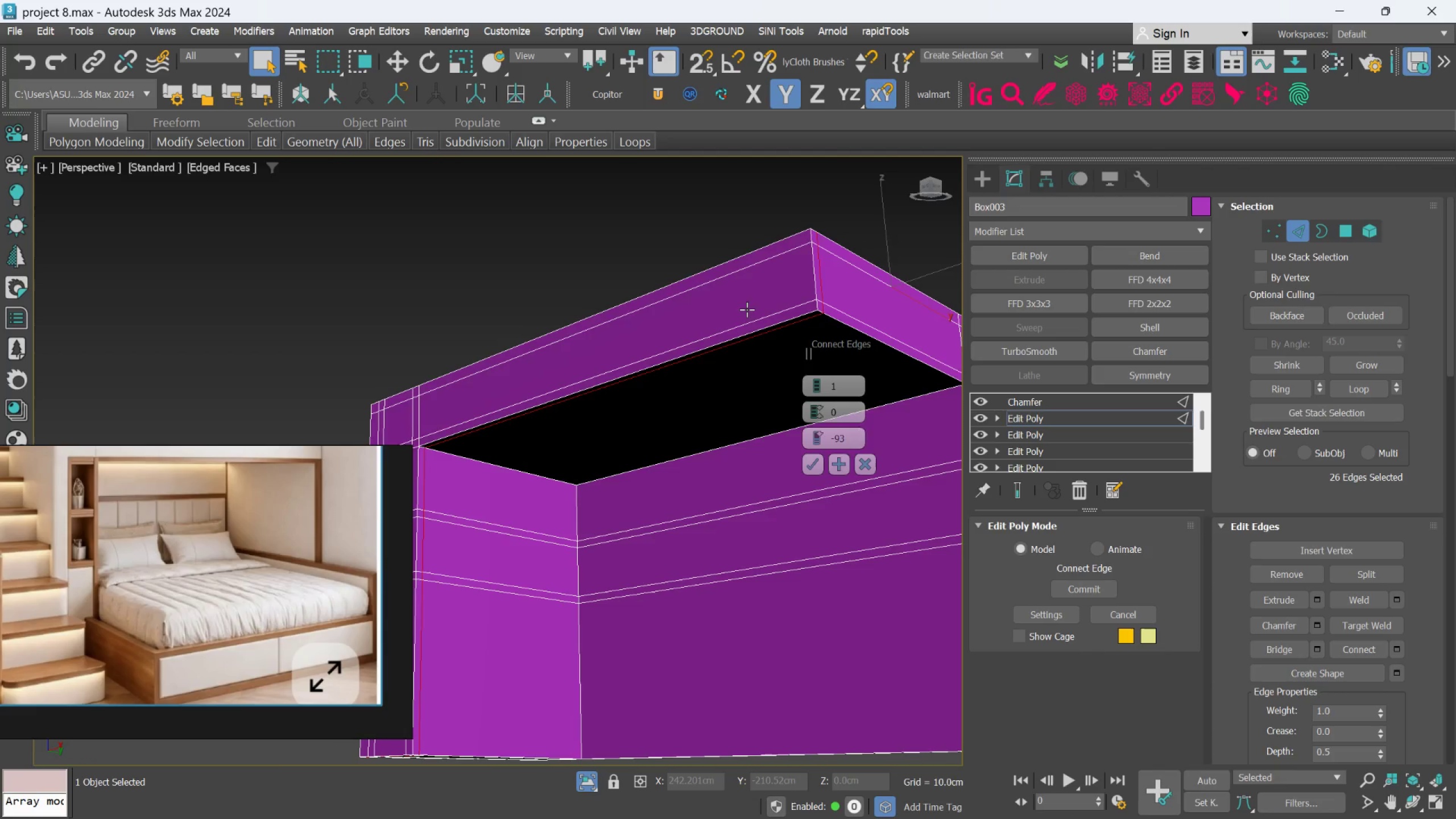 
scroll: coordinate [748, 308], scroll_direction: up, amount: 2.0
 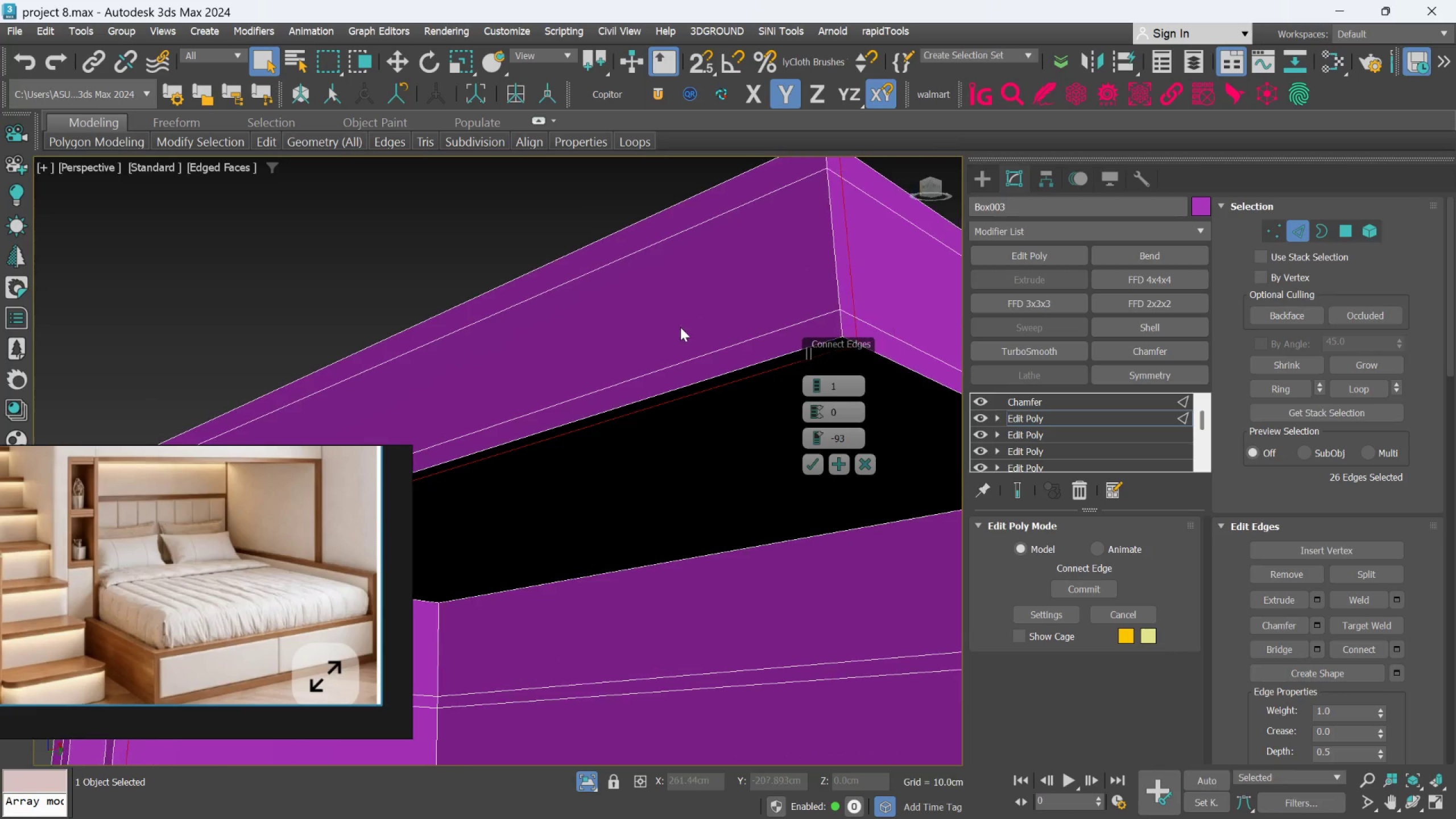 
hold_key(key=AltLeft, duration=0.59)
 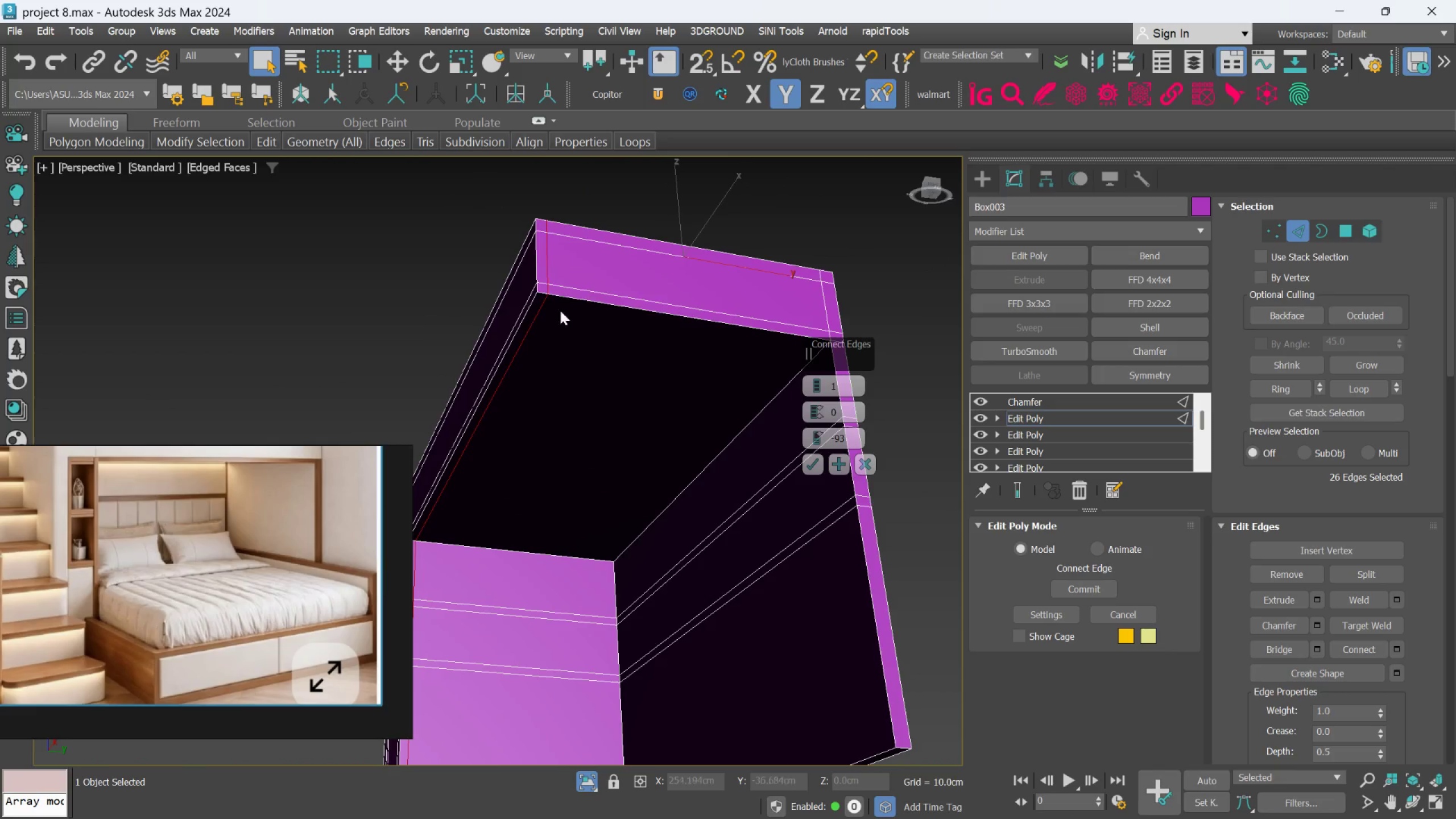 
scroll: coordinate [680, 326], scroll_direction: down, amount: 2.0
 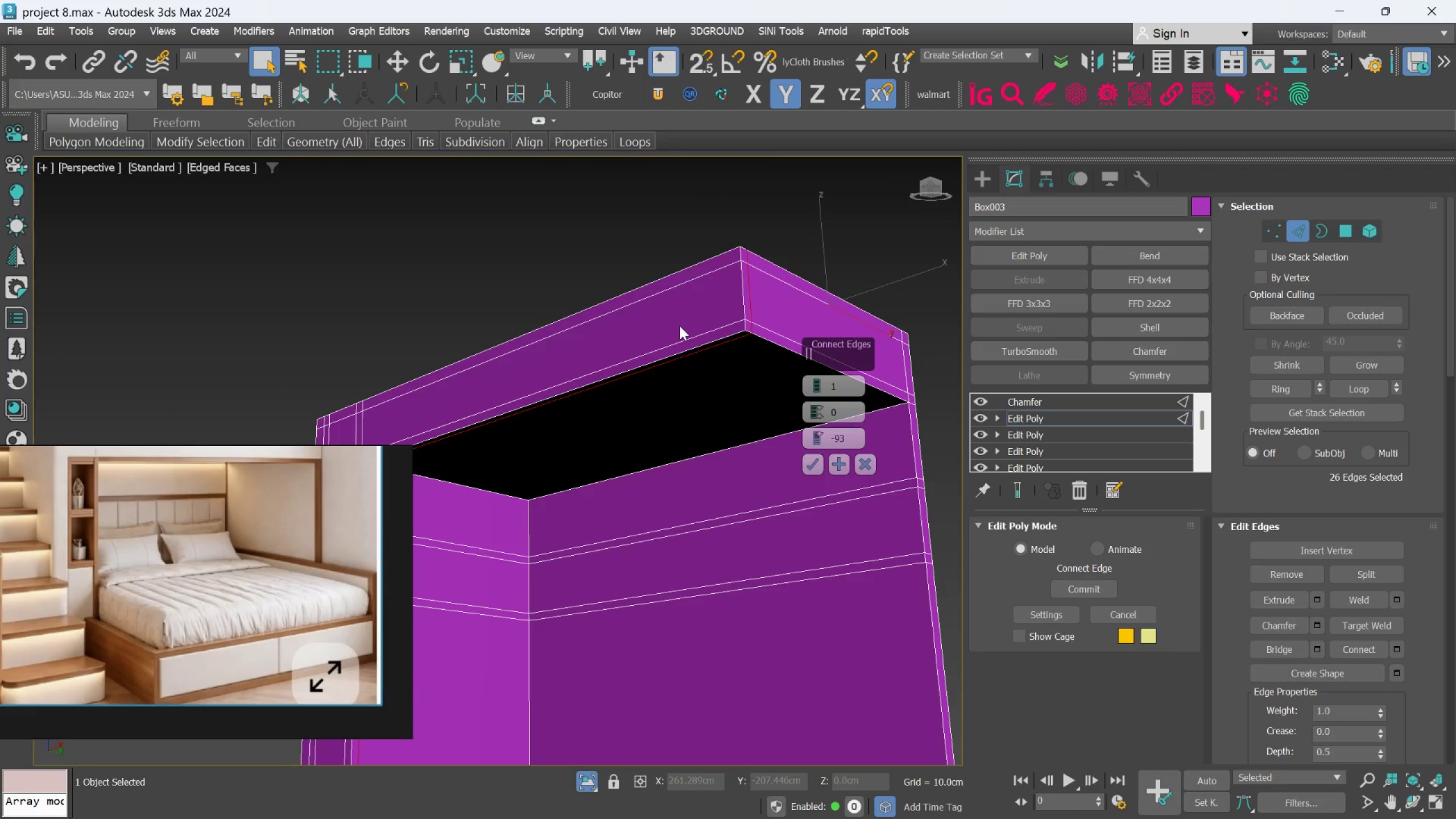 
scroll: coordinate [560, 300], scroll_direction: up, amount: 3.0
 